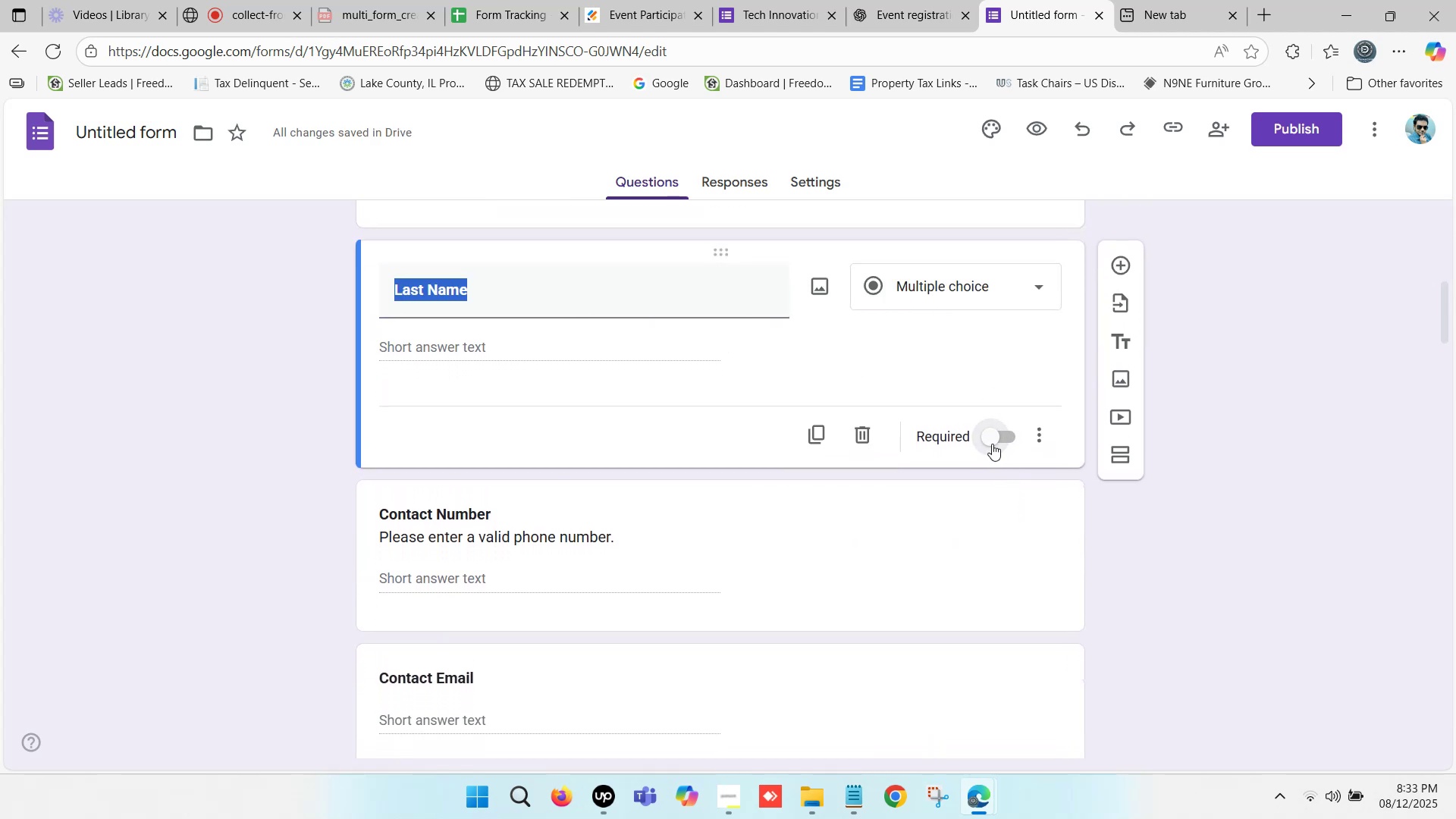 
left_click([989, 441])
 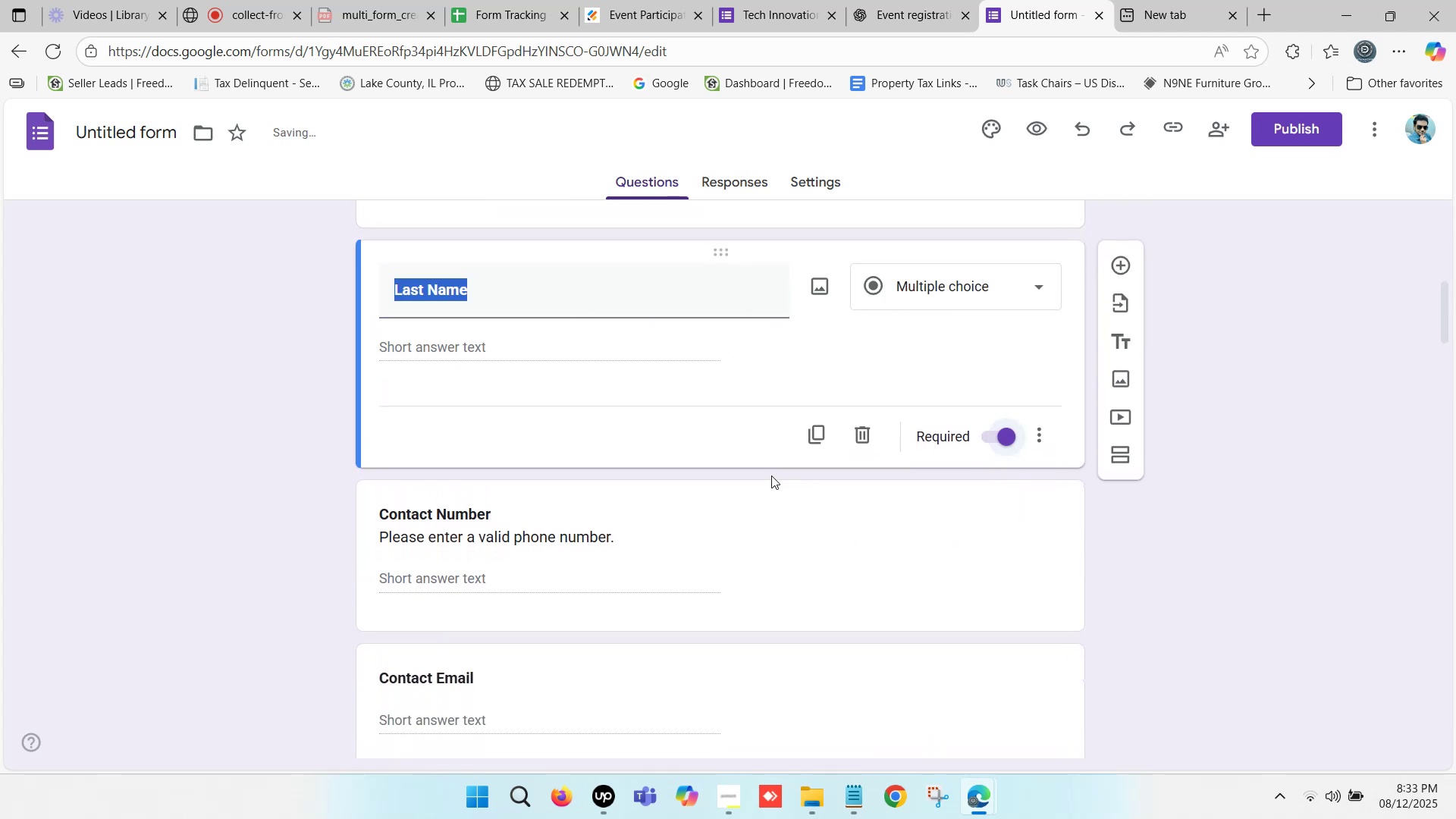 
scroll: coordinate [552, 431], scroll_direction: down, amount: 2.0
 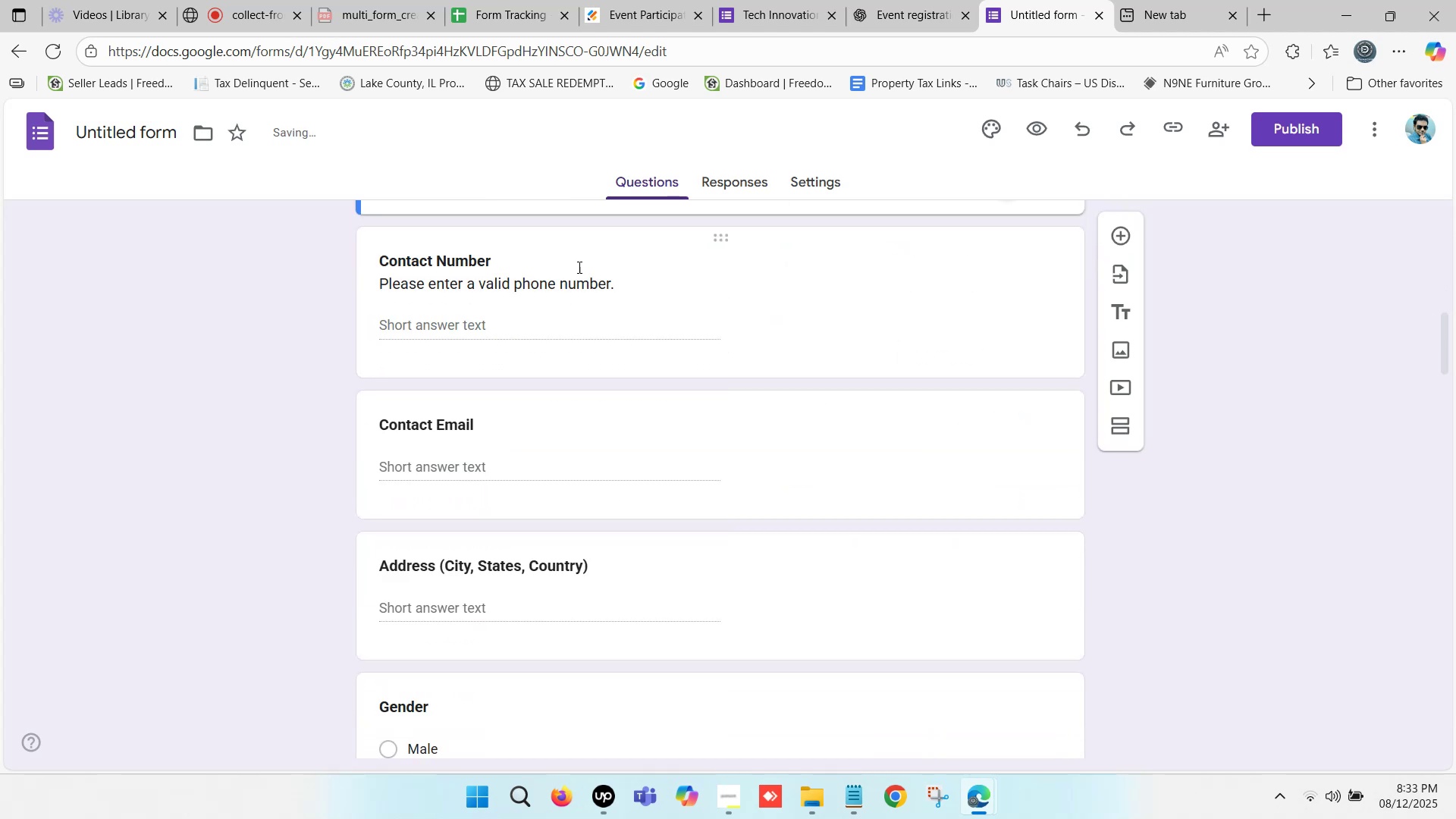 
left_click([578, 267])
 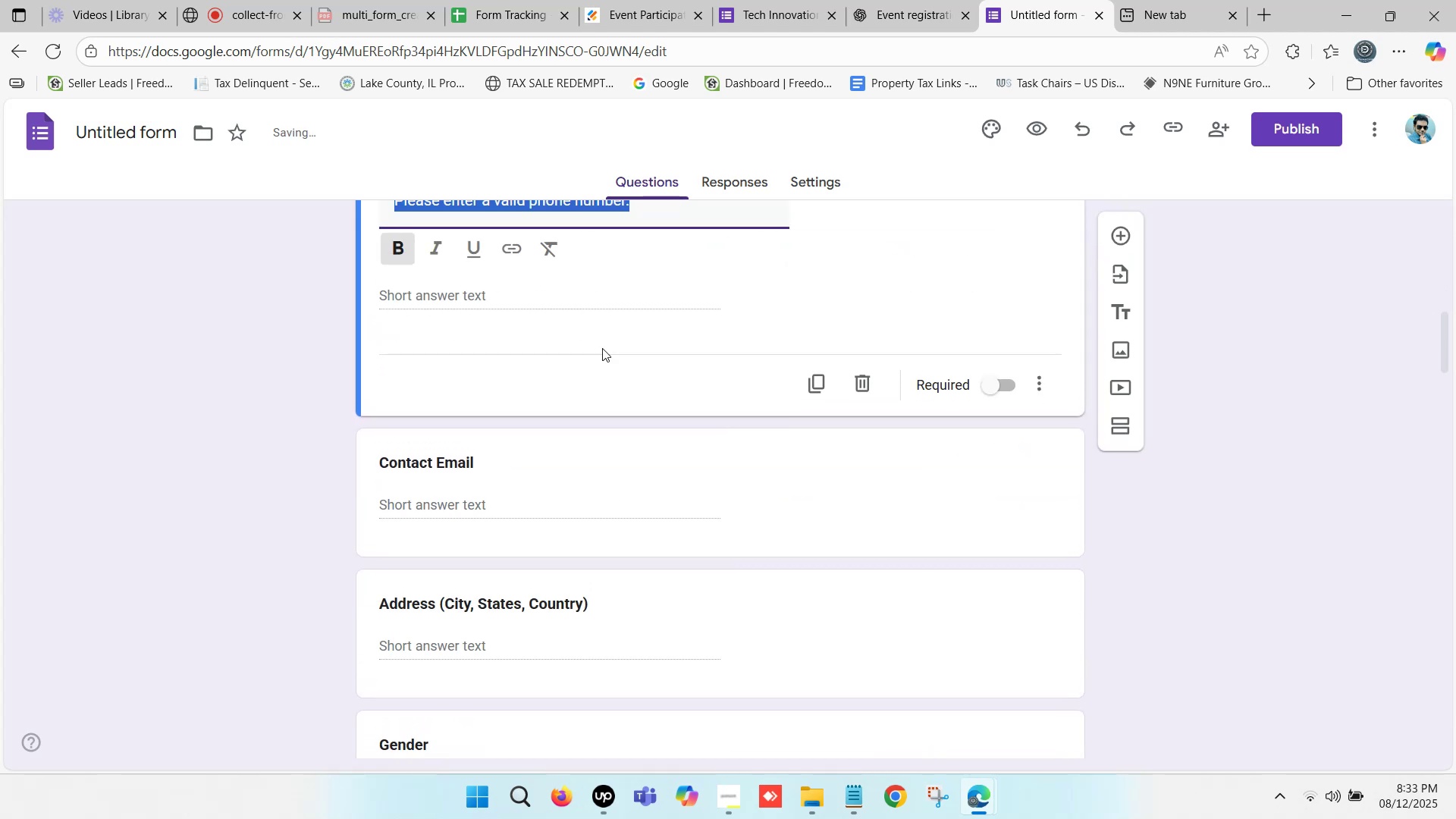 
scroll: coordinate [968, 487], scroll_direction: up, amount: 1.0
 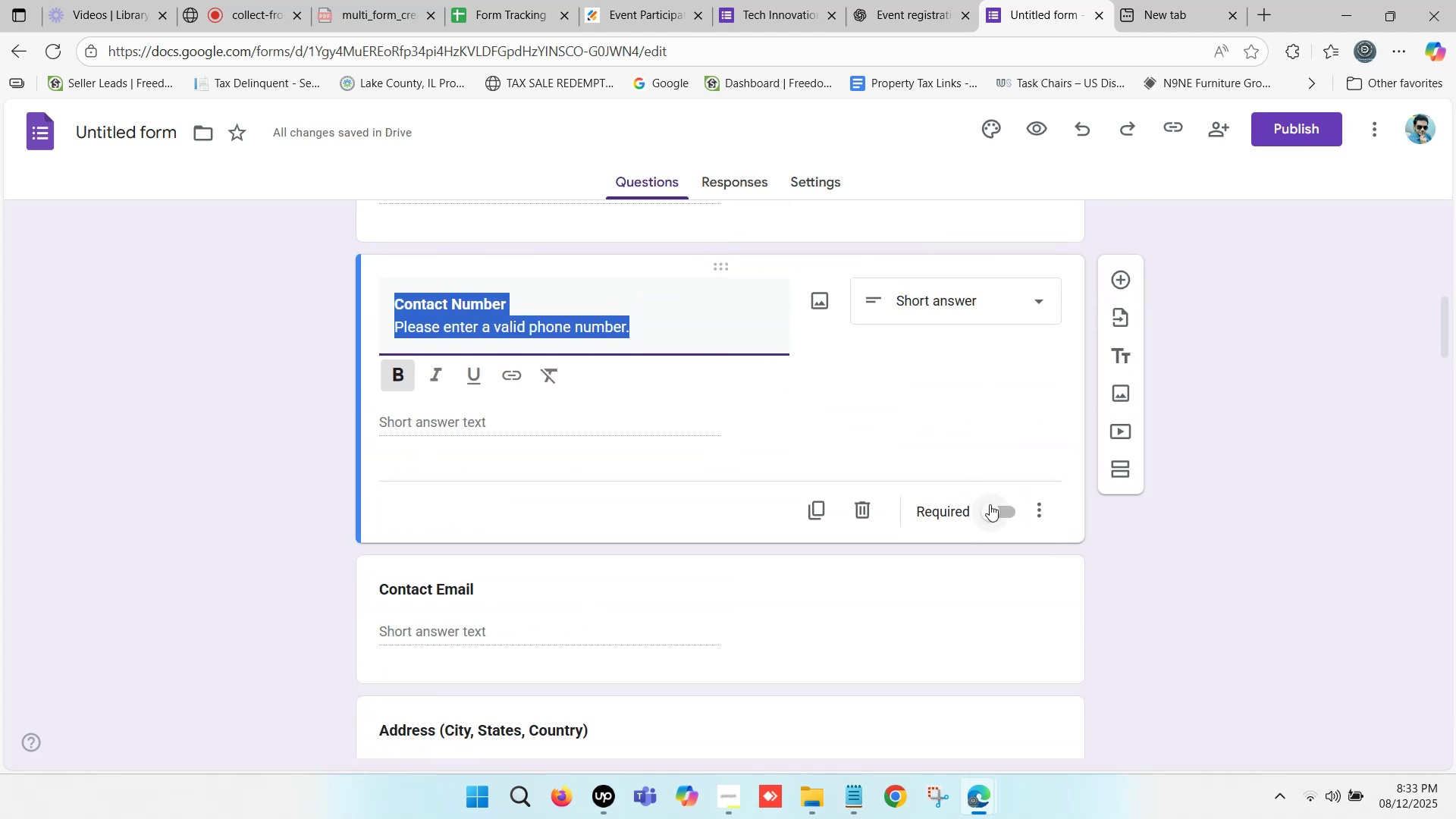 
left_click([994, 509])
 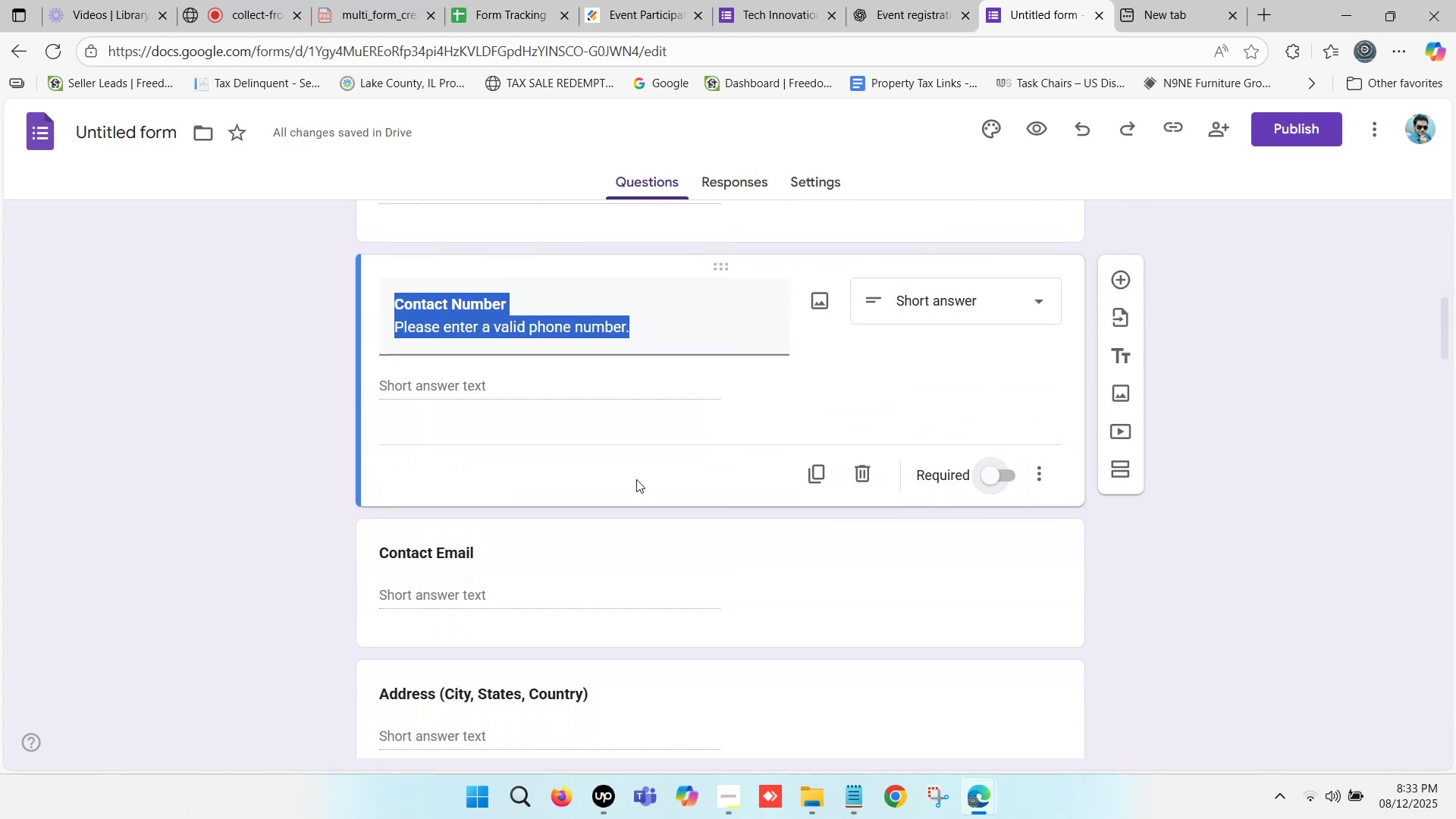 
scroll: coordinate [537, 484], scroll_direction: down, amount: 1.0
 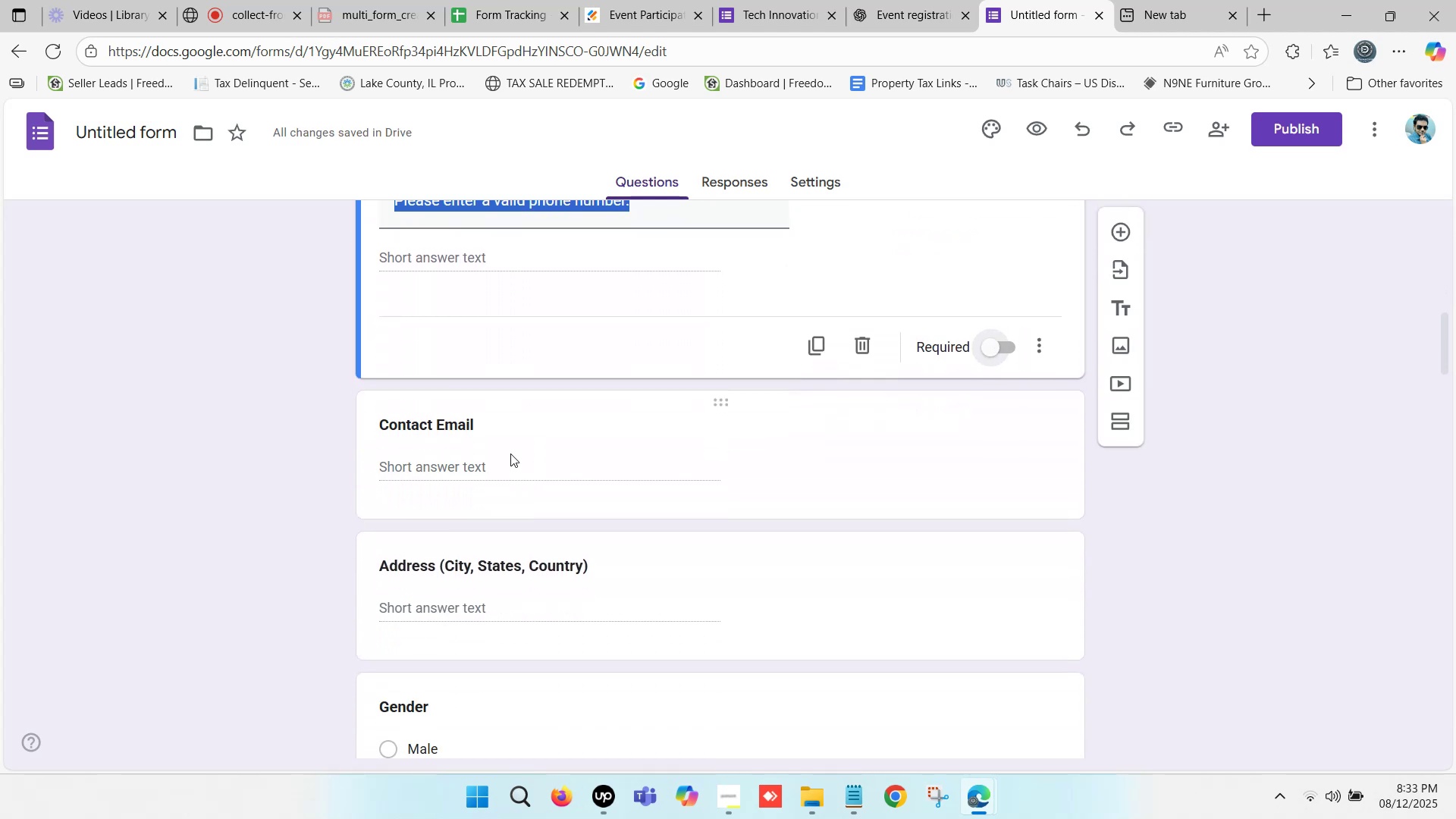 
left_click([510, 447])
 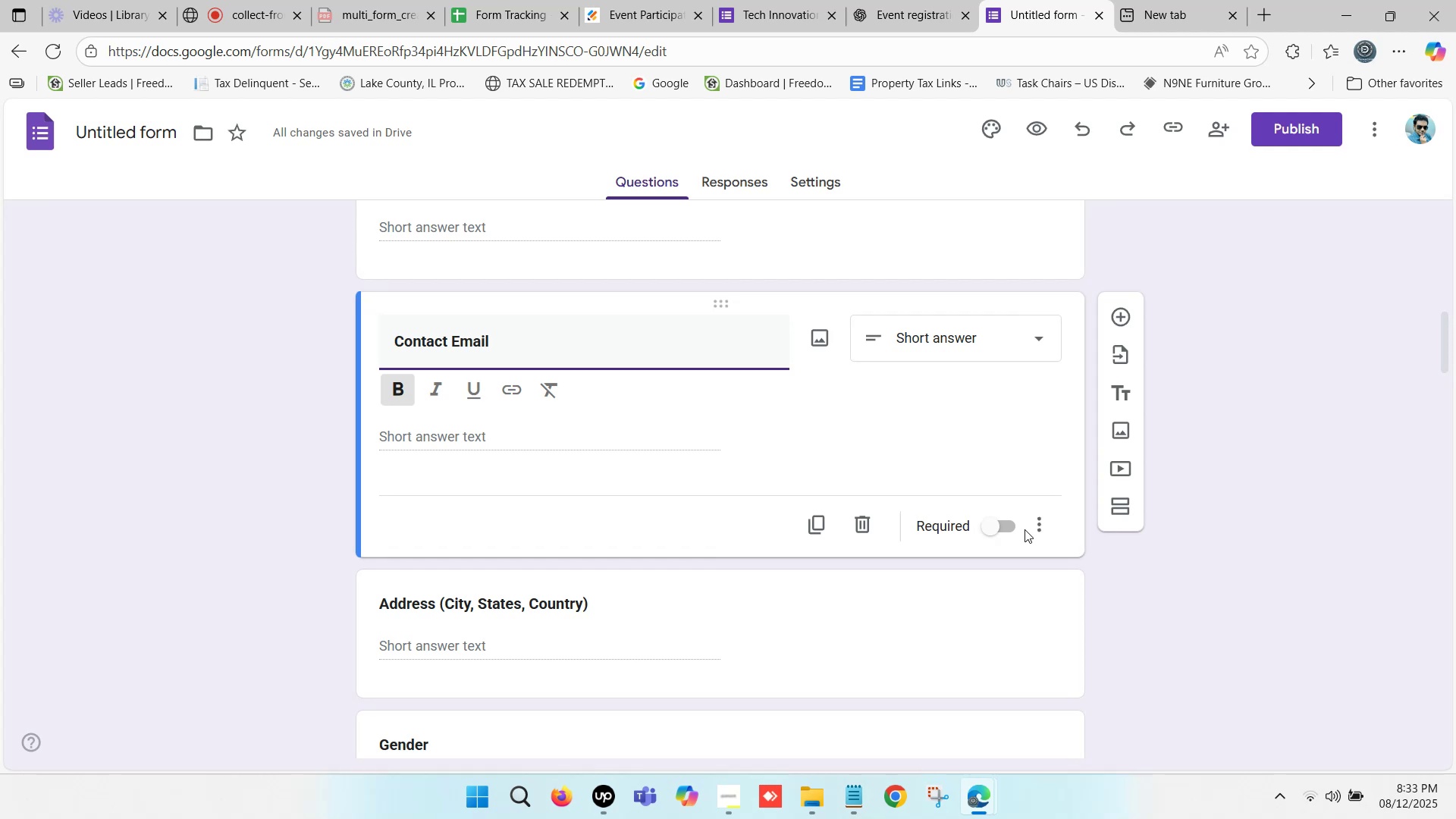 
left_click([987, 529])
 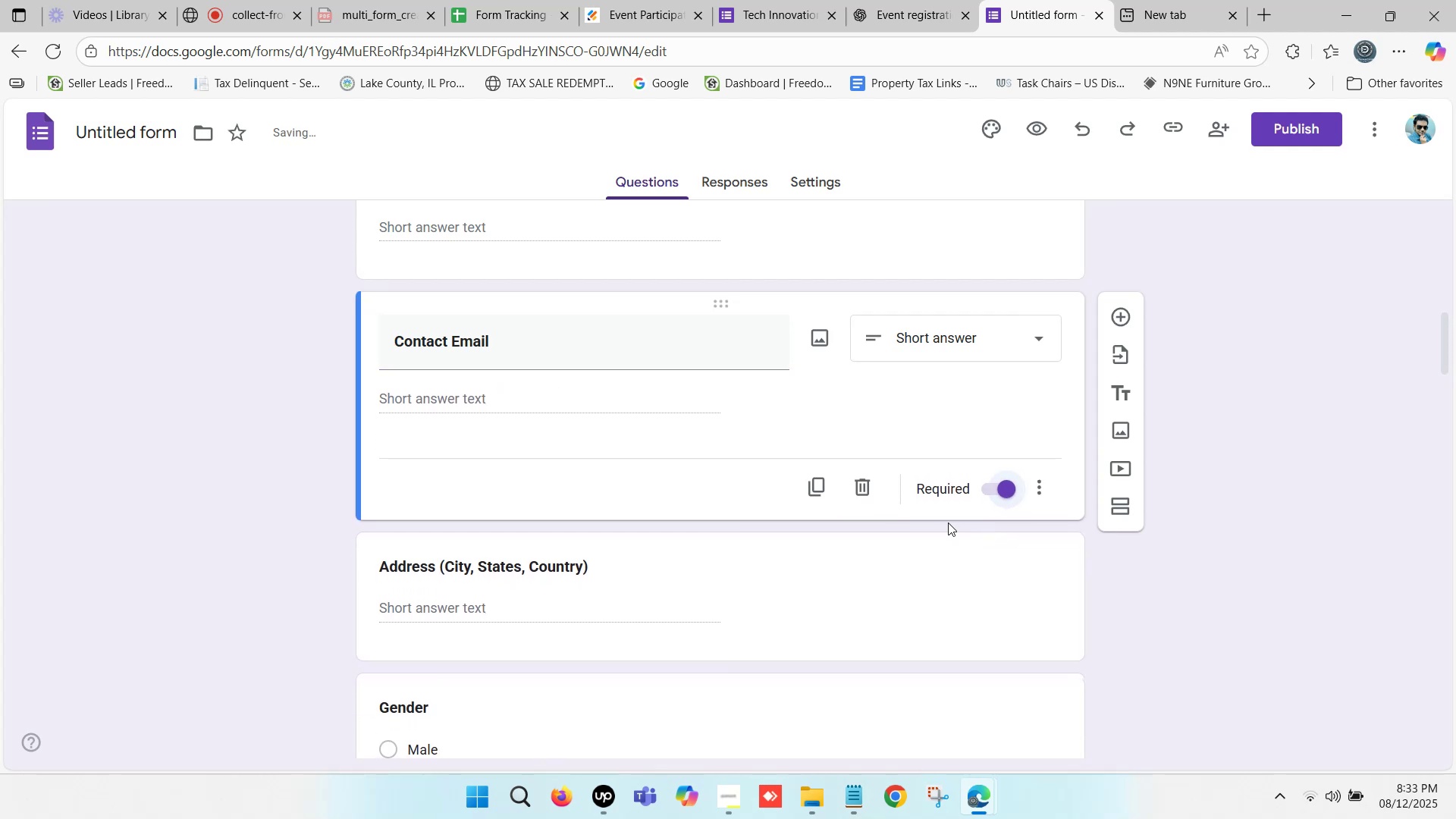 
scroll: coordinate [502, 450], scroll_direction: down, amount: 3.0
 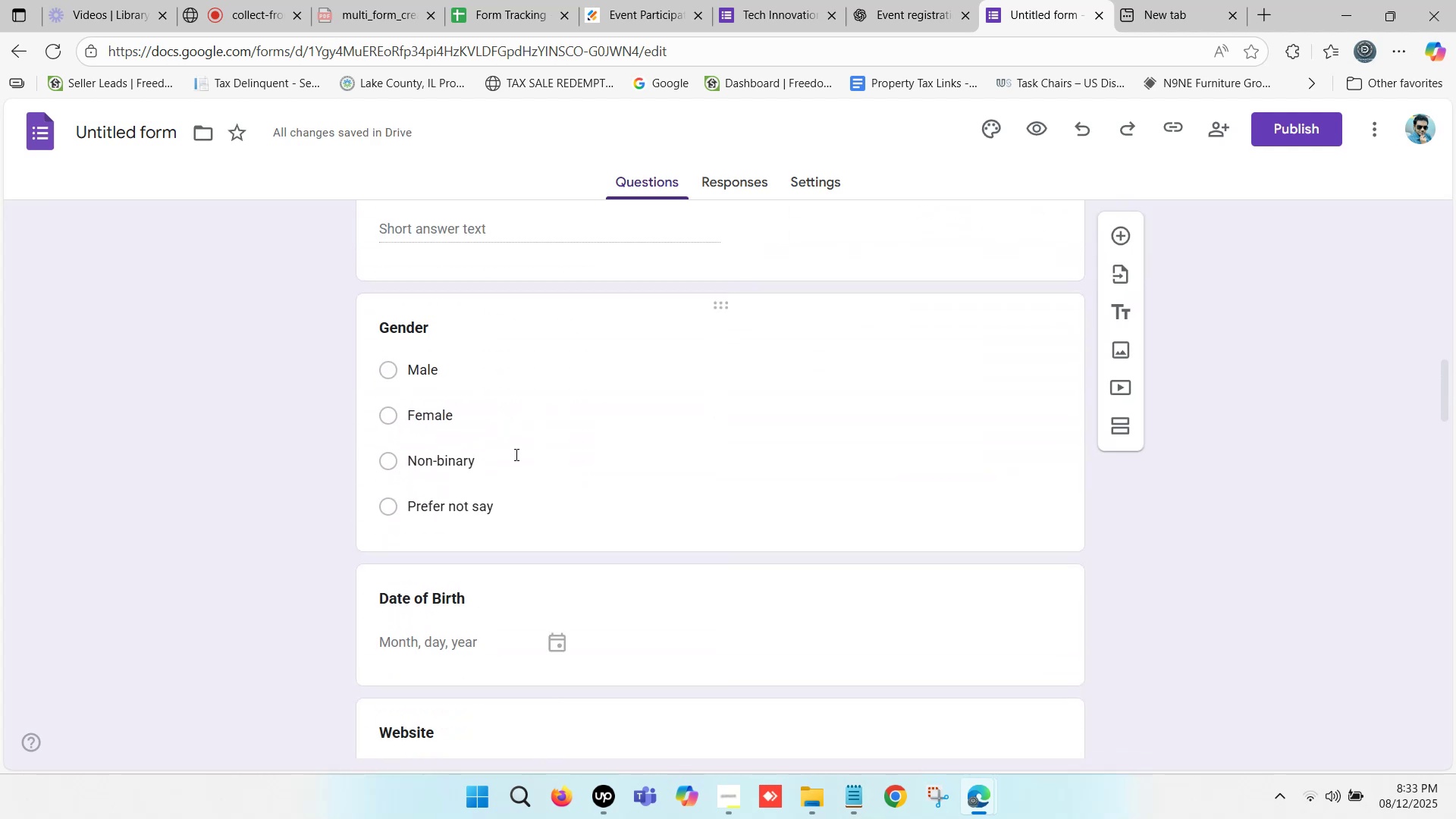 
left_click([517, 454])
 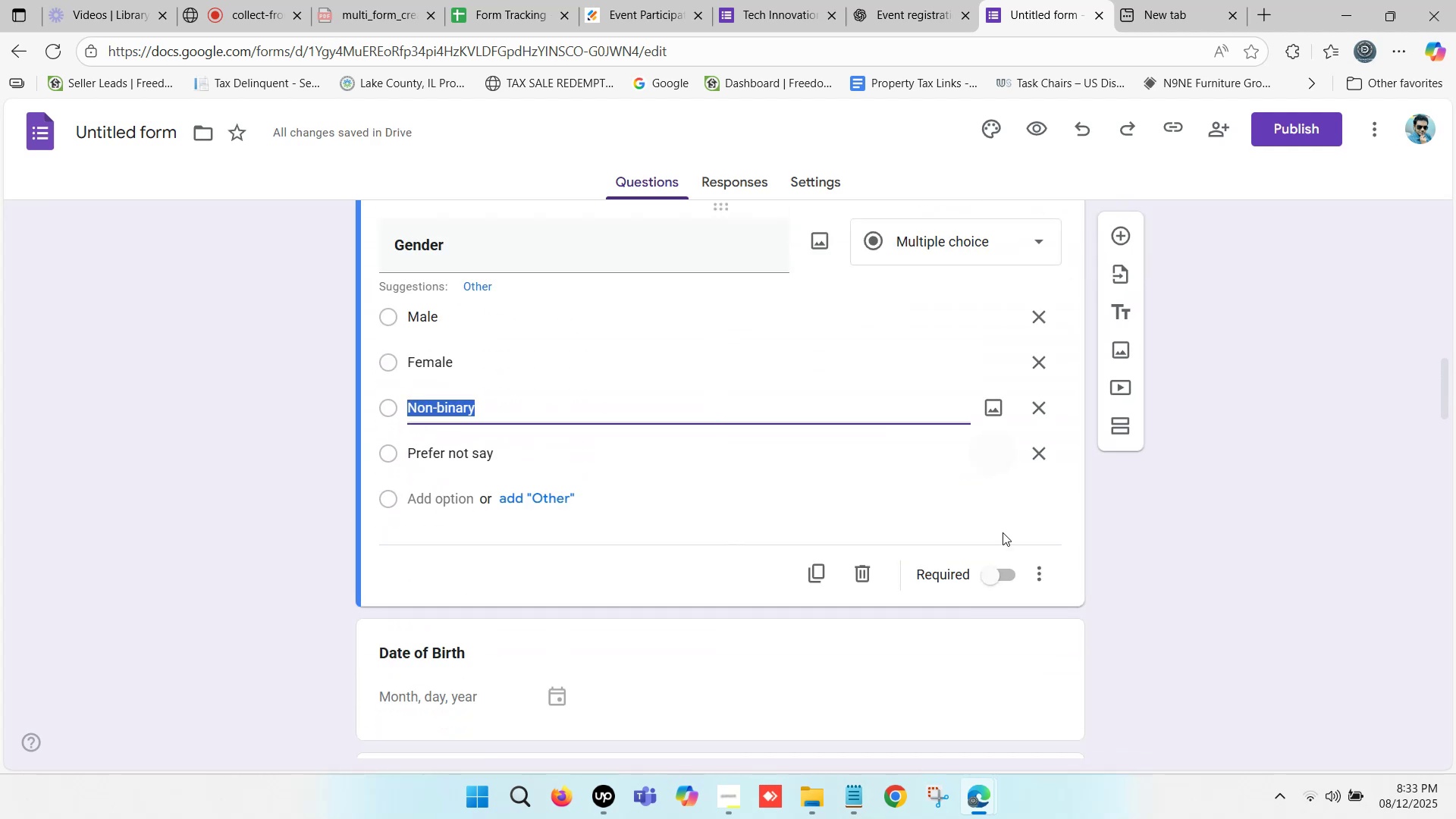 
left_click([995, 568])
 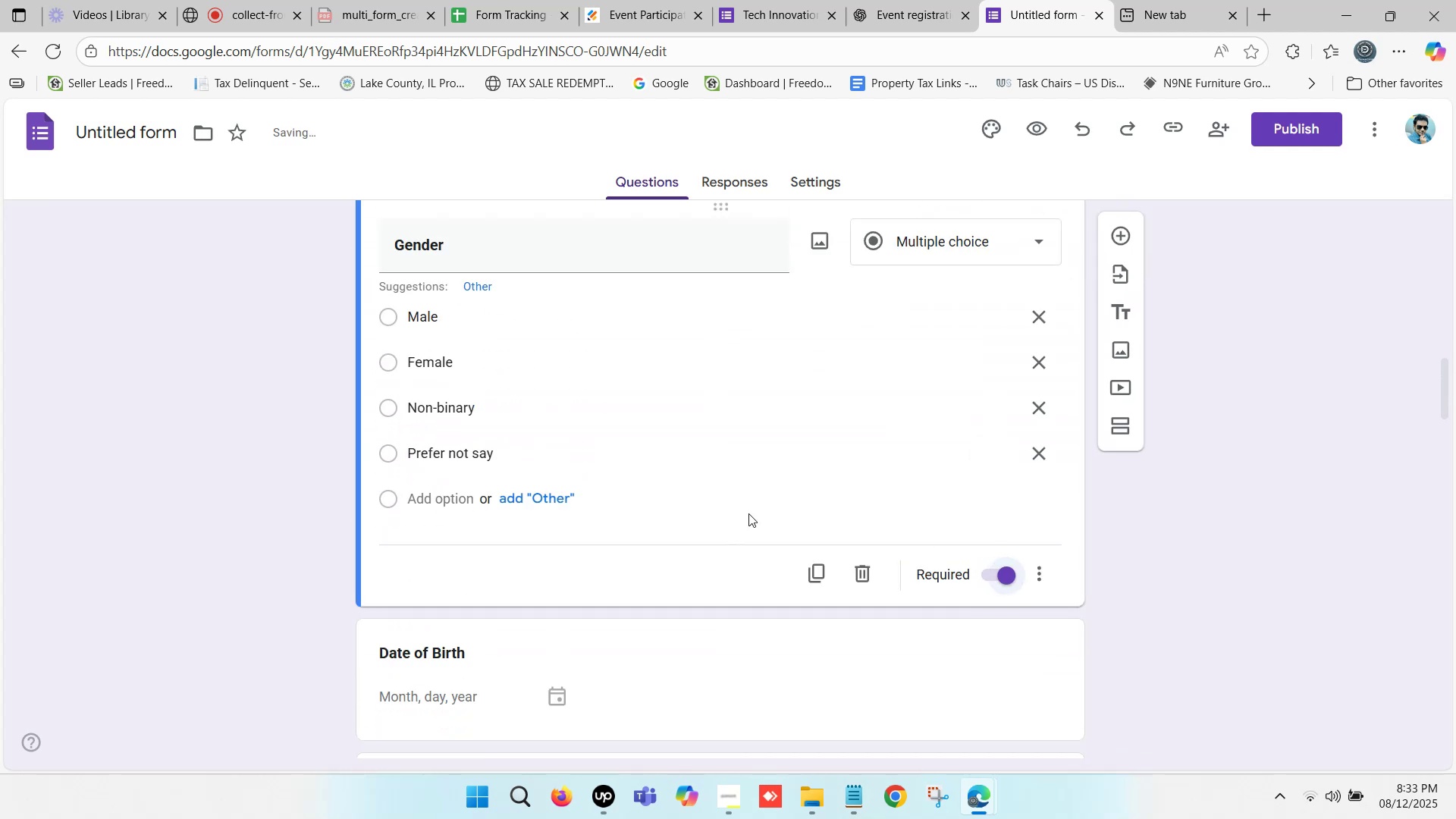 
scroll: coordinate [566, 475], scroll_direction: down, amount: 5.0
 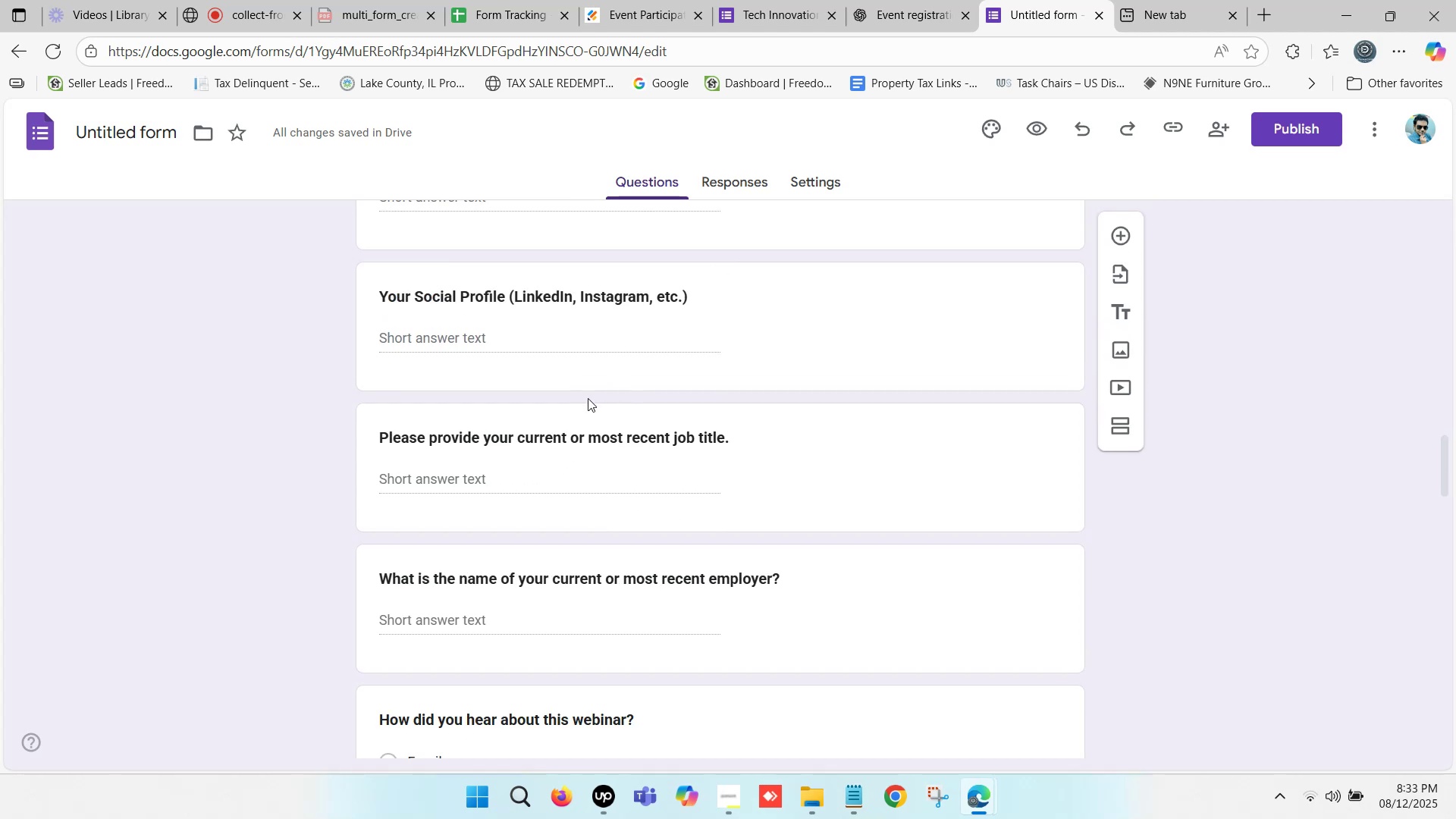 
scroll: coordinate [579, 404], scroll_direction: up, amount: 1.0
 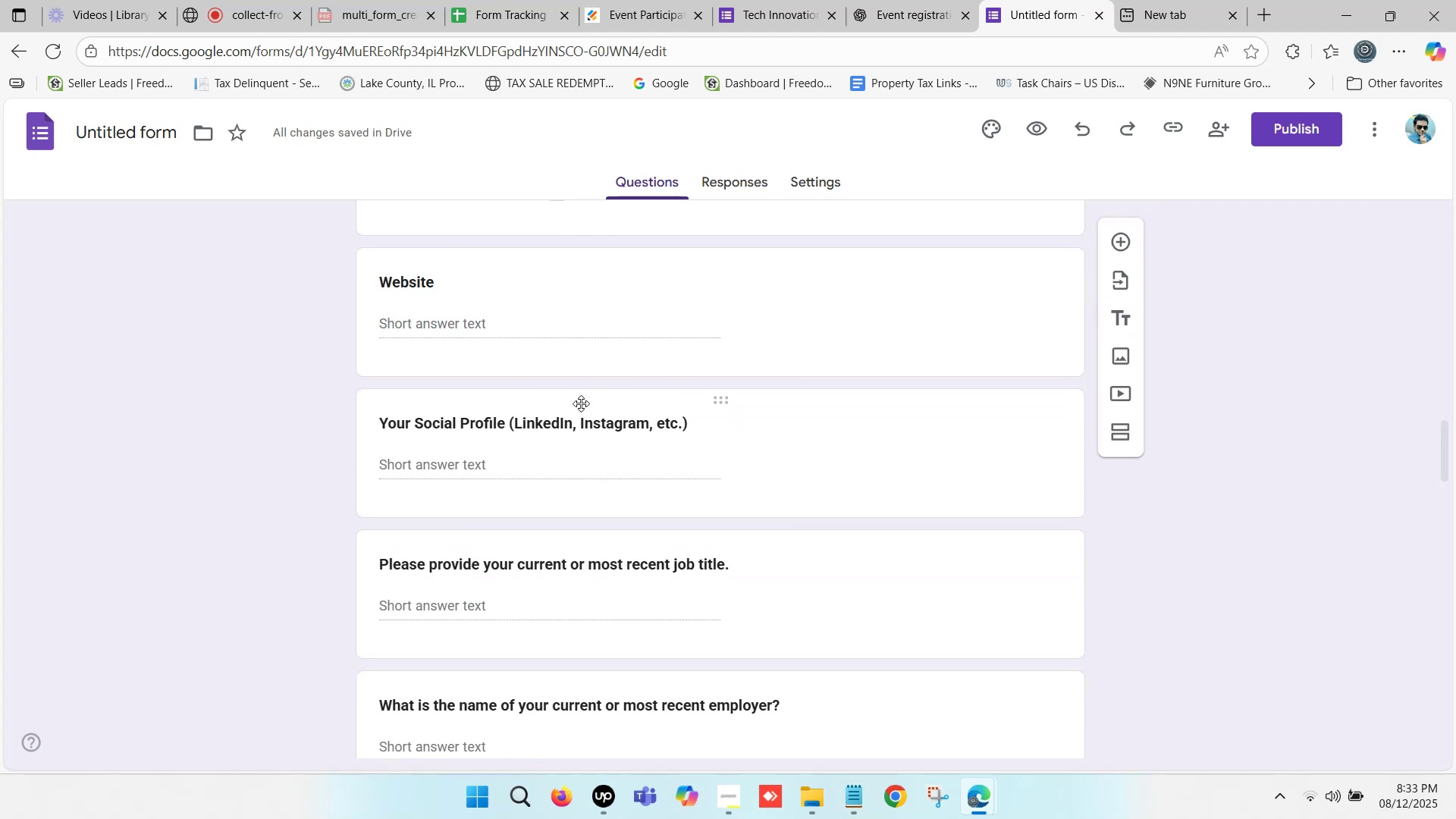 
scroll: coordinate [588, 461], scroll_direction: down, amount: 3.0
 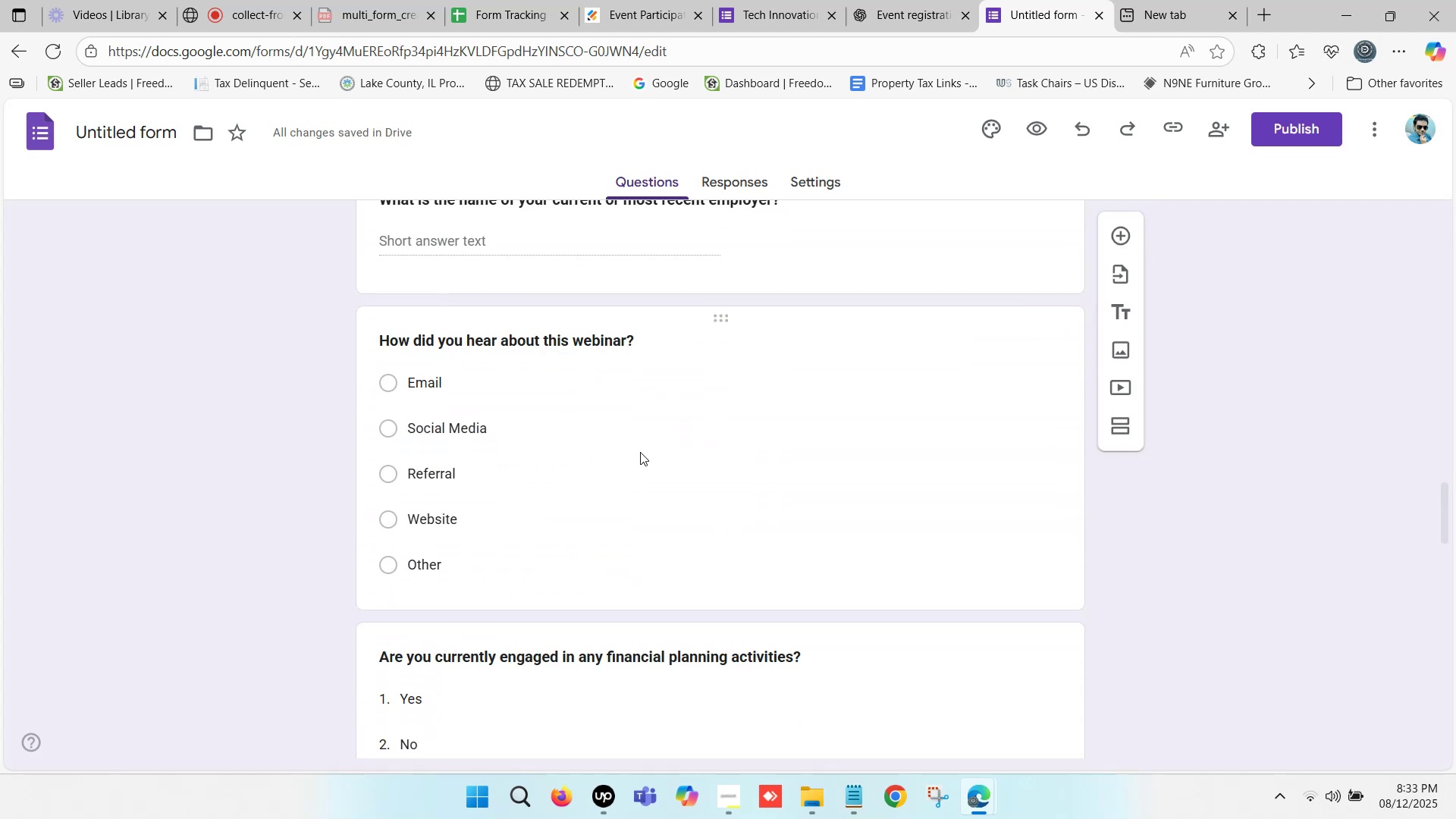 
left_click([640, 452])
 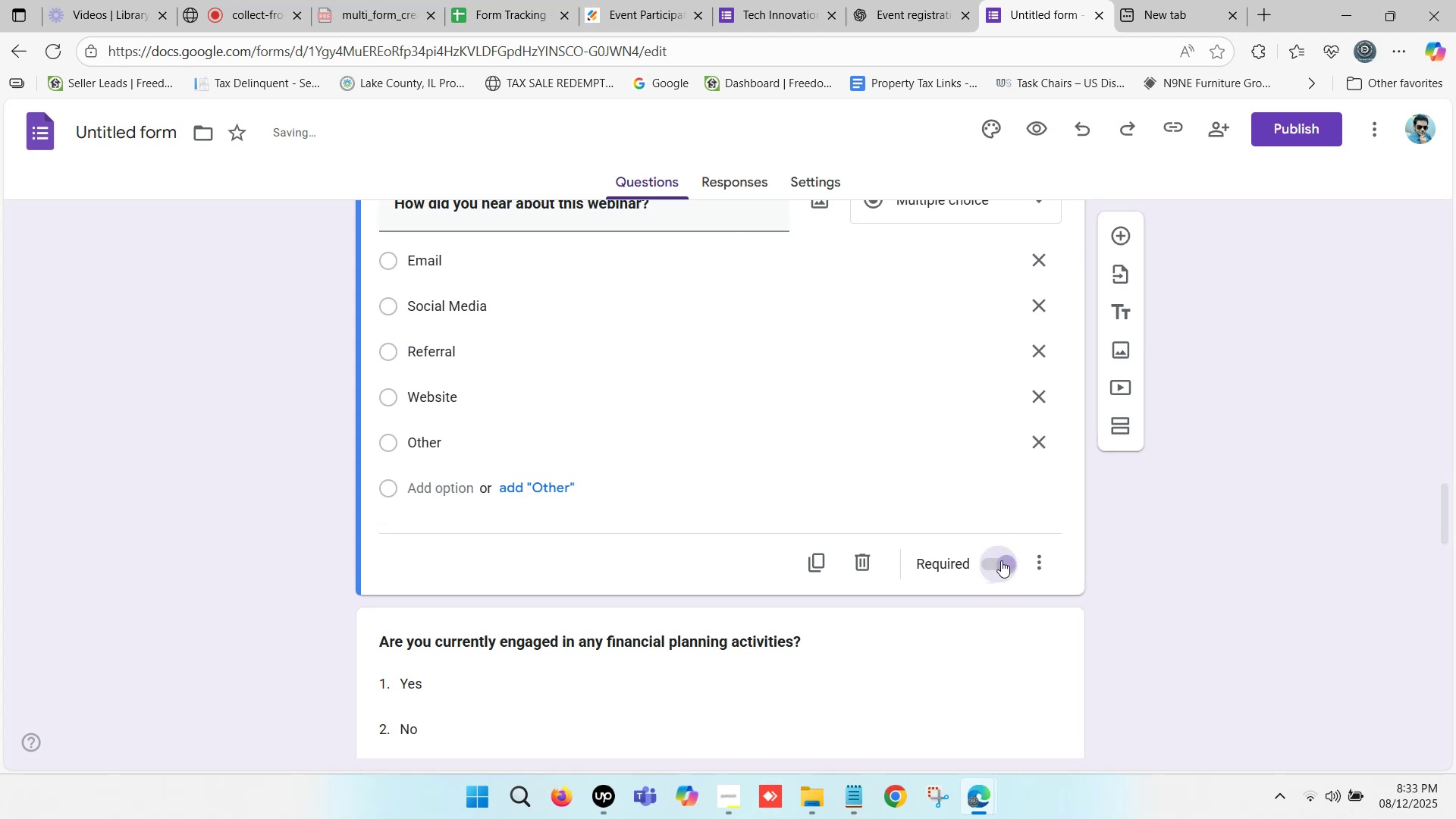 
scroll: coordinate [513, 446], scroll_direction: down, amount: 4.0
 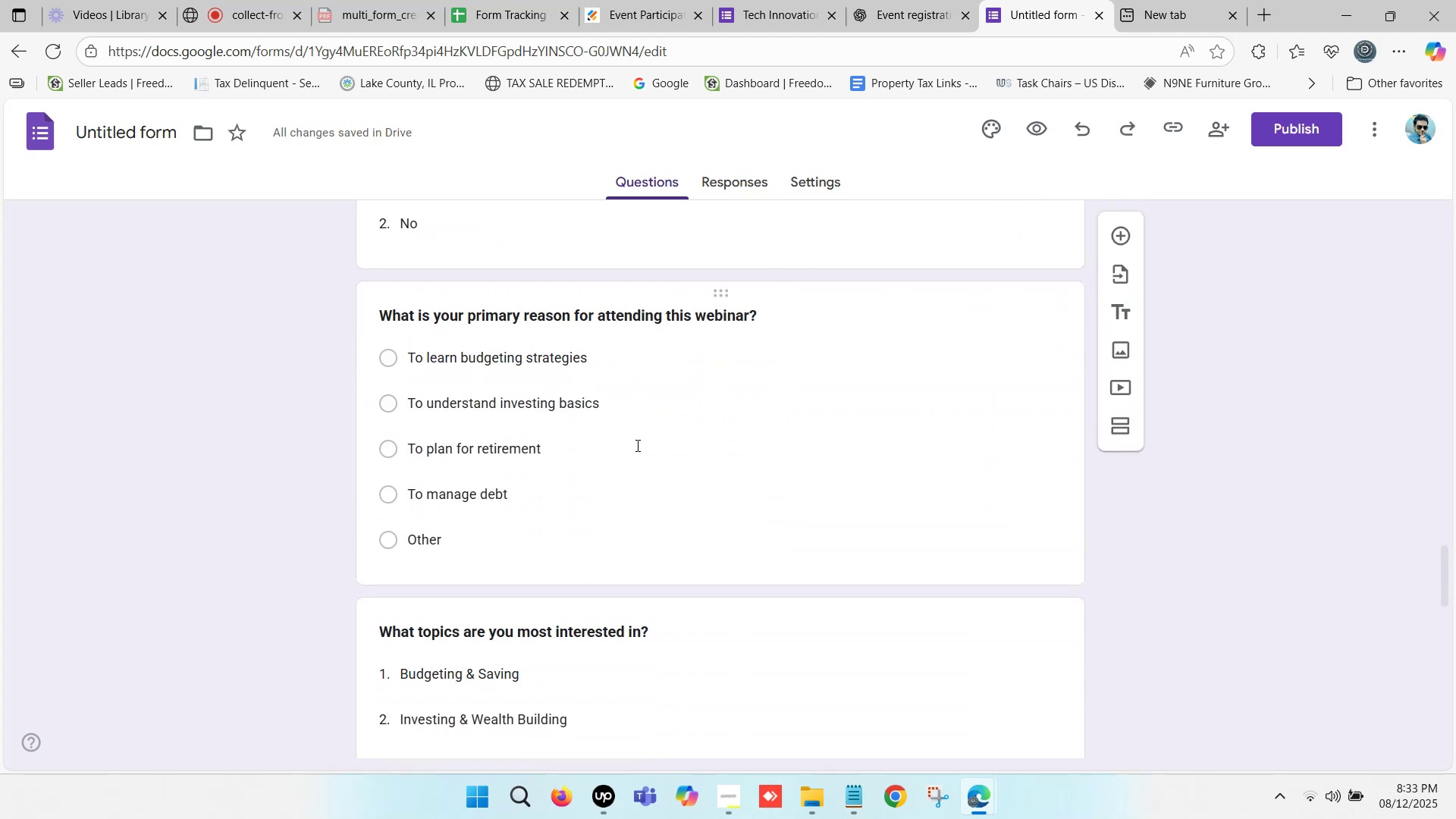 
scroll: coordinate [635, 441], scroll_direction: up, amount: 1.0
 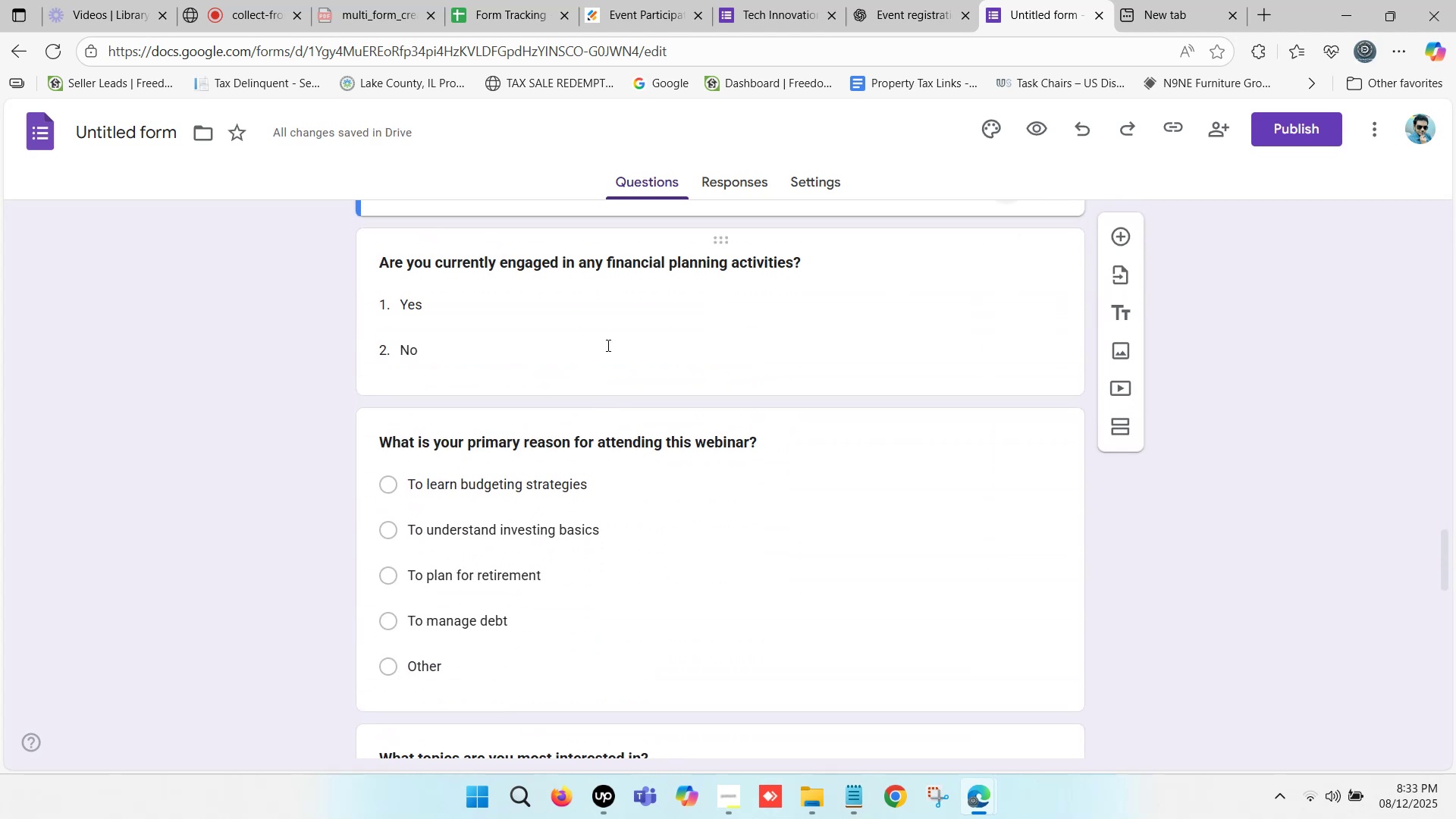 
left_click([604, 303])
 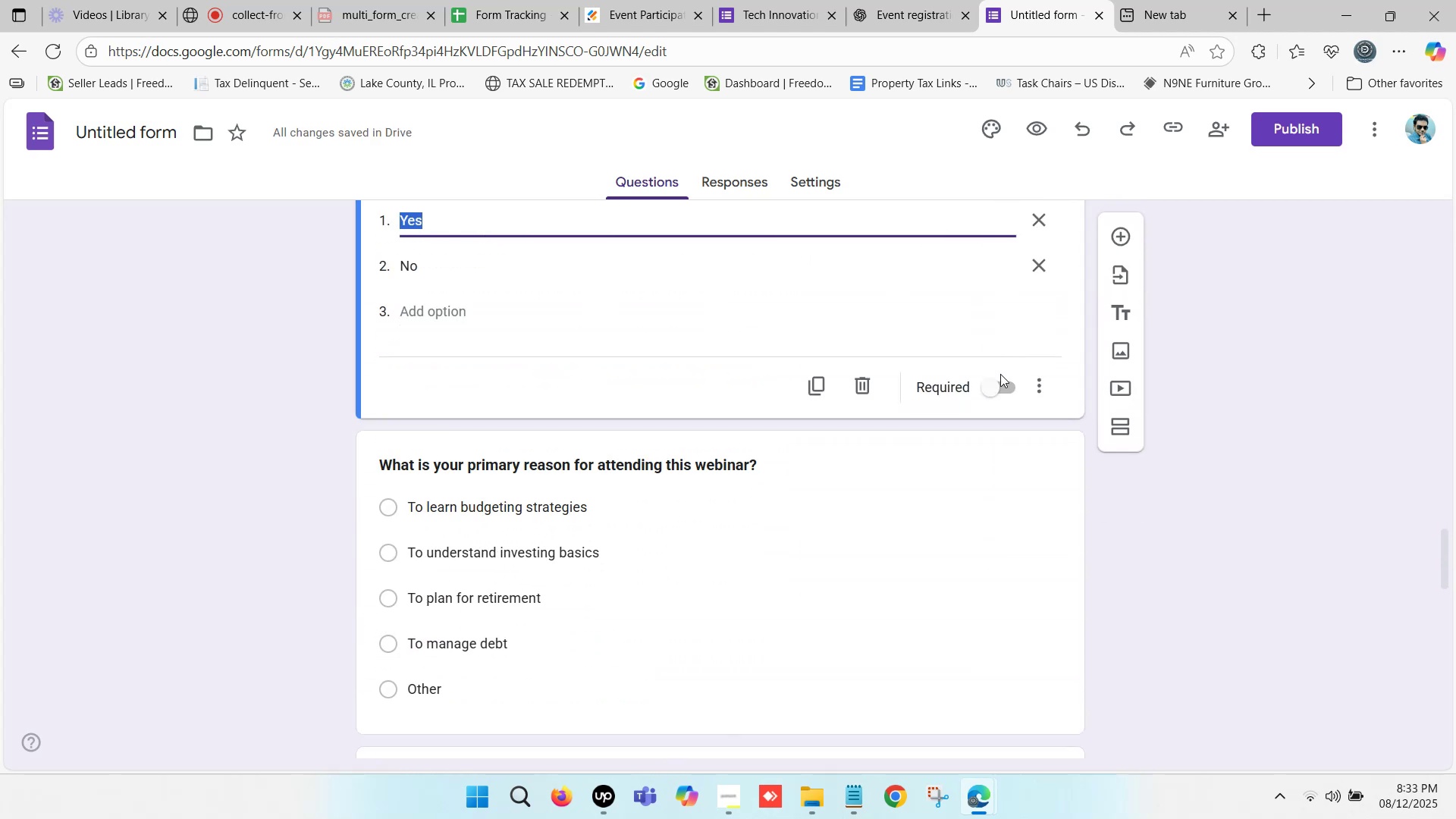 
left_click([983, 383])
 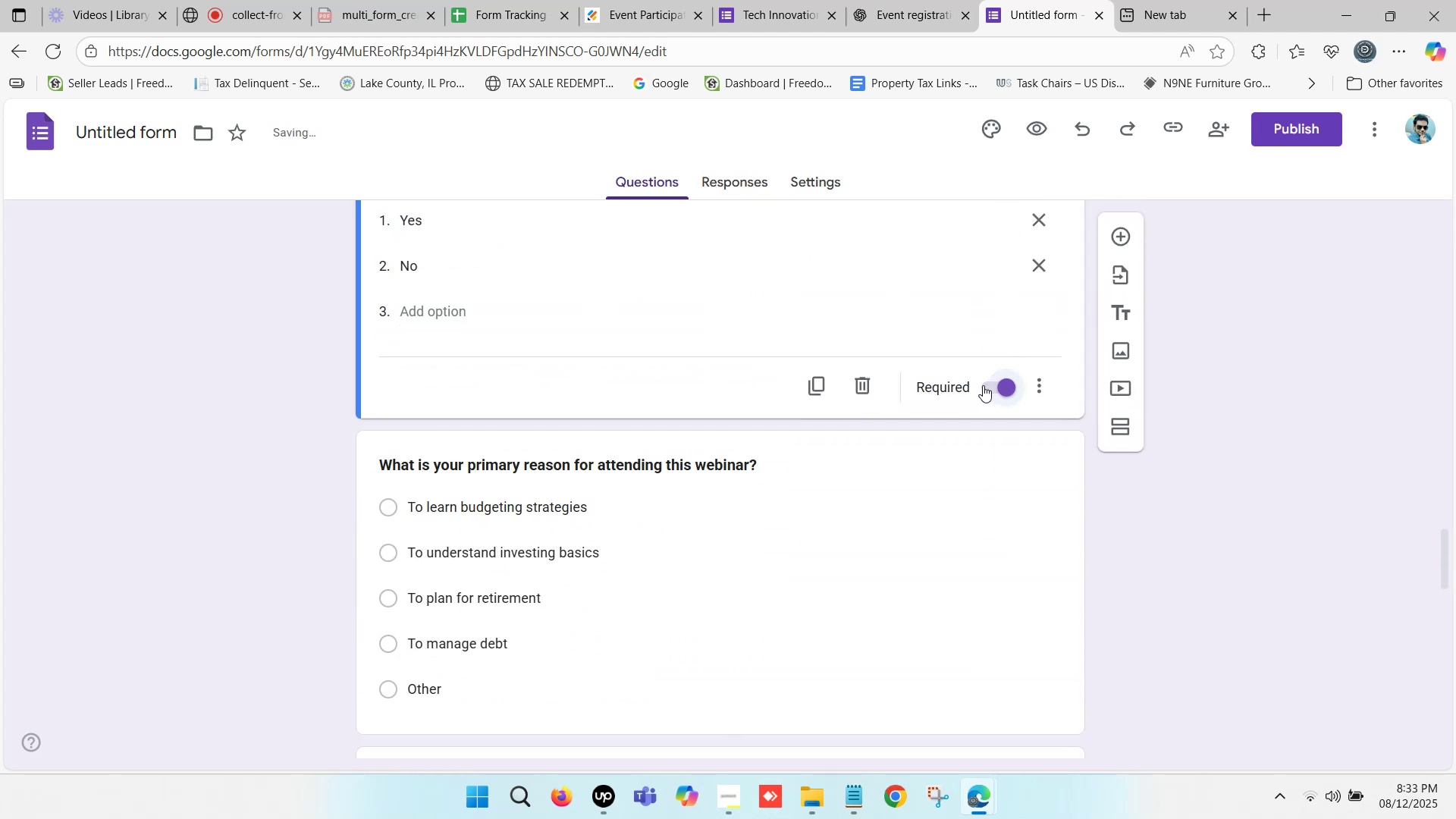 
scroll: coordinate [660, 434], scroll_direction: down, amount: 1.0
 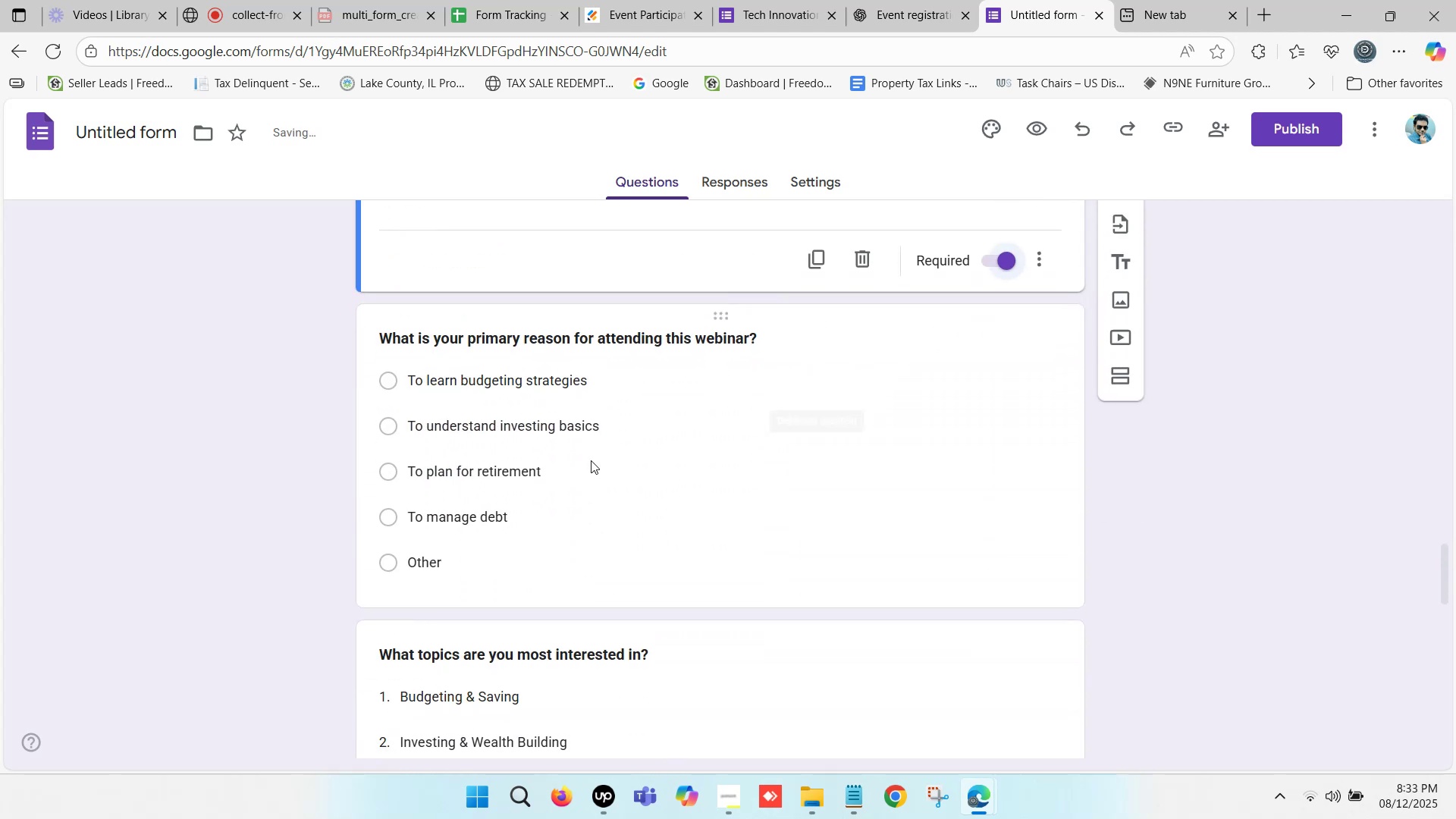 
left_click([591, 449])
 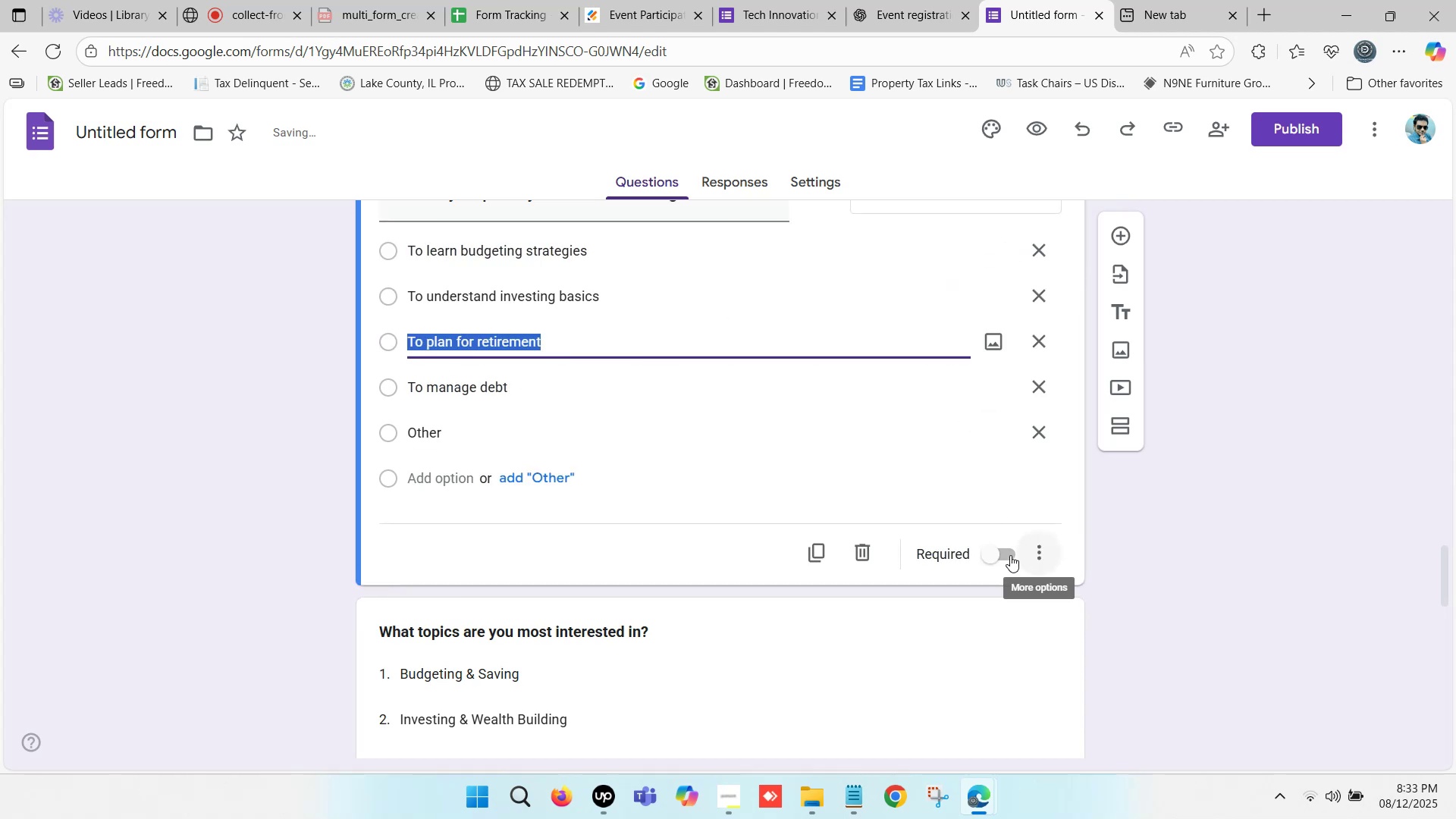 
left_click([993, 551])
 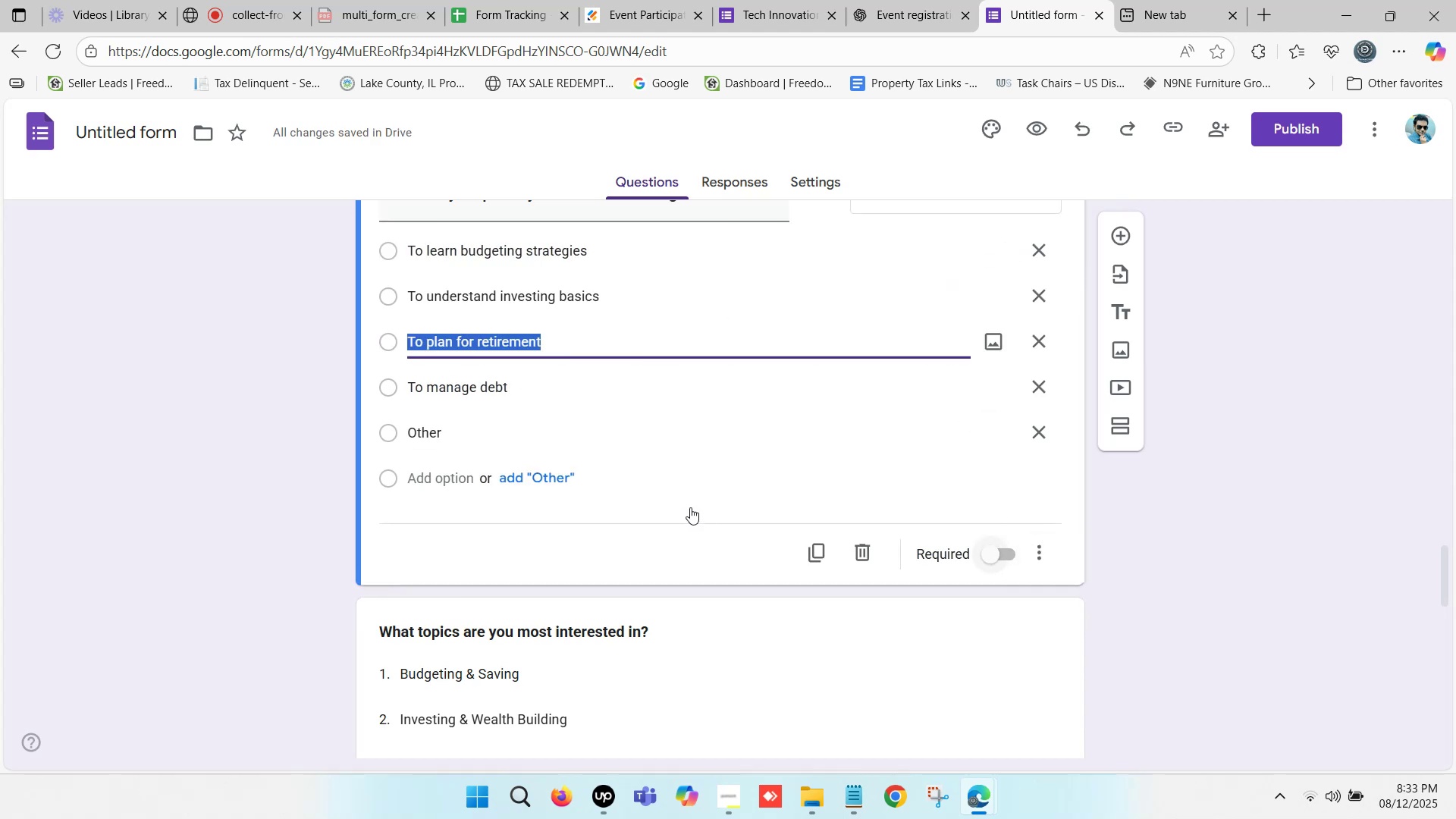 
scroll: coordinate [658, 474], scroll_direction: down, amount: 3.0
 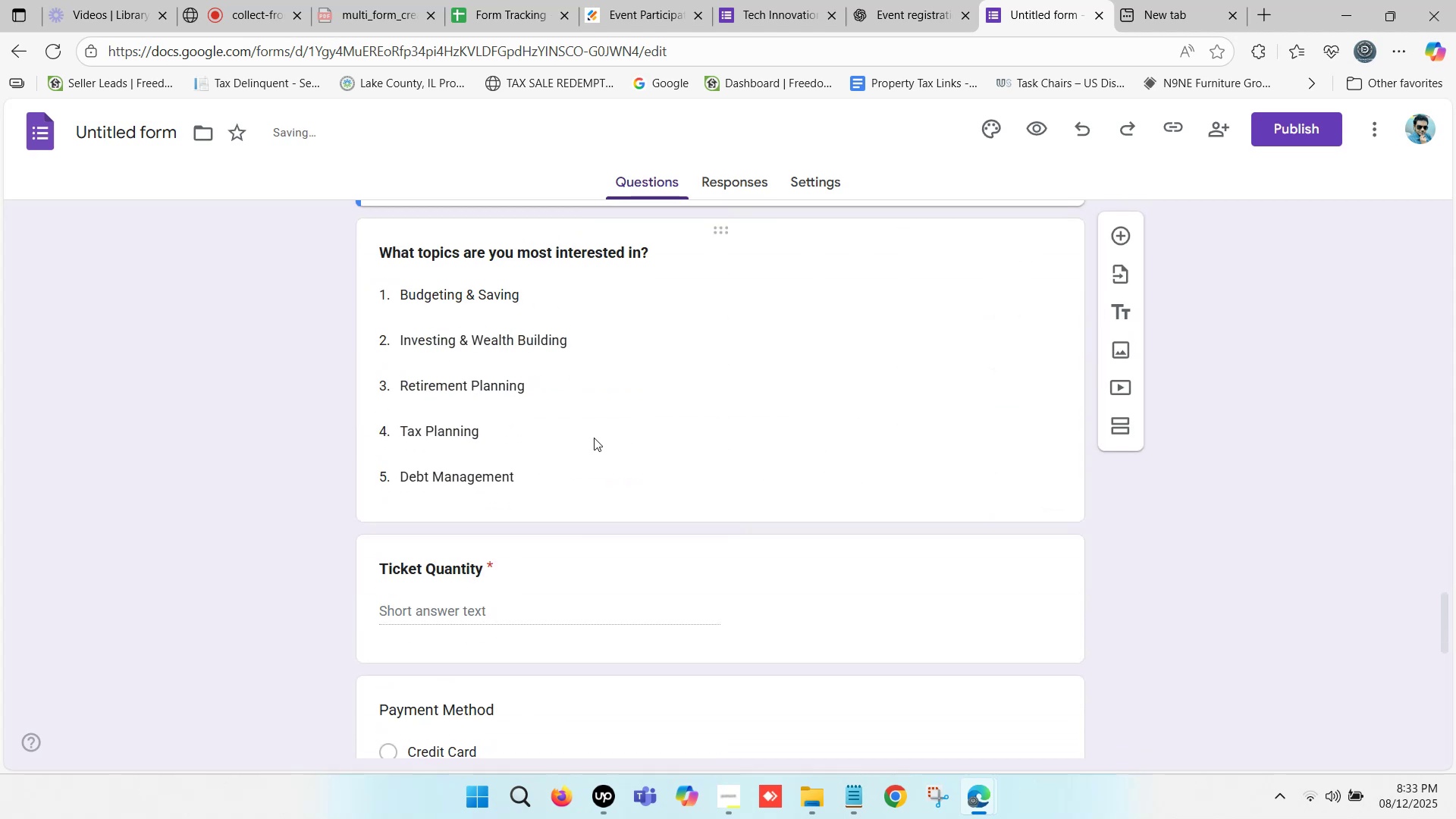 
left_click([589, 404])
 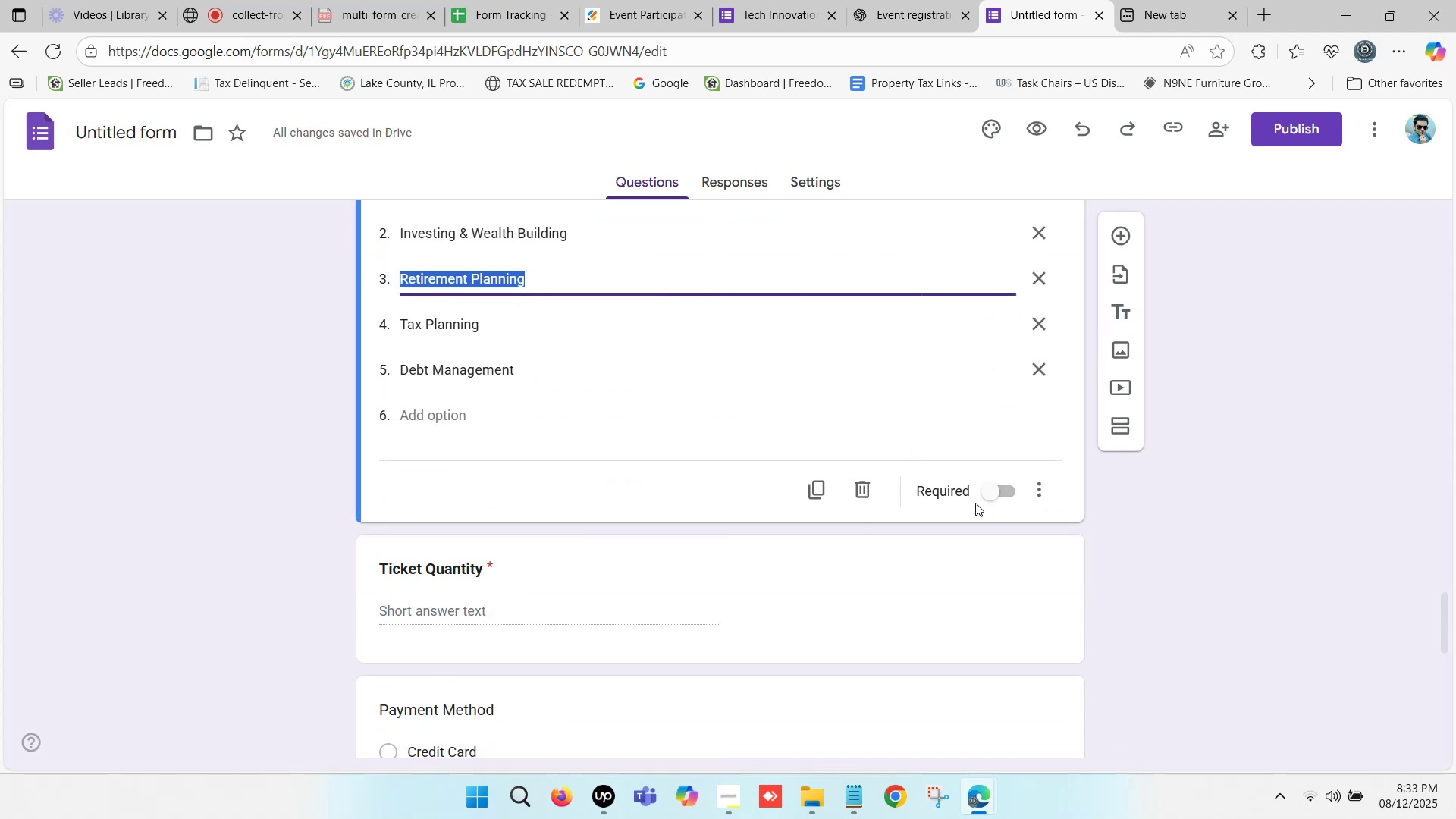 
left_click([985, 491])
 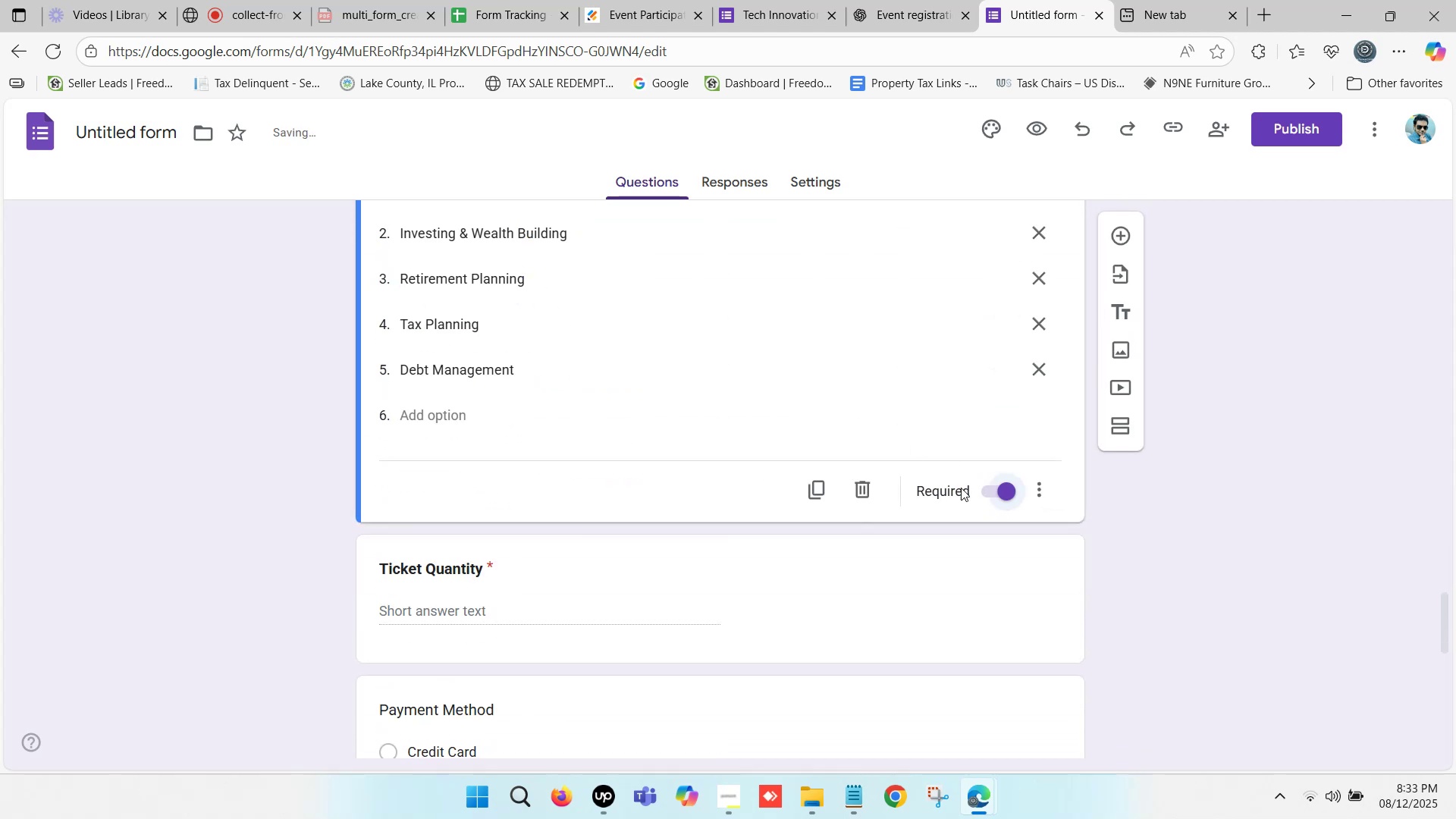 
scroll: coordinate [677, 474], scroll_direction: down, amount: 2.0
 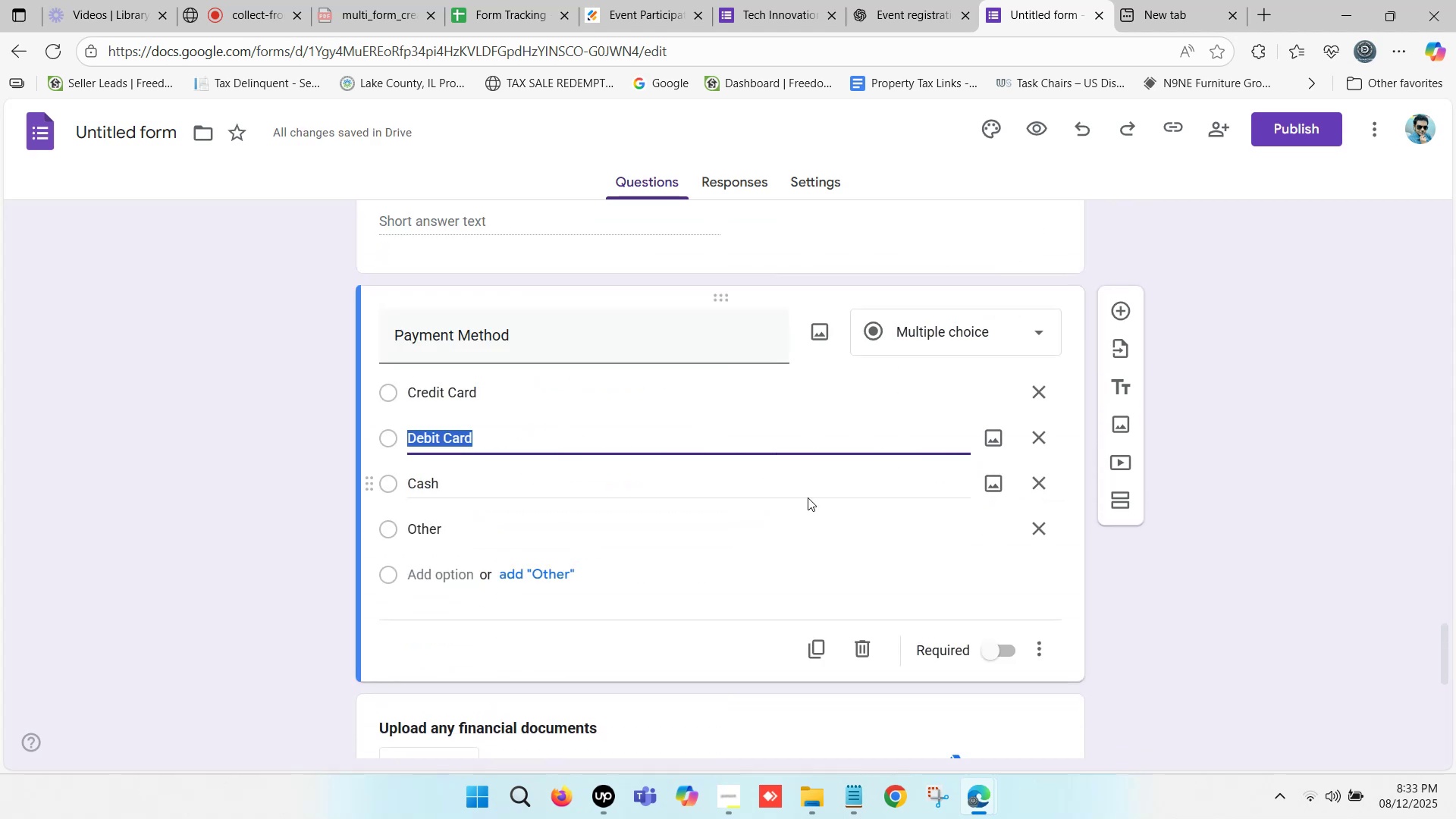 
left_click([990, 654])
 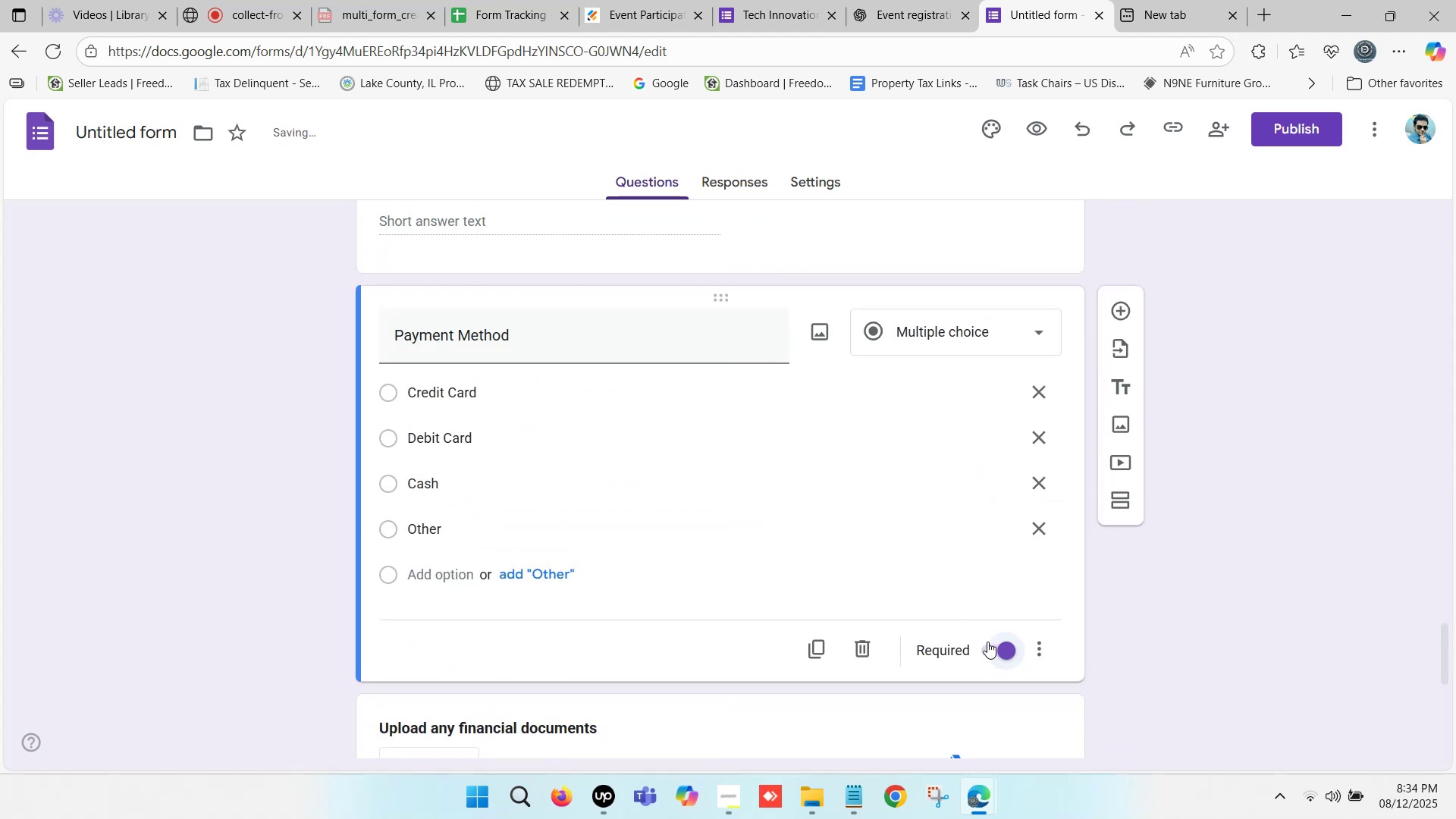 
scroll: coordinate [602, 449], scroll_direction: down, amount: 6.0
 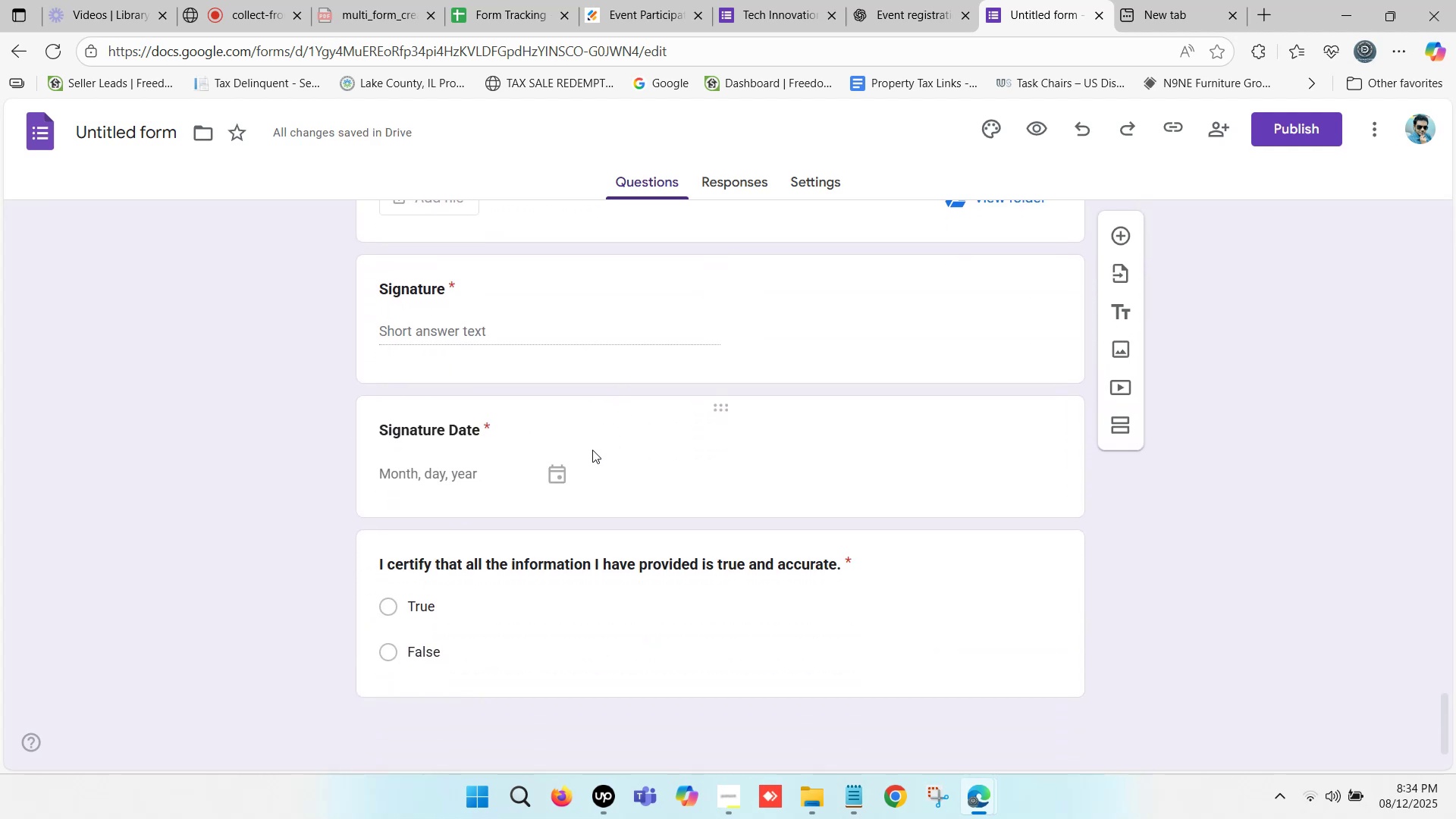 
scroll: coordinate [992, 228], scroll_direction: up, amount: 29.0
 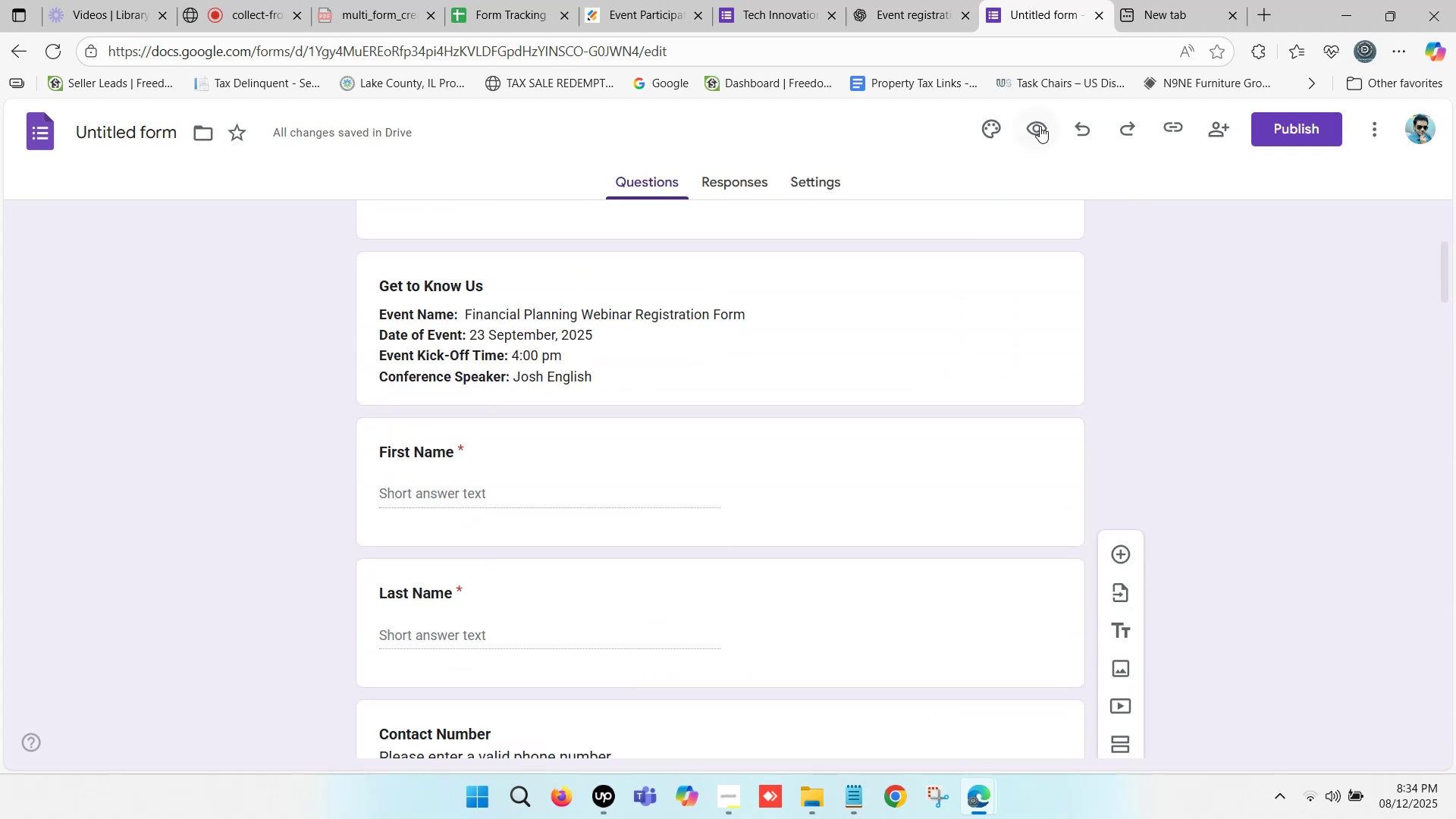 
left_click([1040, 126])
 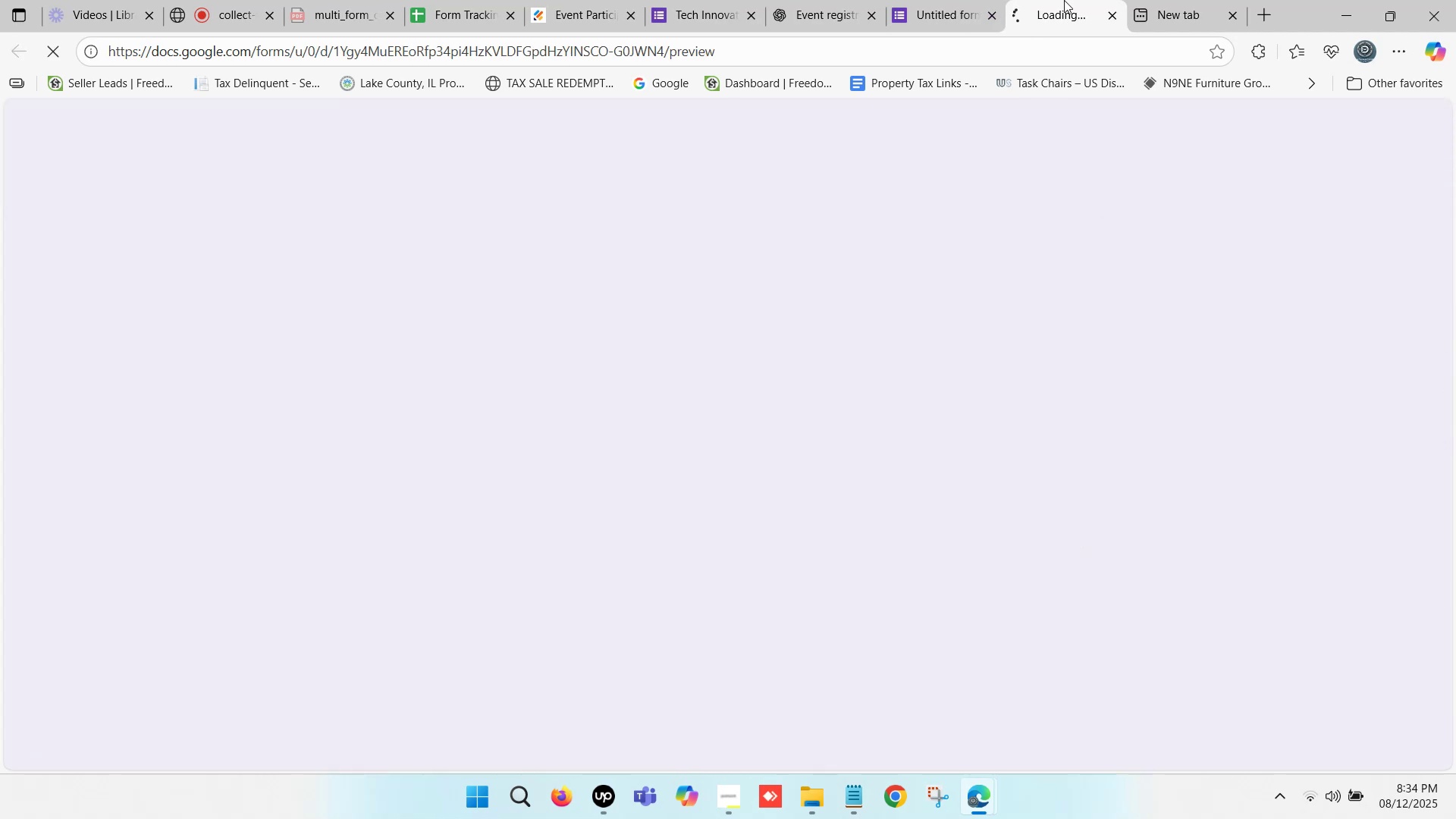 
double_click([1064, 0])
 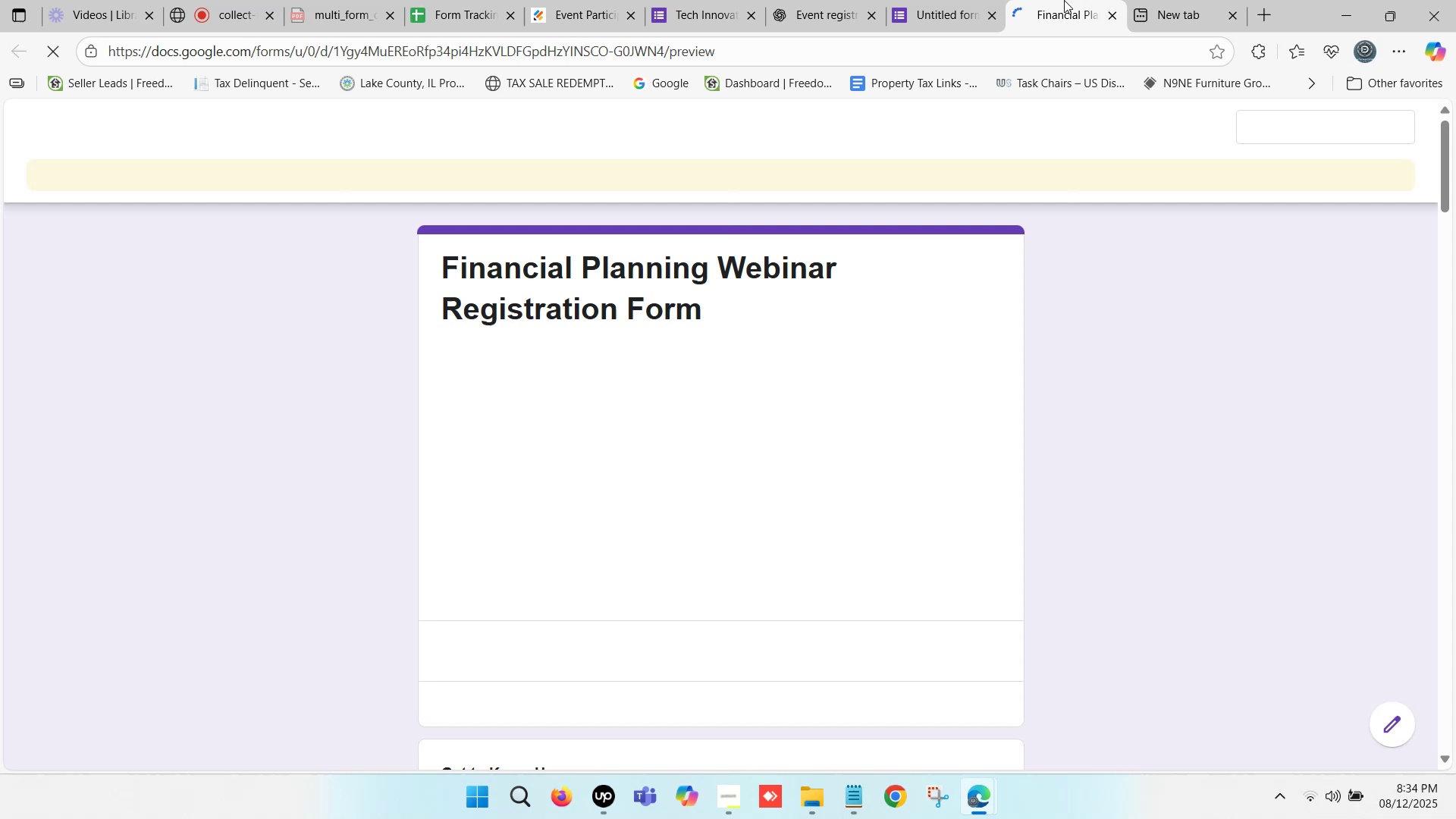 
triple_click([1064, 0])
 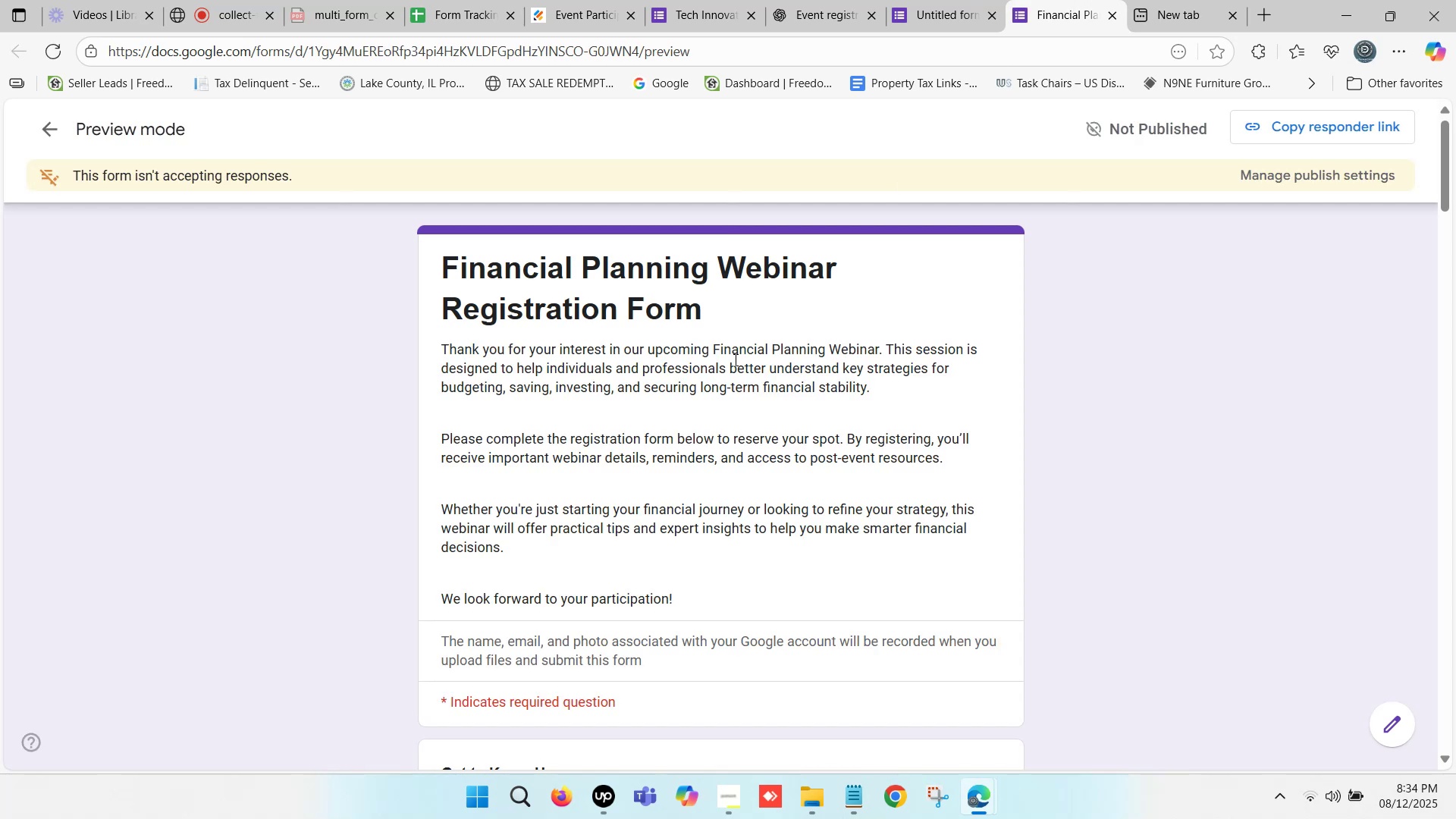 
scroll: coordinate [726, 351], scroll_direction: down, amount: 4.0
 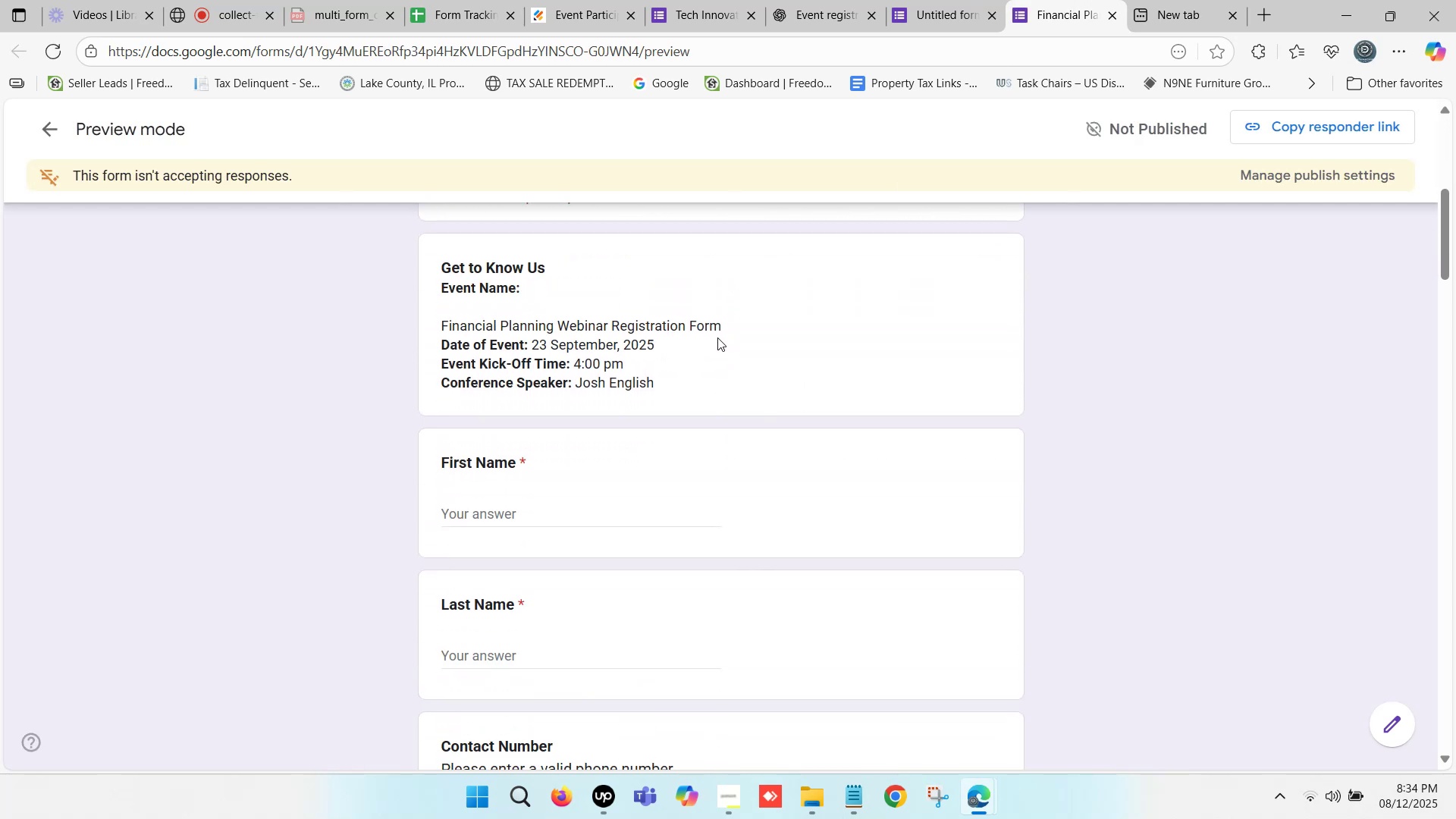 
wait(5.28)
 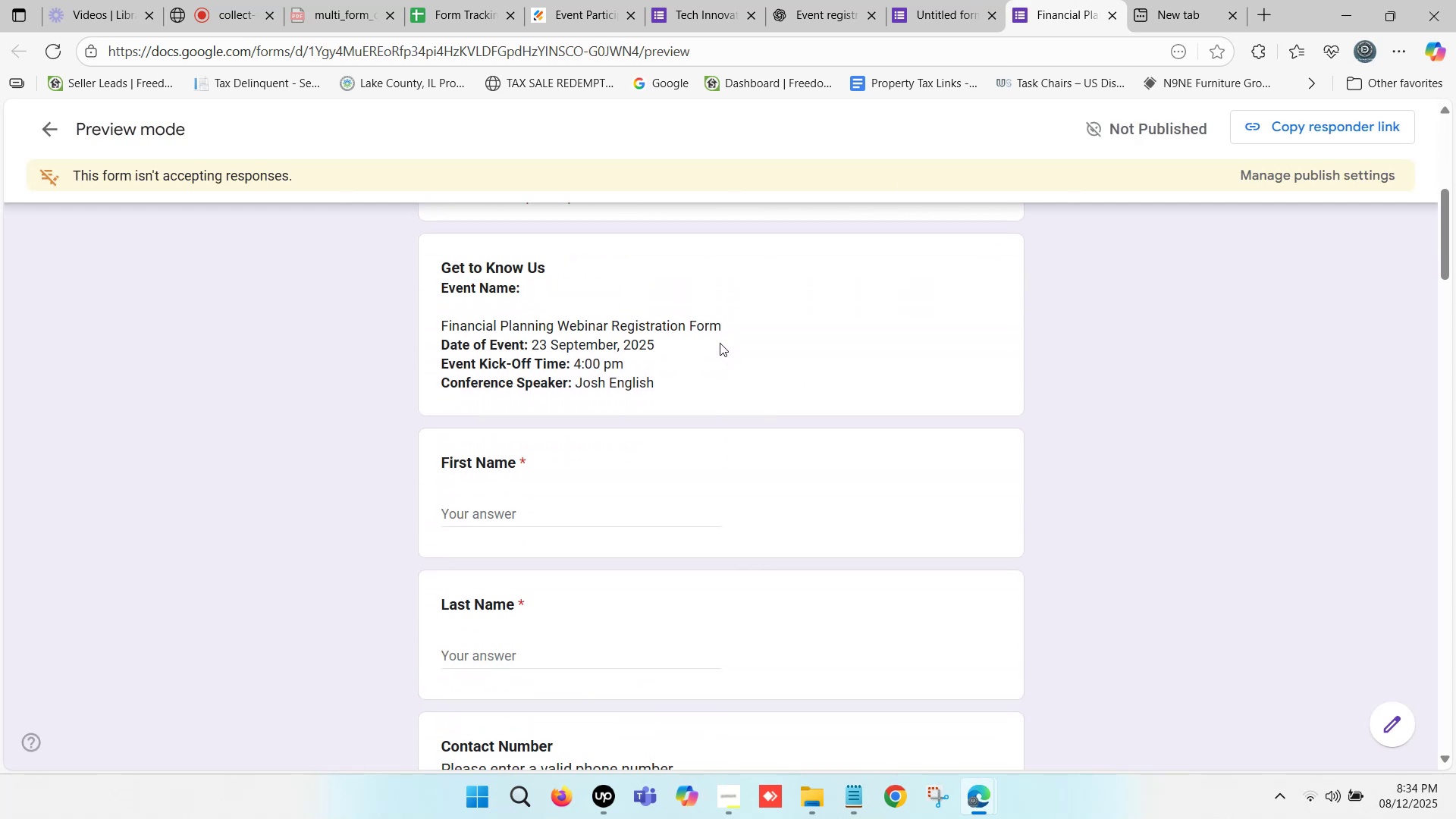 
left_click([936, 0])
 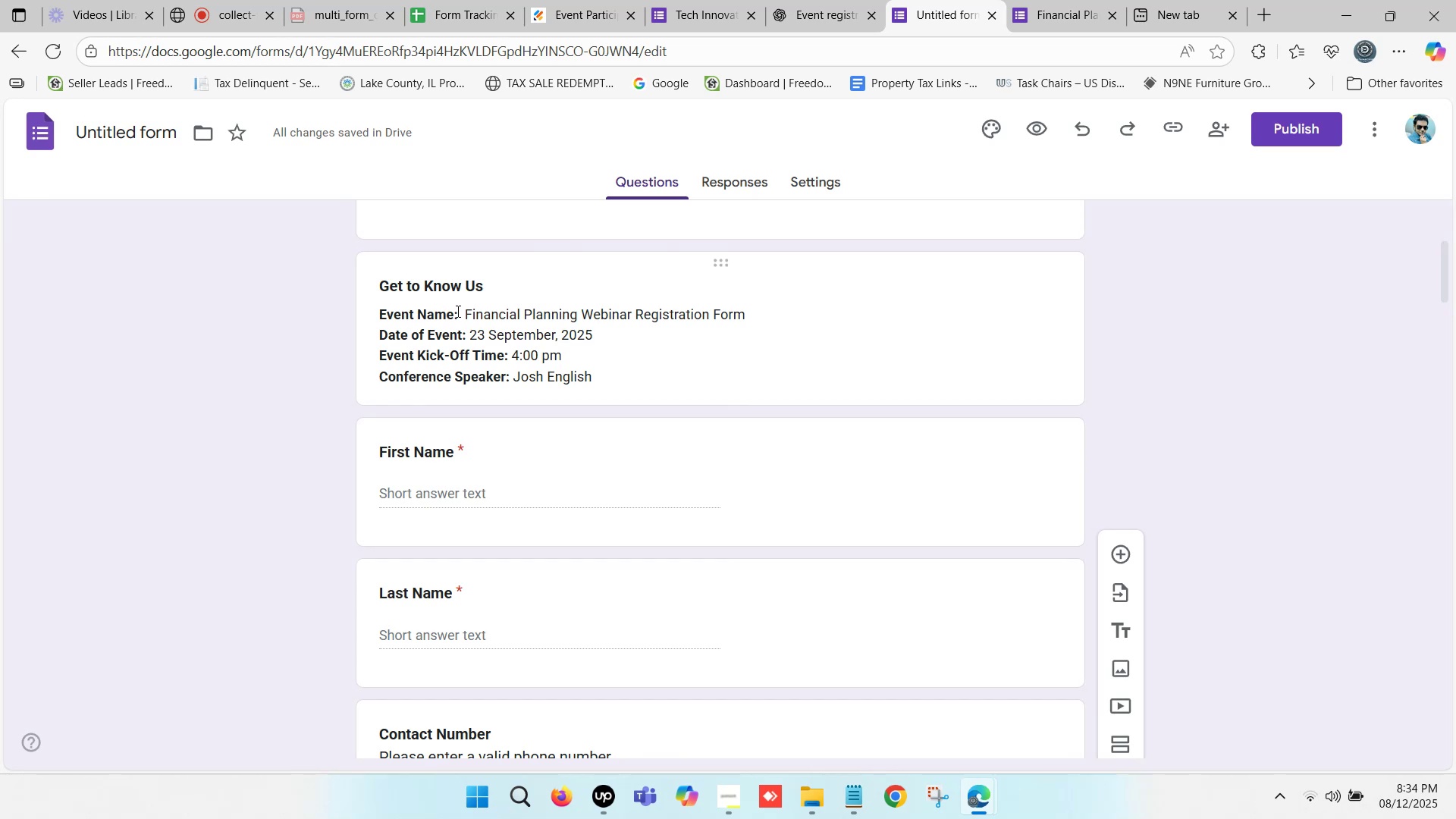 
left_click([466, 310])
 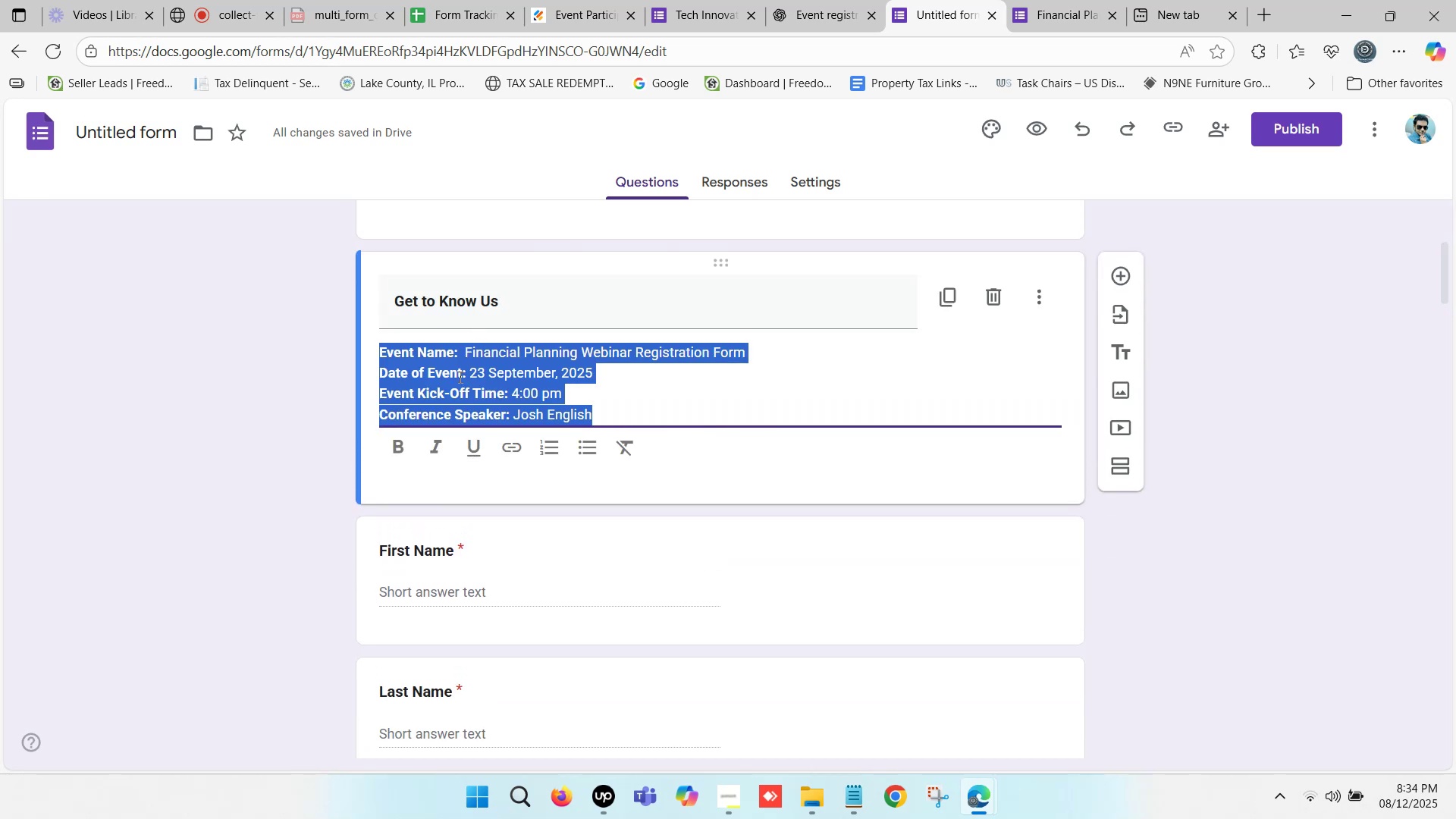 
left_click([459, 379])
 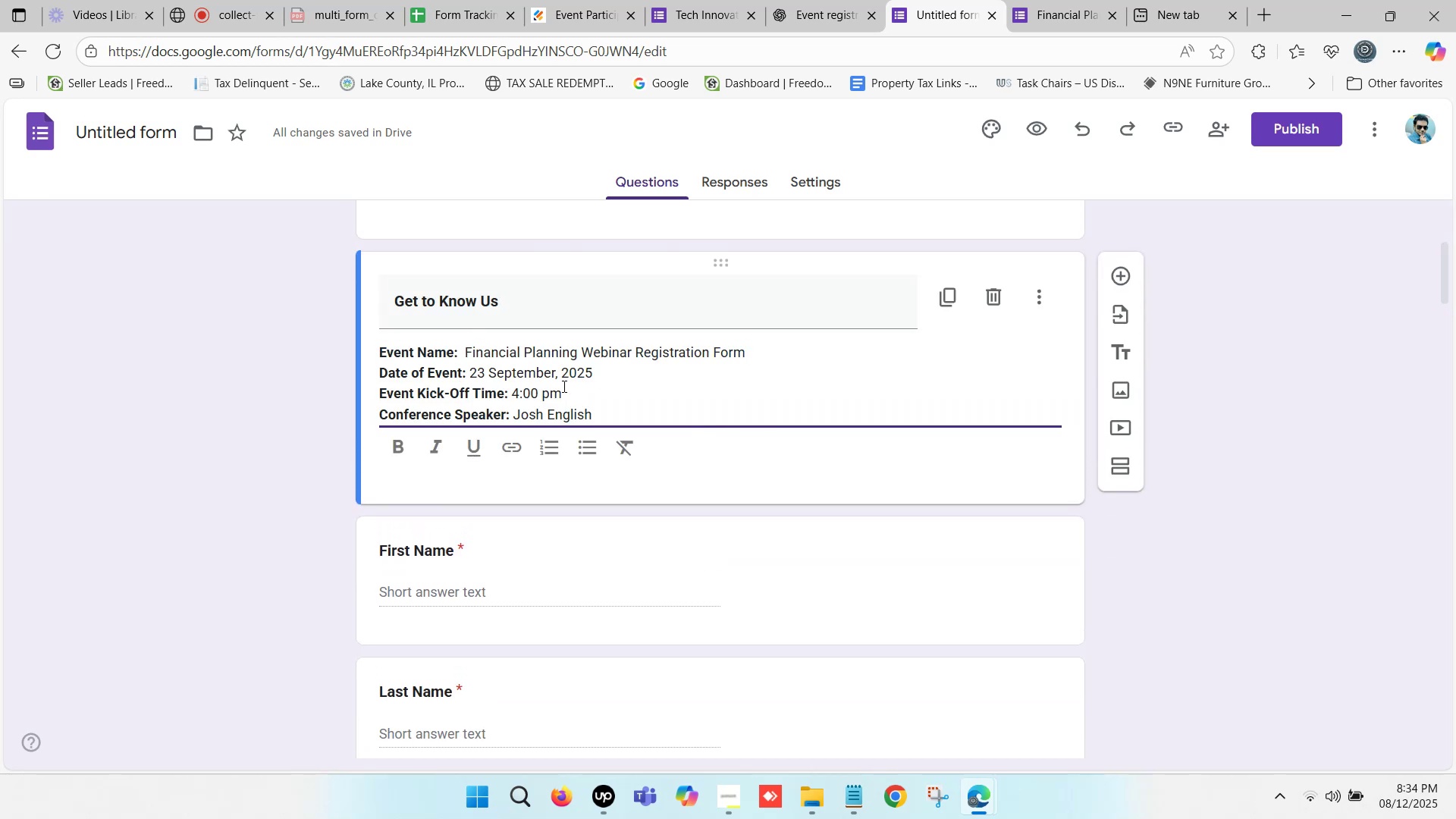 
scroll: coordinate [575, 371], scroll_direction: down, amount: 1.0
 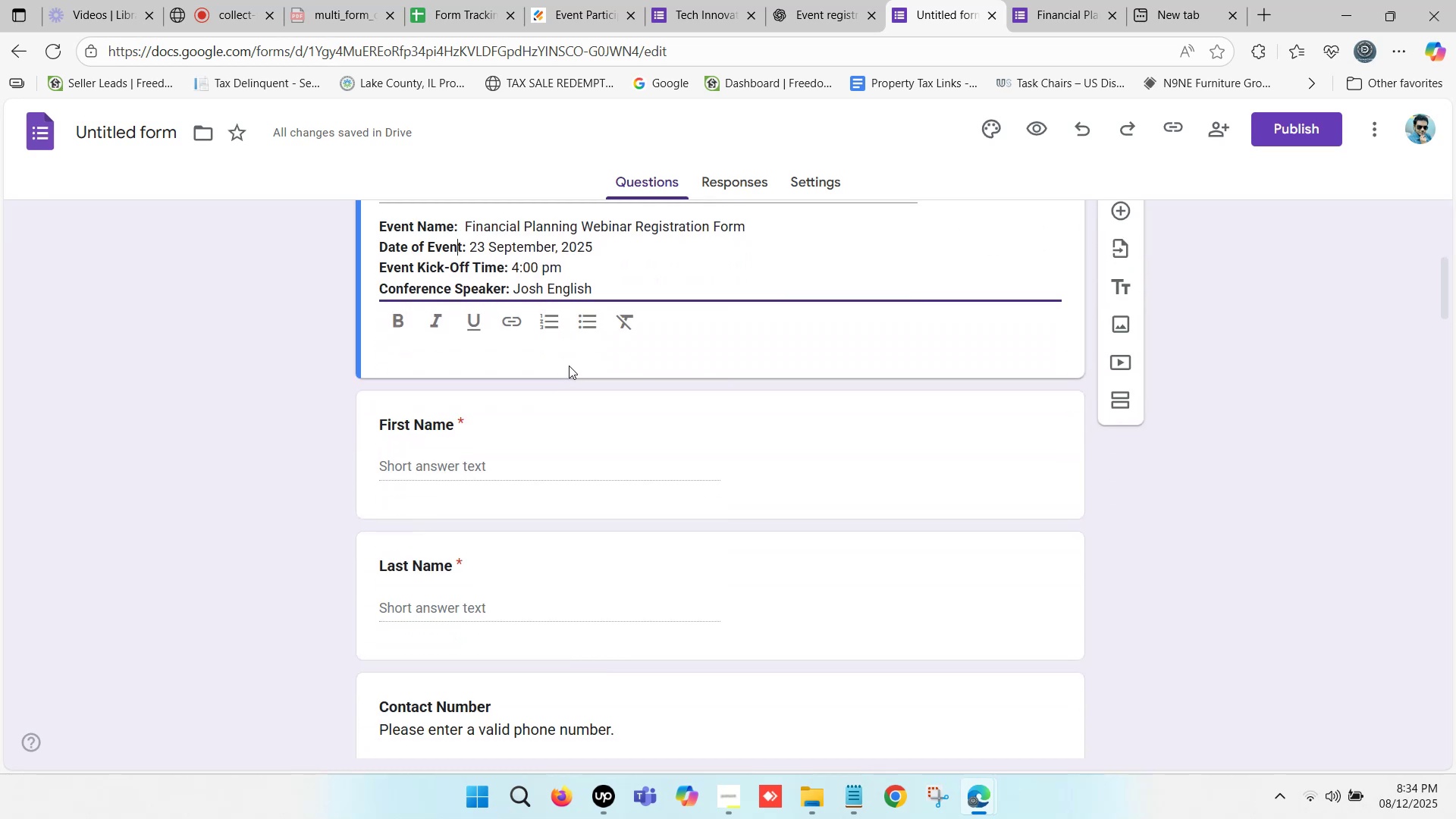 
scroll: coordinate [582, 333], scroll_direction: up, amount: 1.0
 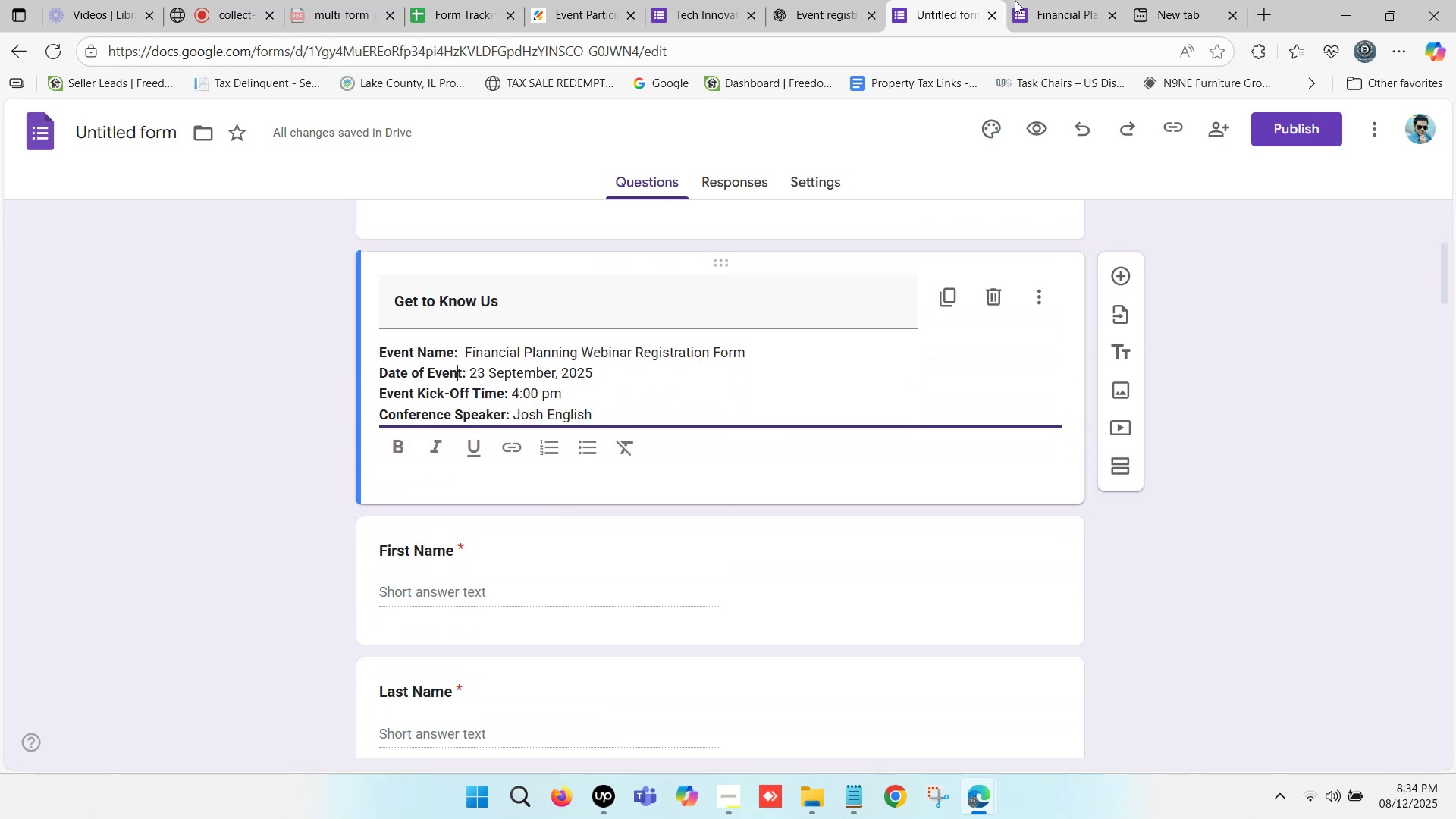 
left_click([1073, 0])
 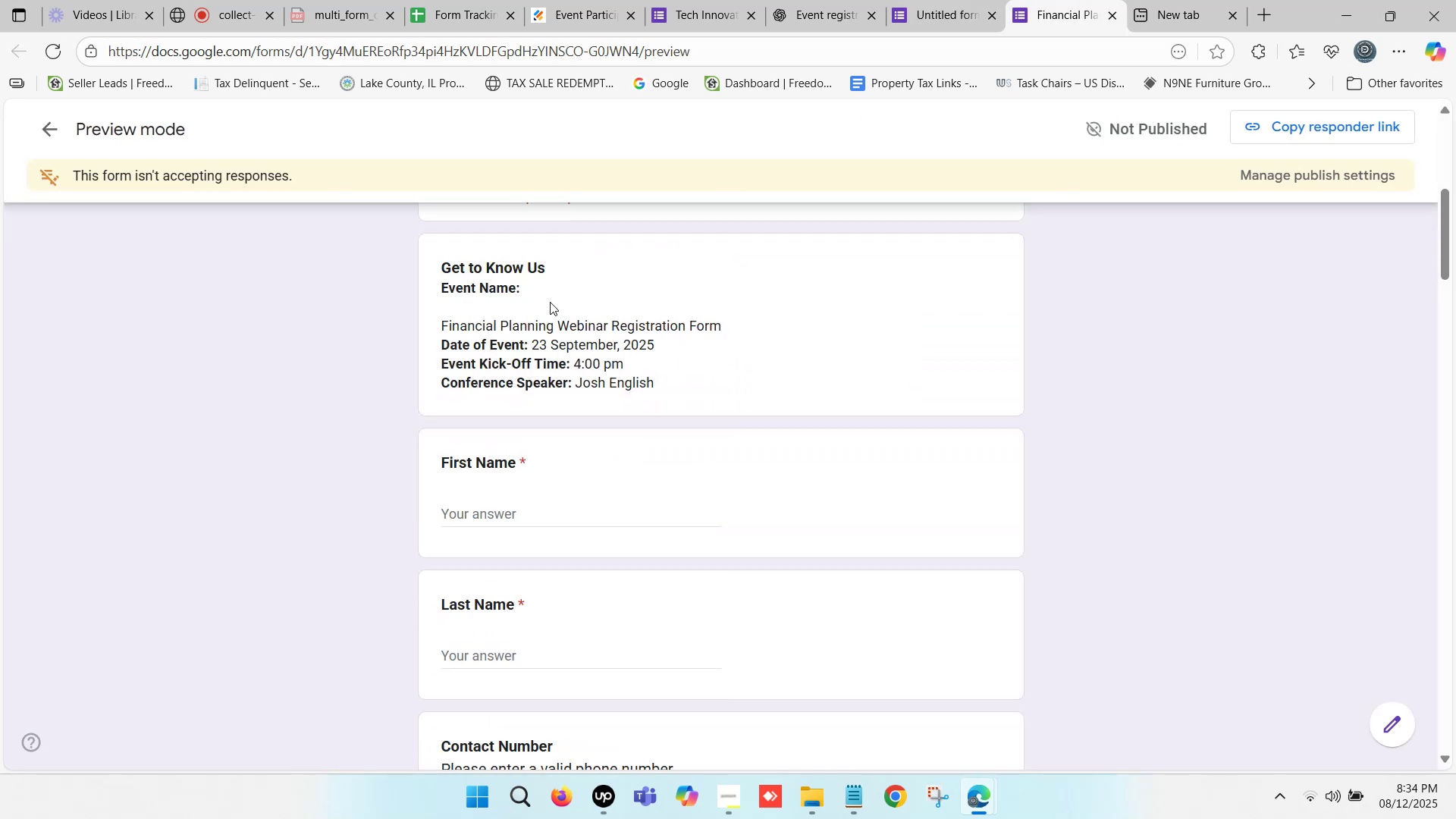 
left_click([501, 314])
 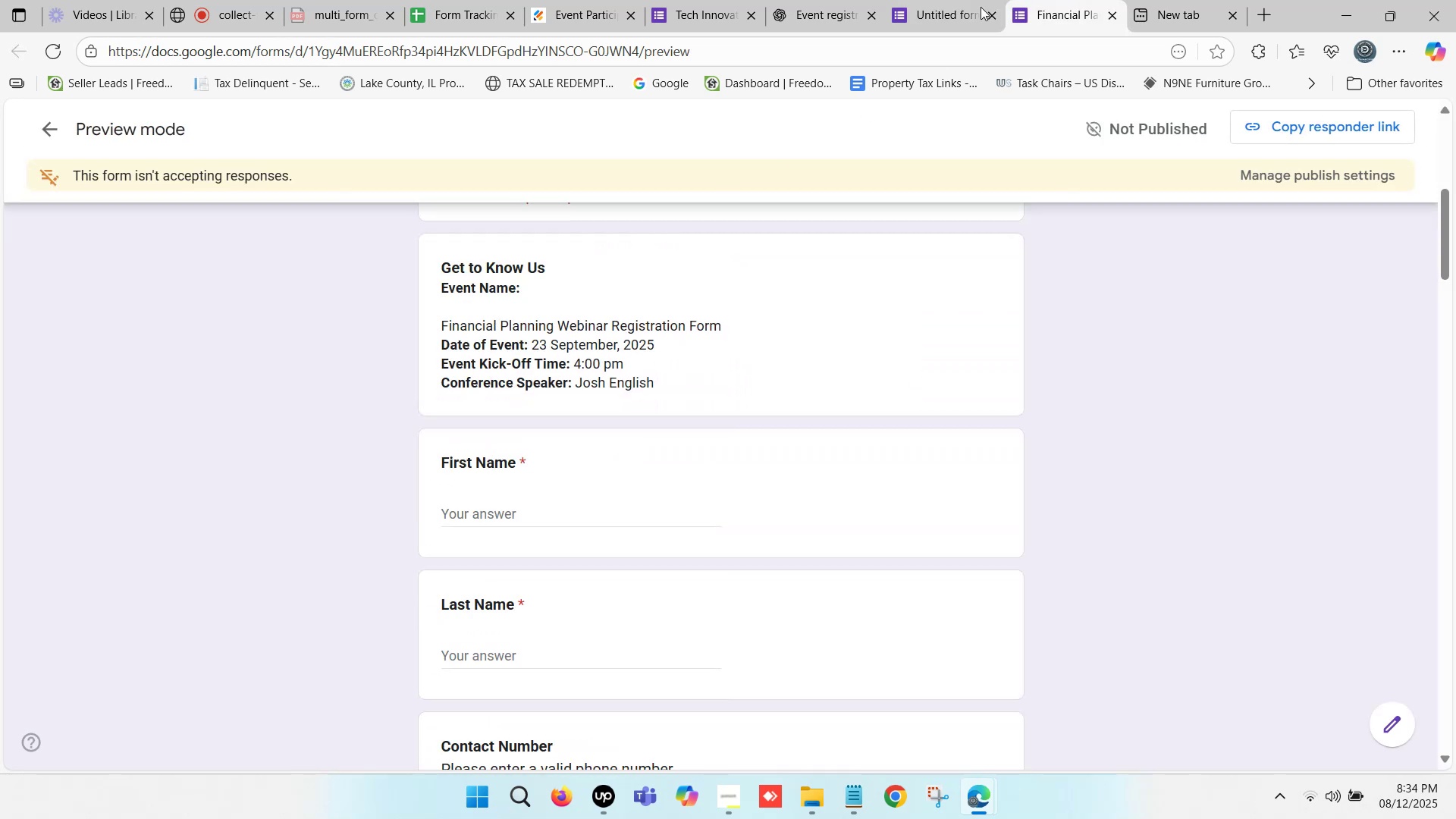 
left_click([969, 0])
 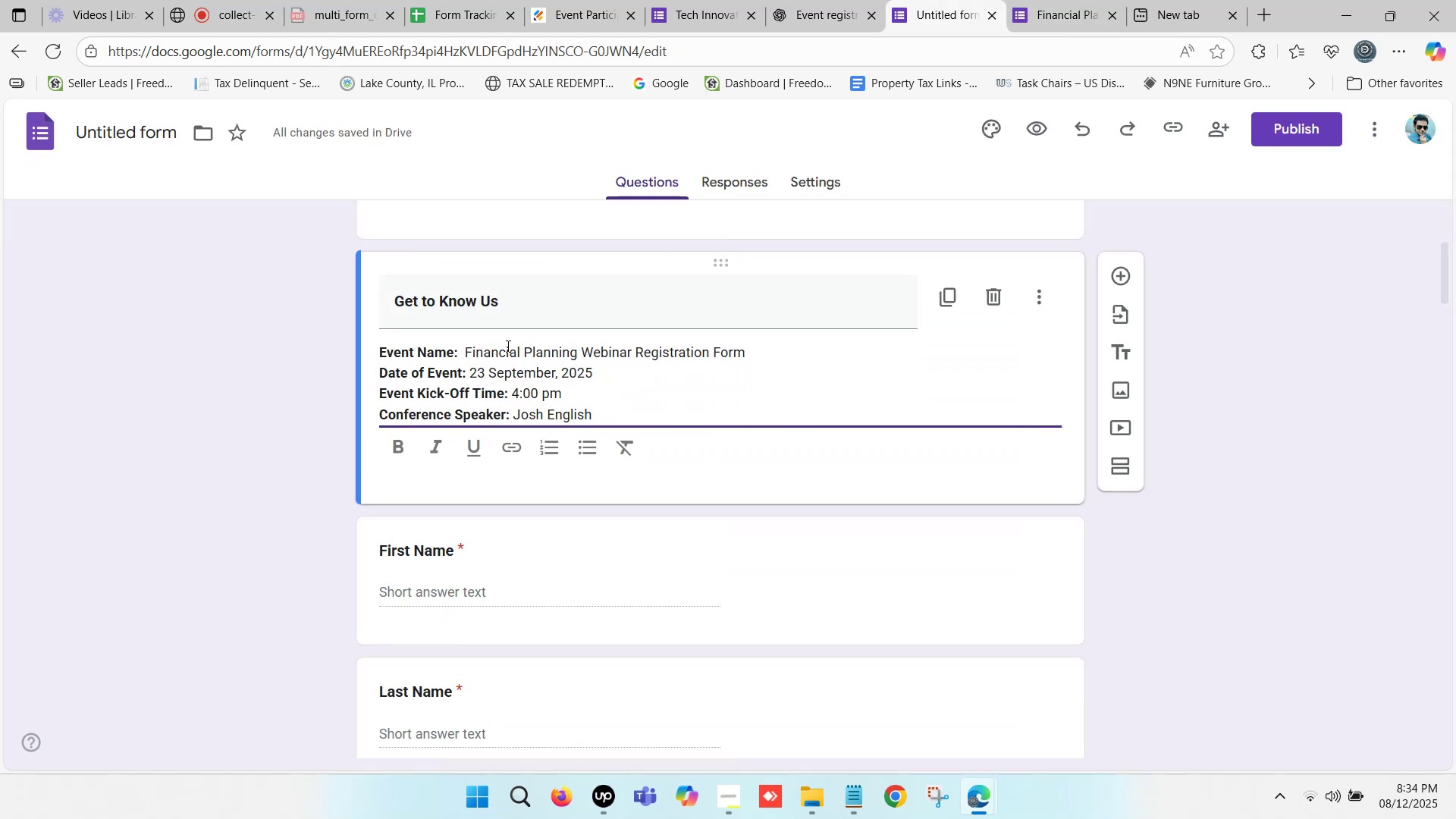 
left_click([504, 350])
 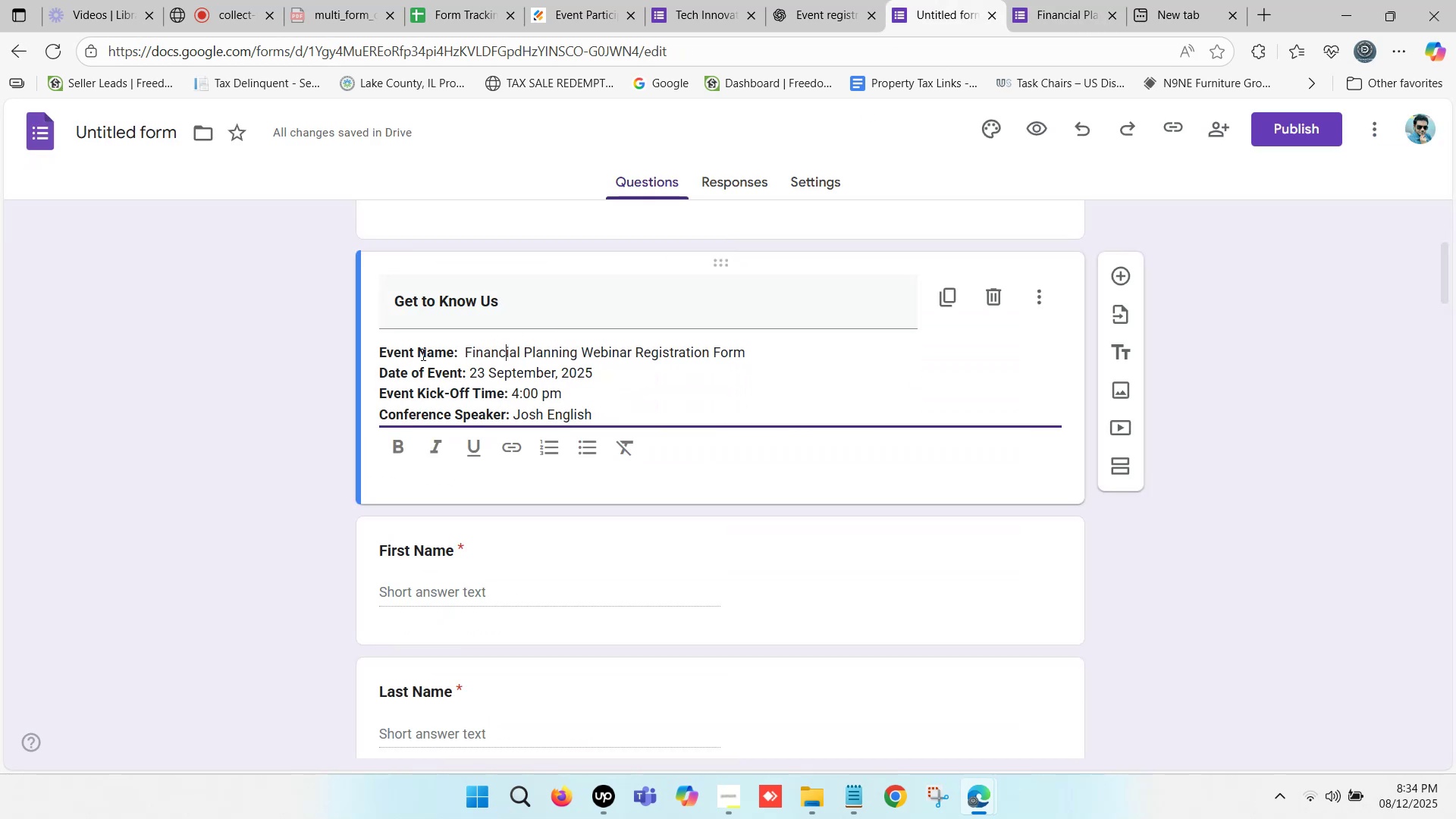 
left_click([391, 347])
 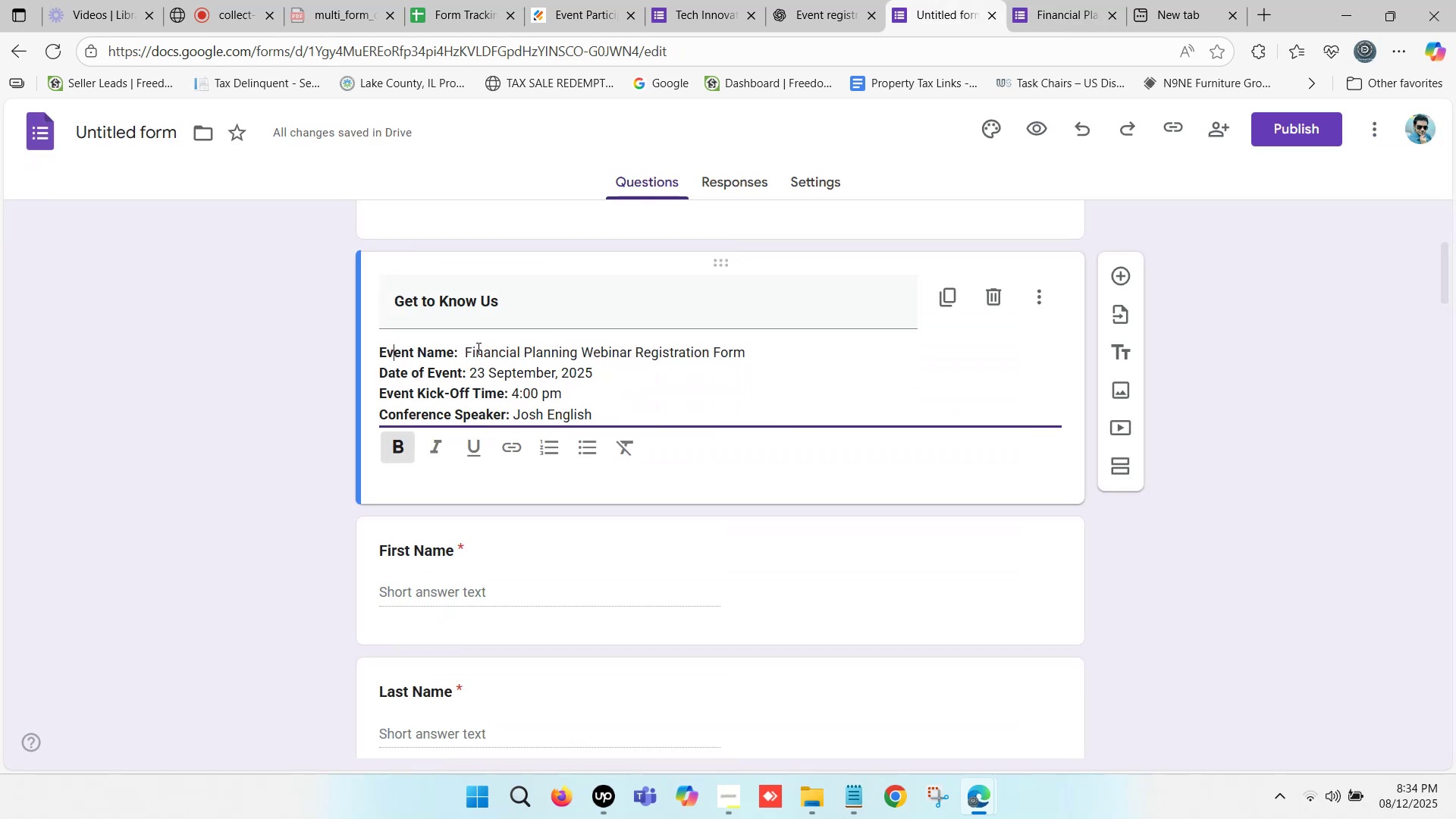 
left_click_drag(start_coordinate=[486, 349], to_coordinate=[609, 349])
 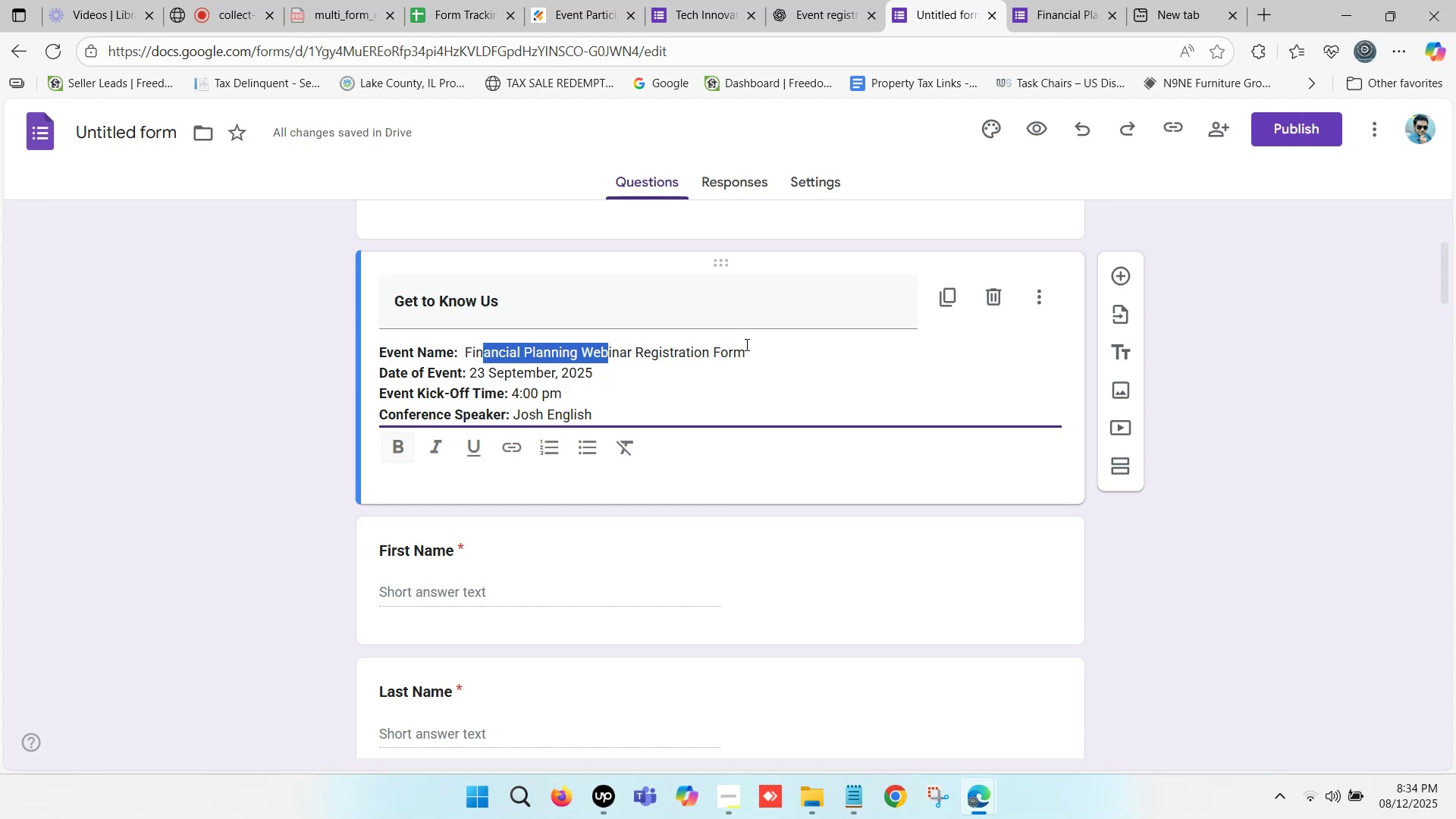 
left_click([745, 344])
 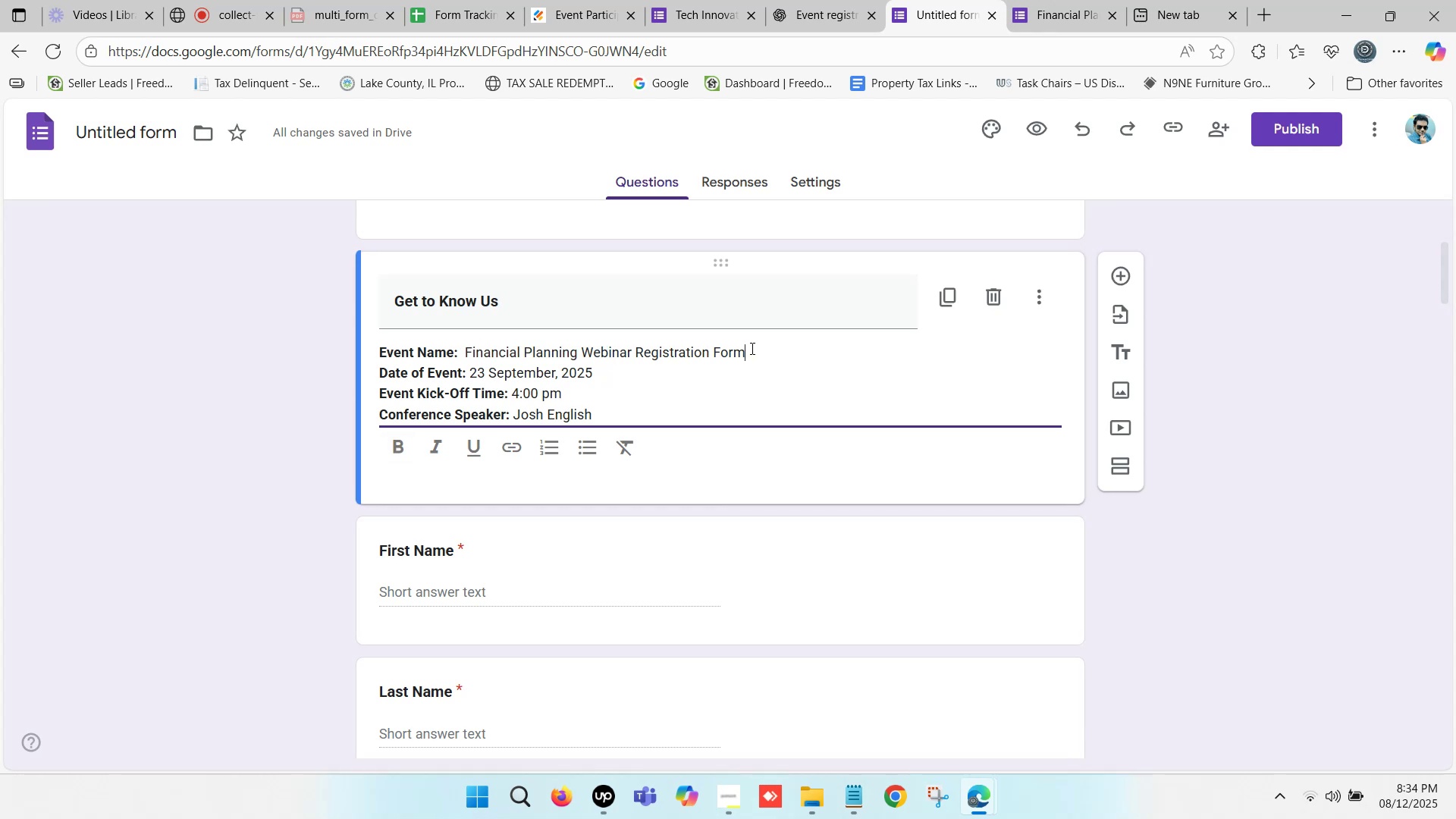 
left_click_drag(start_coordinate=[751, 348], to_coordinate=[366, 349])
 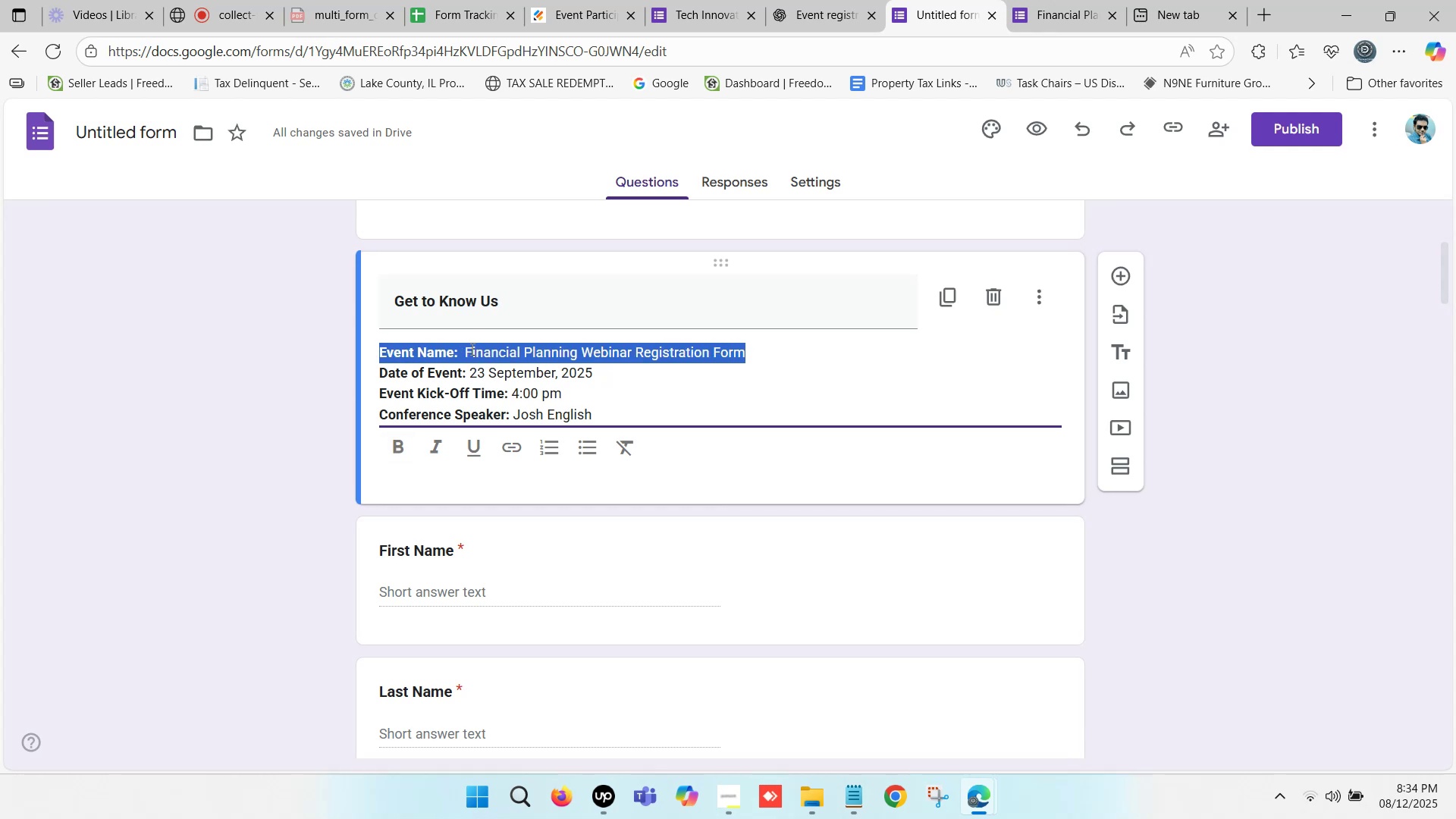 
left_click([466, 347])
 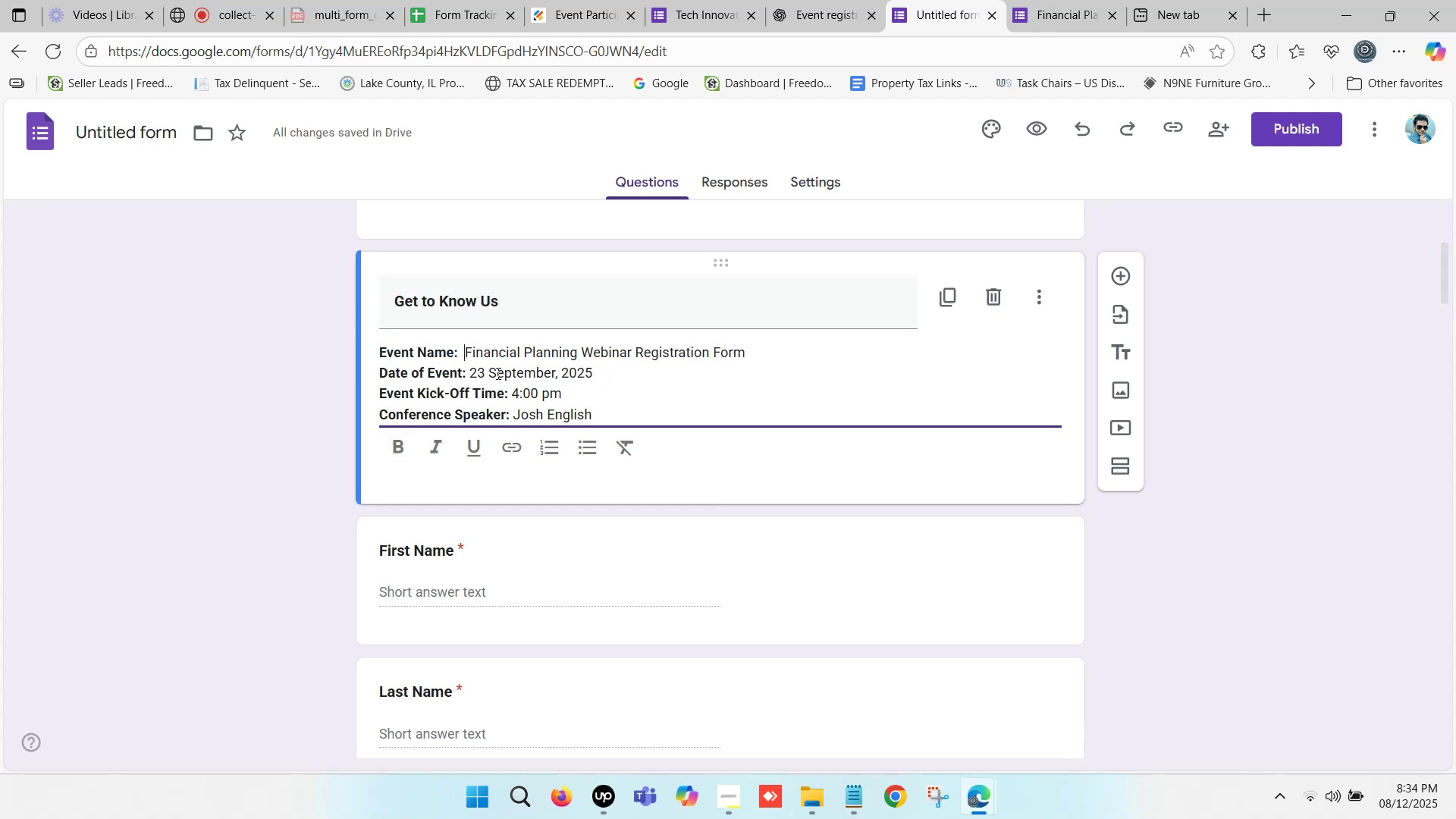 
key(Backspace)
 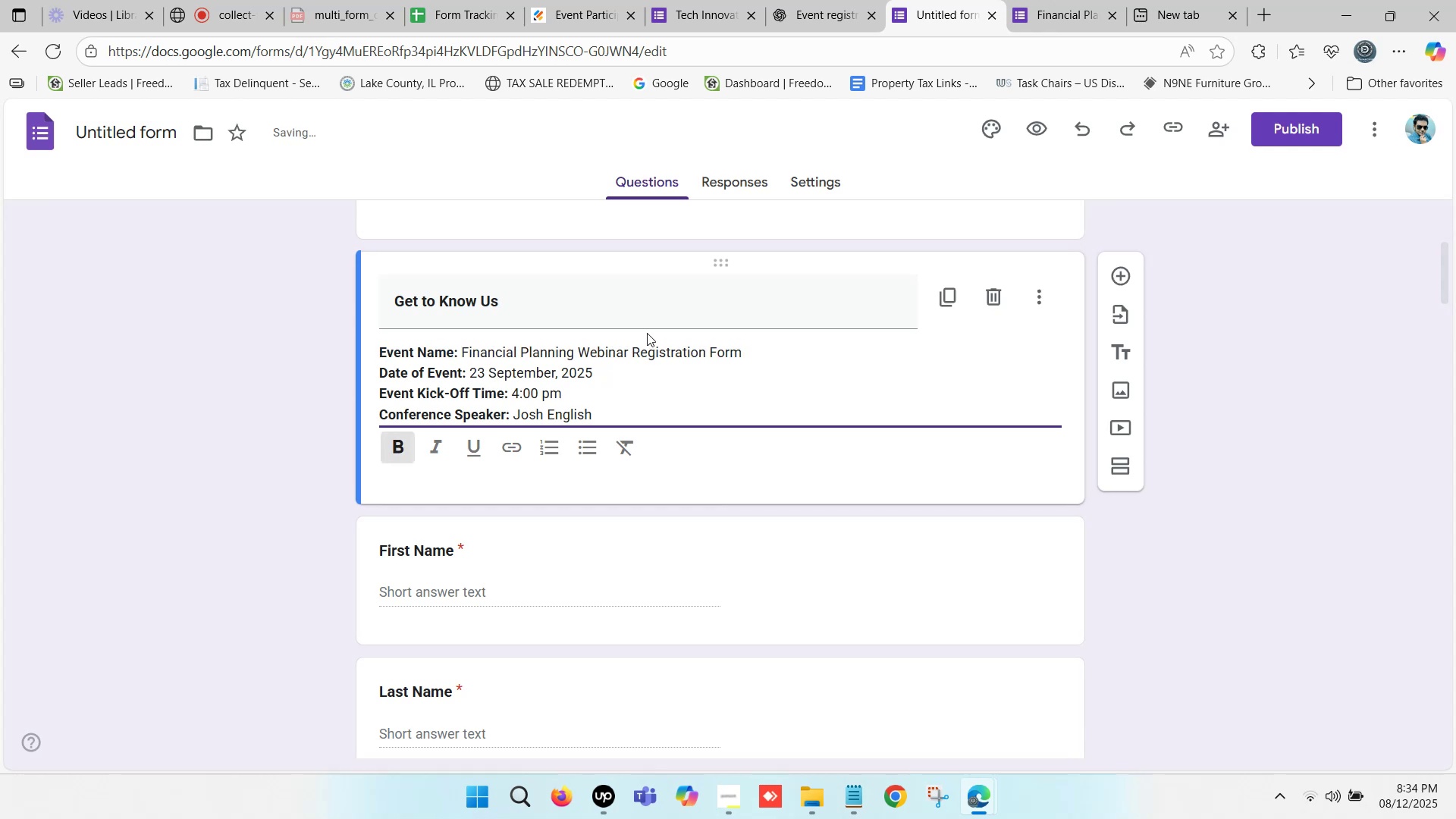 
left_click([1037, 125])
 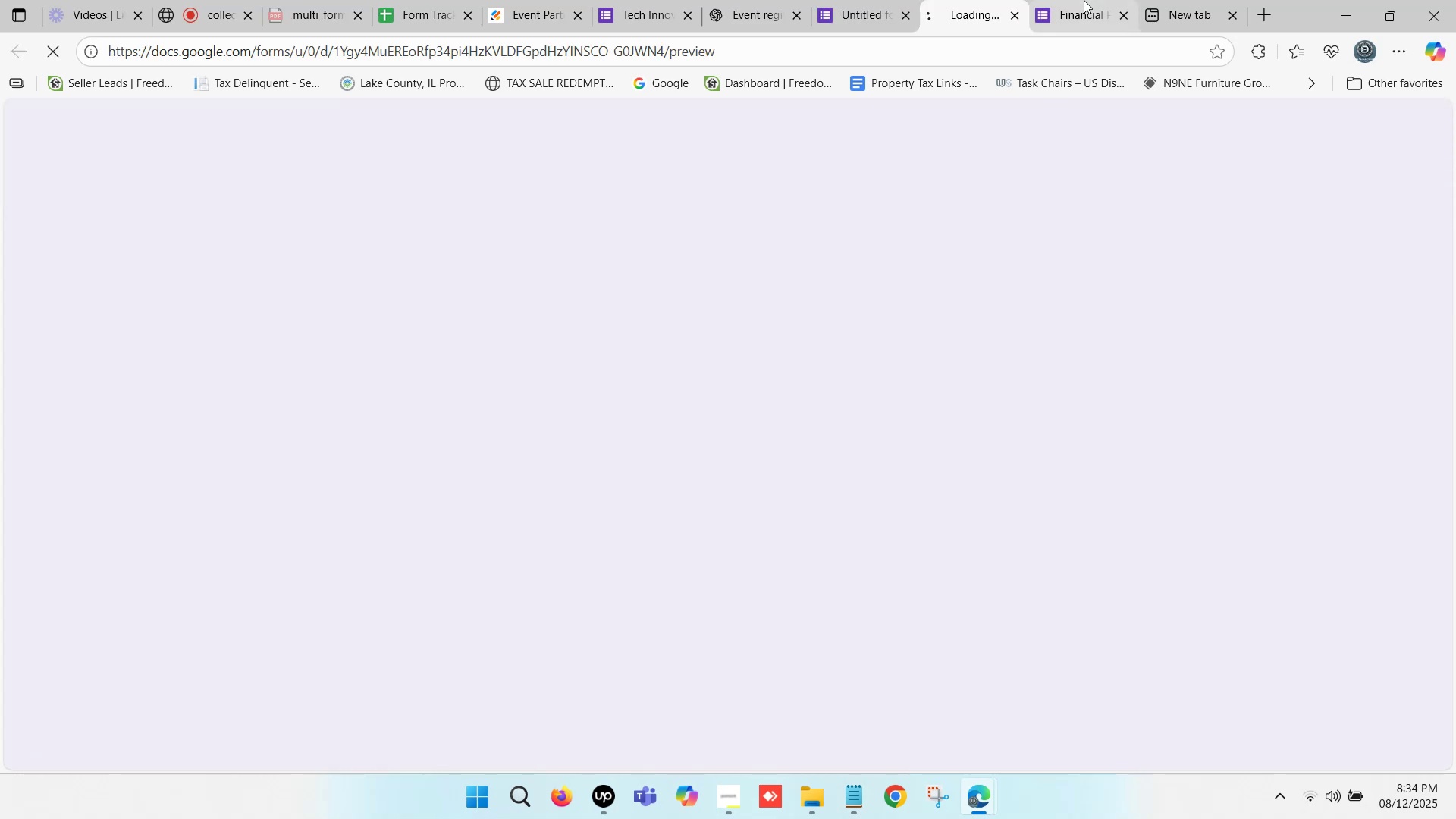 
left_click([1089, 0])
 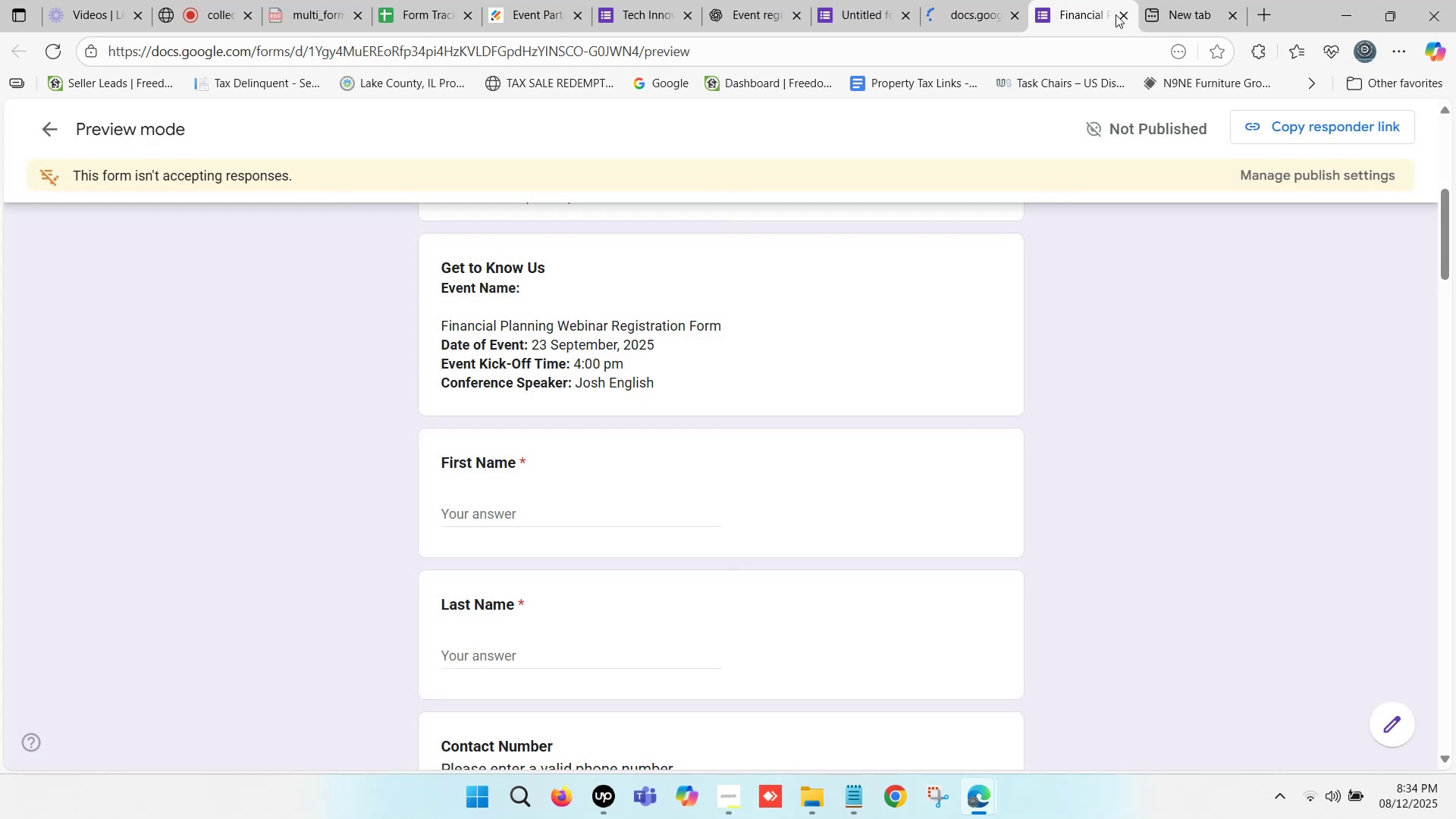 
left_click([1122, 14])
 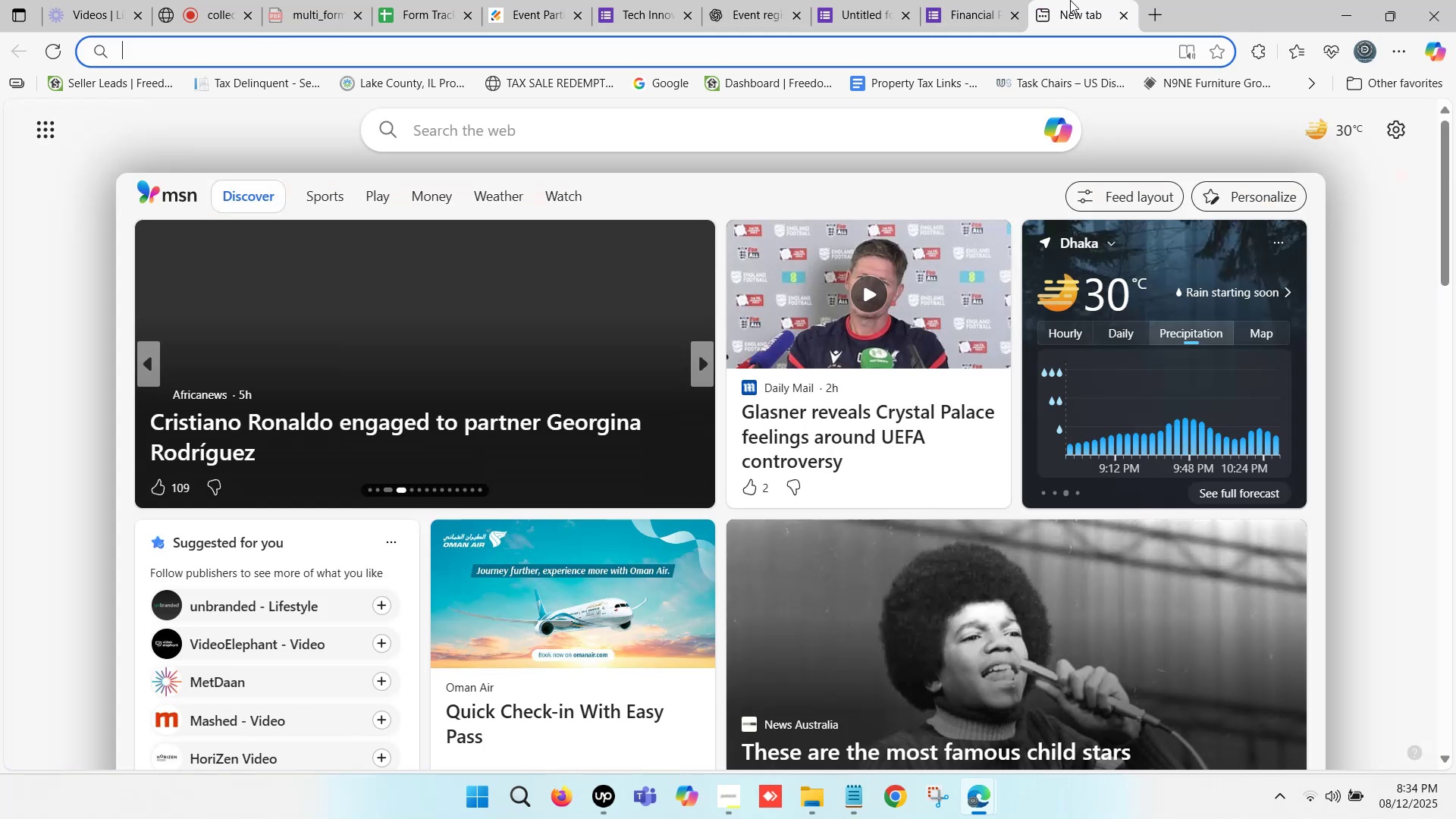 
left_click([995, 0])
 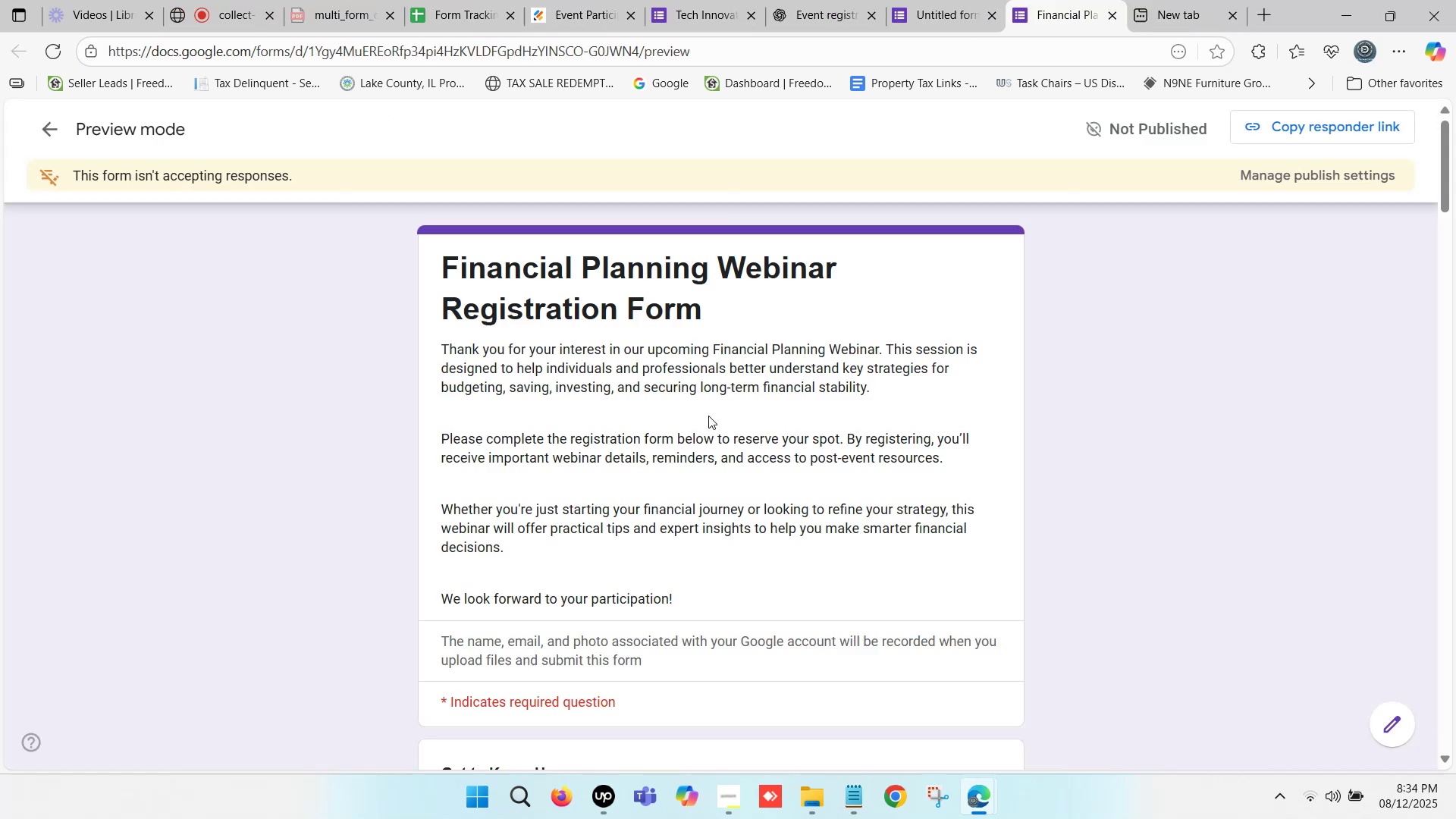 
scroll: coordinate [629, 382], scroll_direction: down, amount: 6.0
 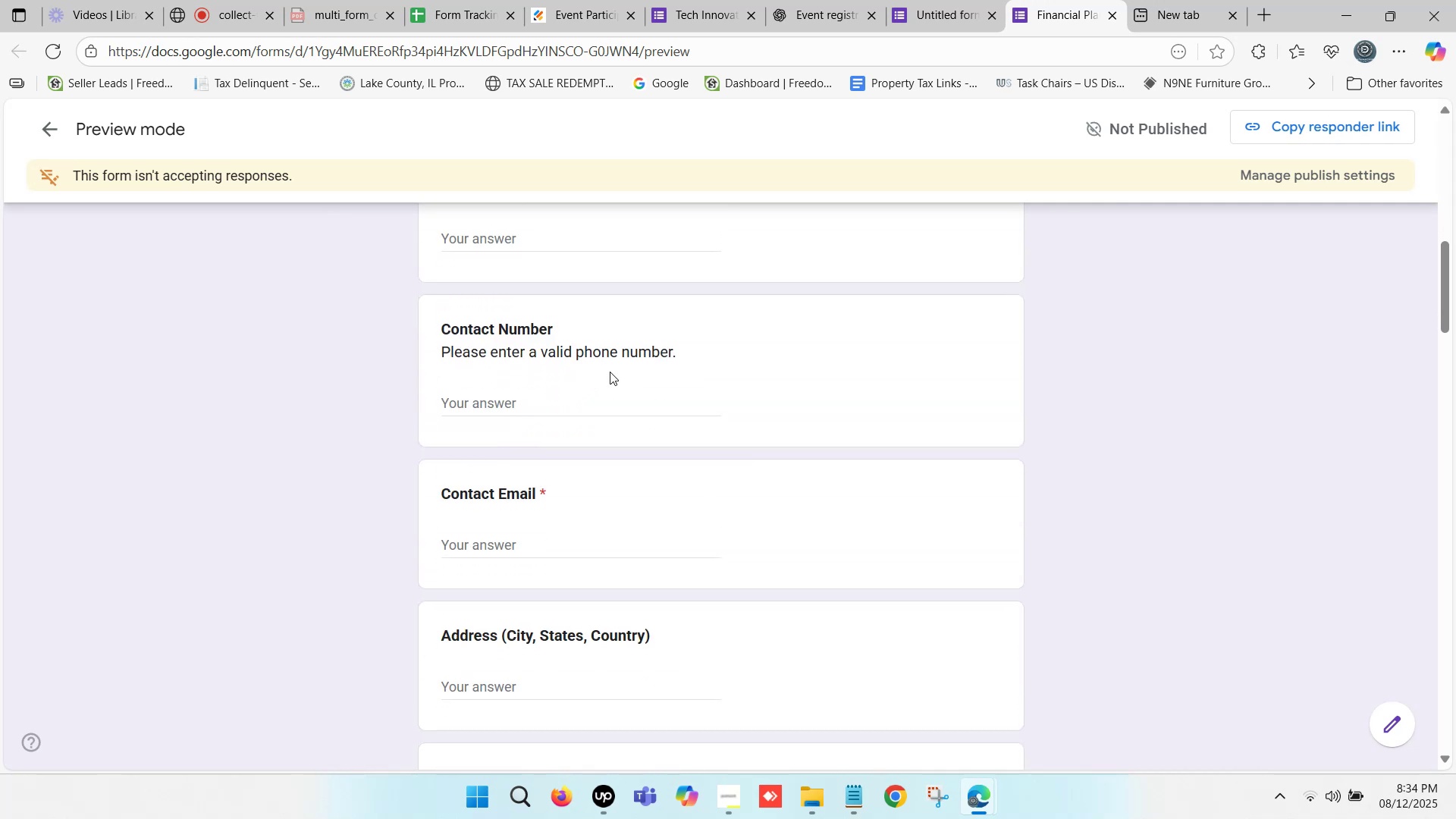 
left_click([941, 0])
 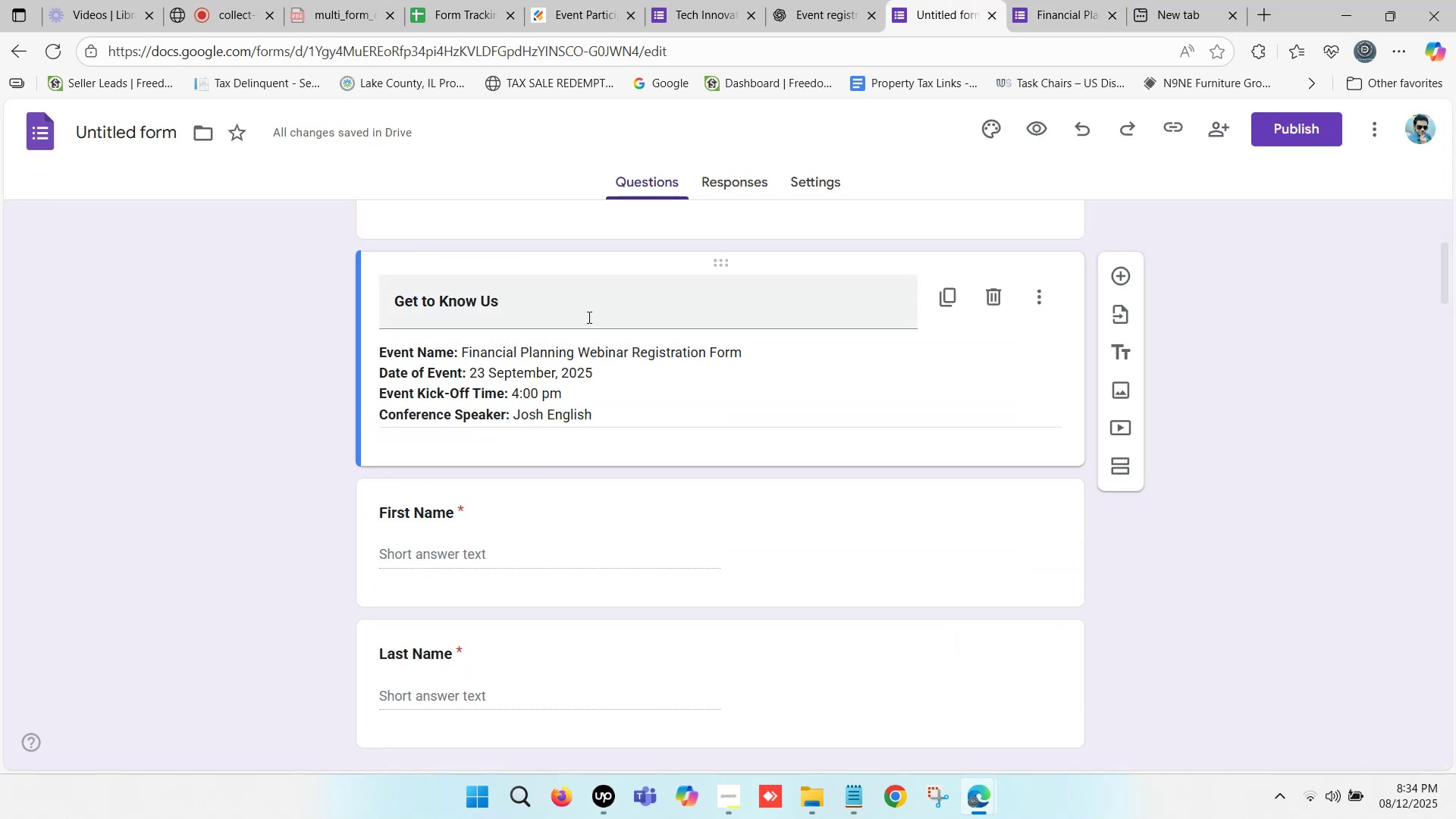 
scroll: coordinate [485, 404], scroll_direction: down, amount: 3.0
 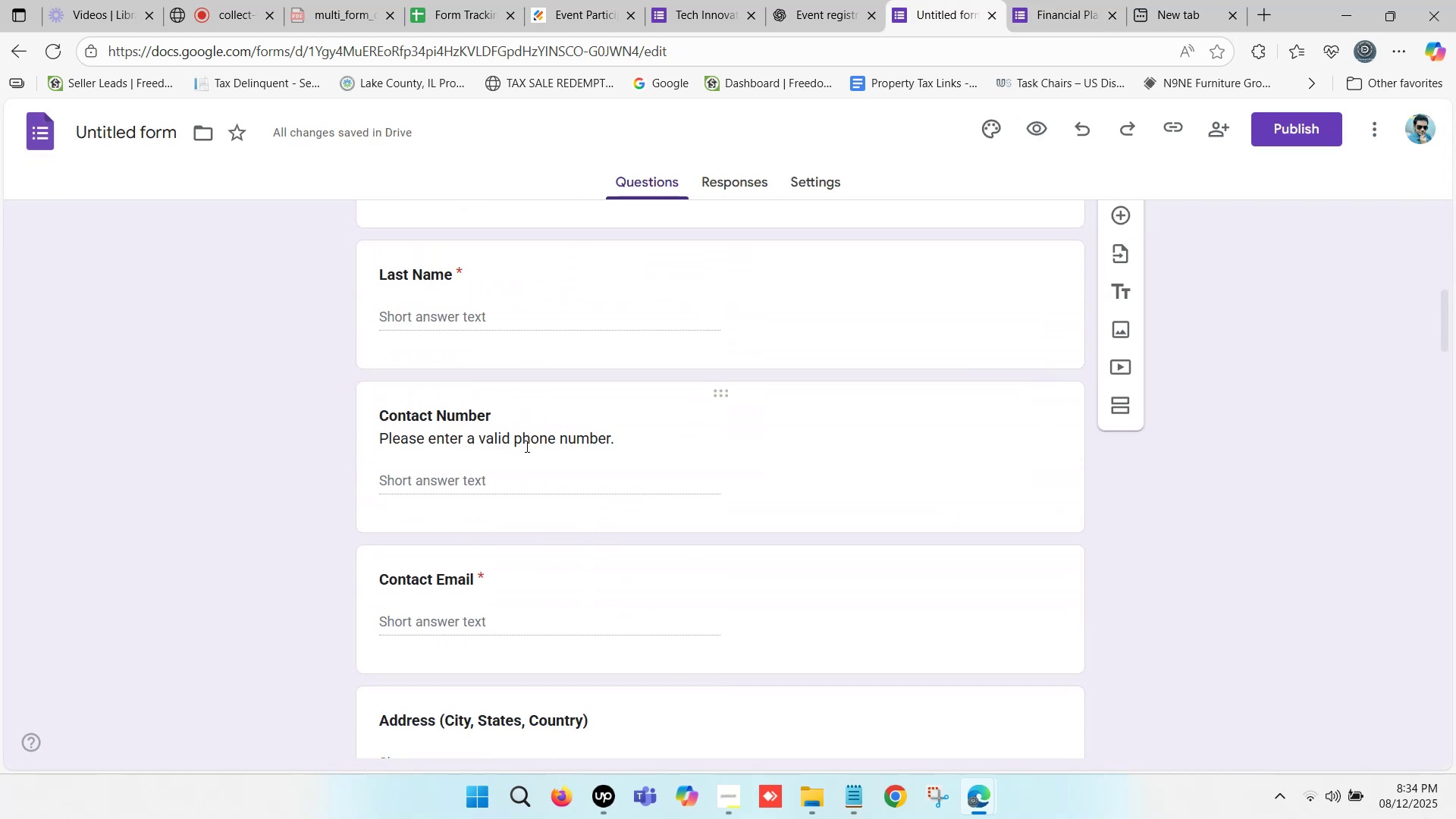 
left_click([535, 446])
 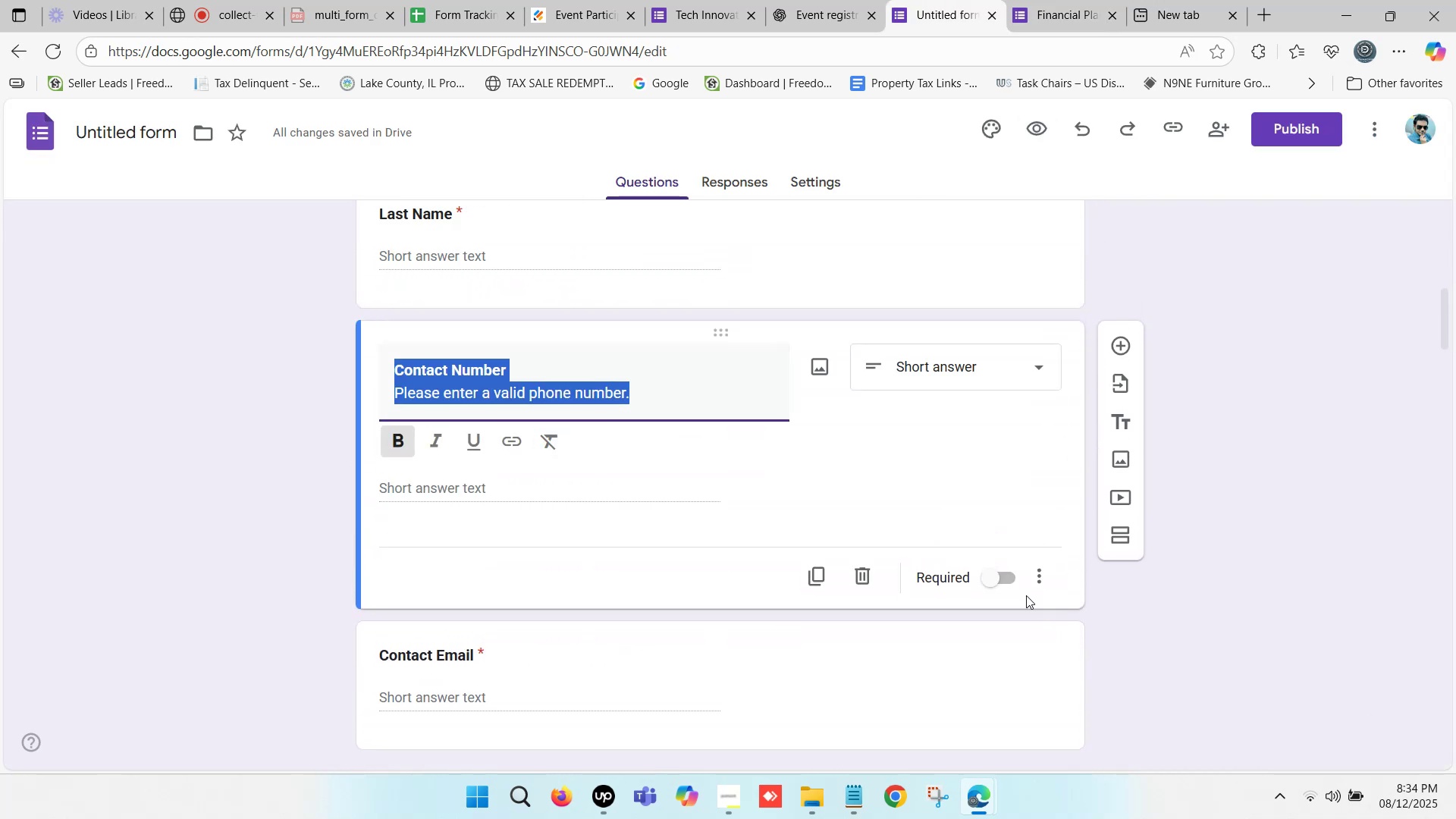 
left_click([993, 572])
 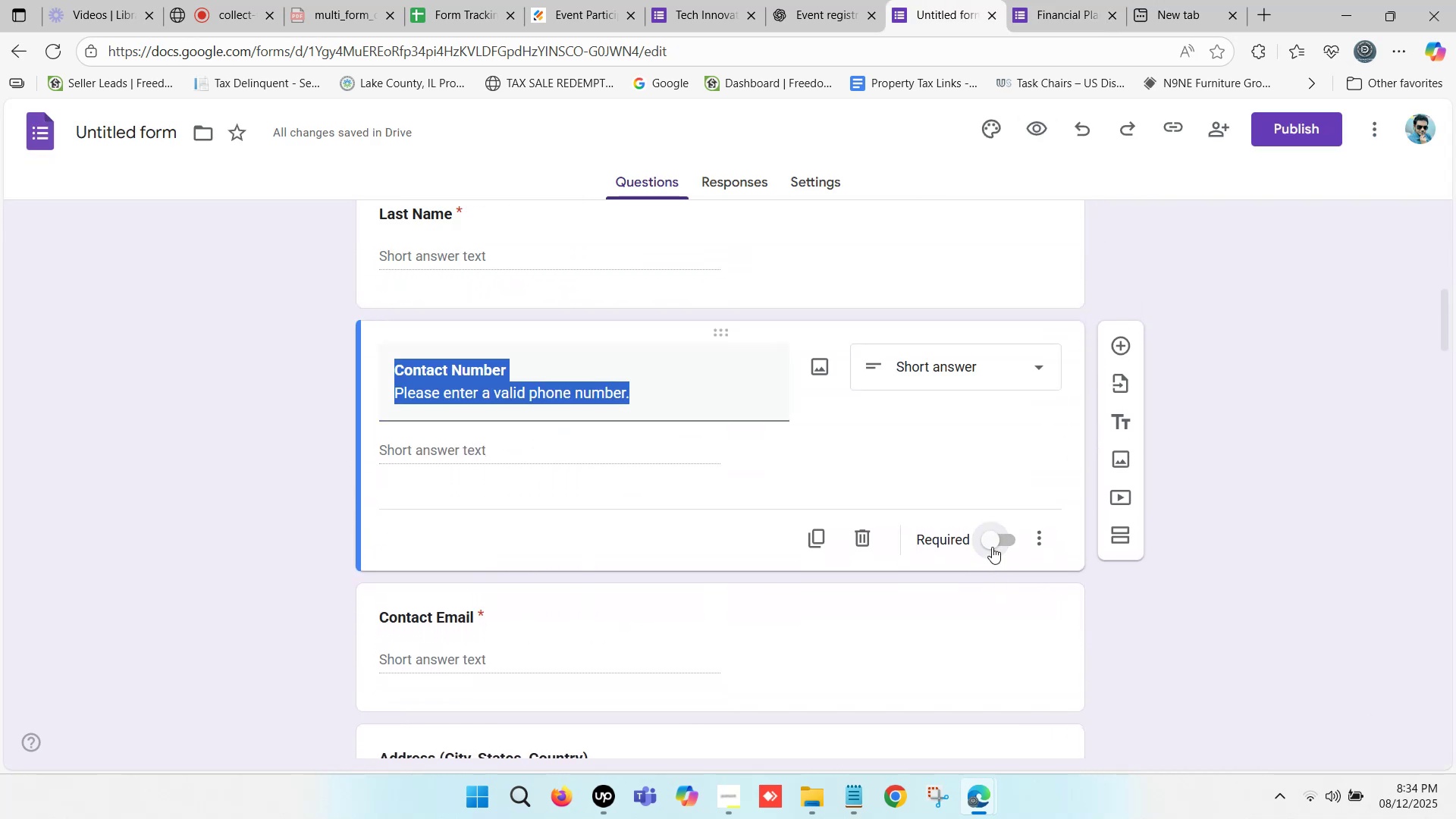 
left_click([992, 535])
 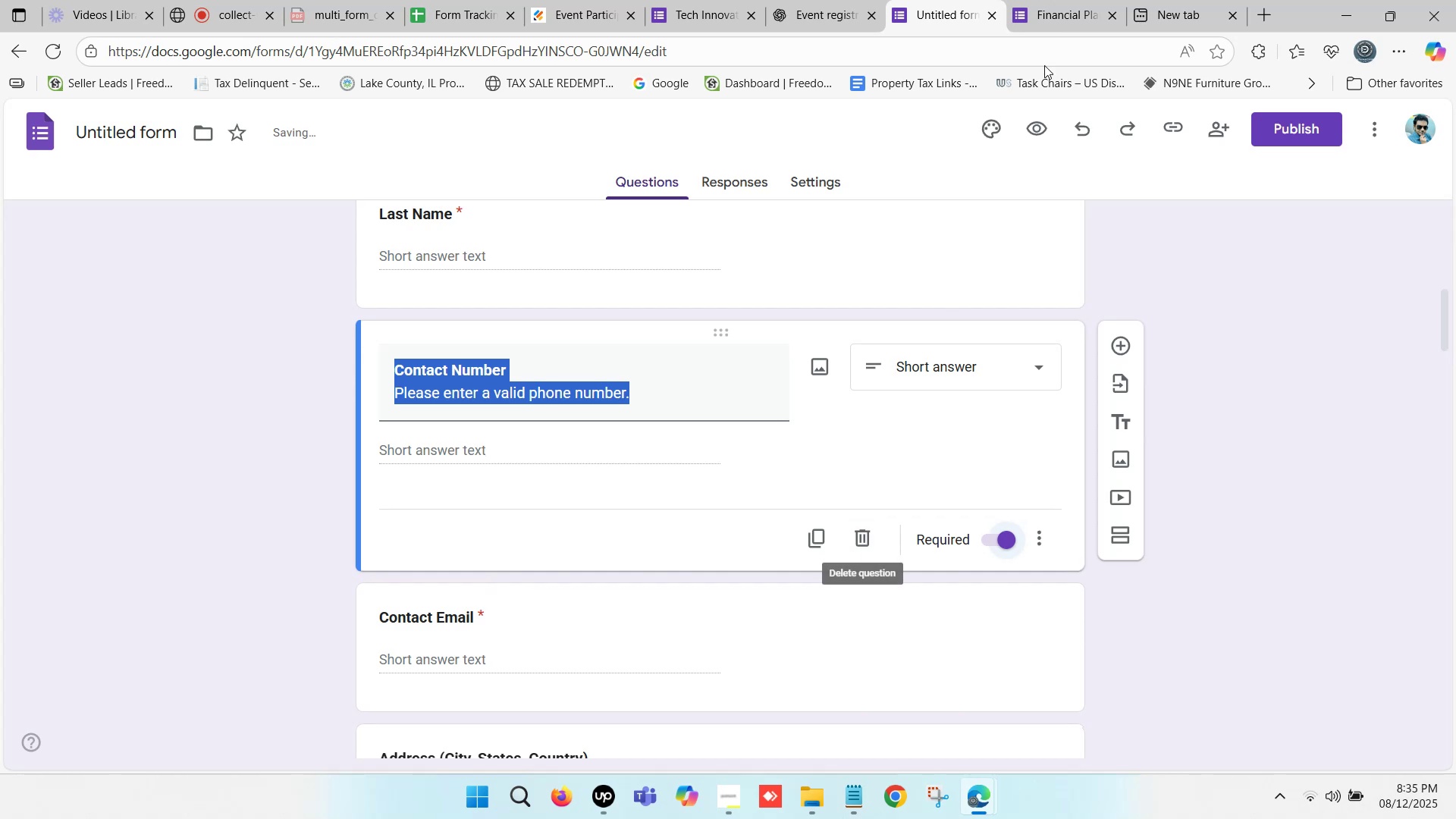 
left_click([1068, 0])
 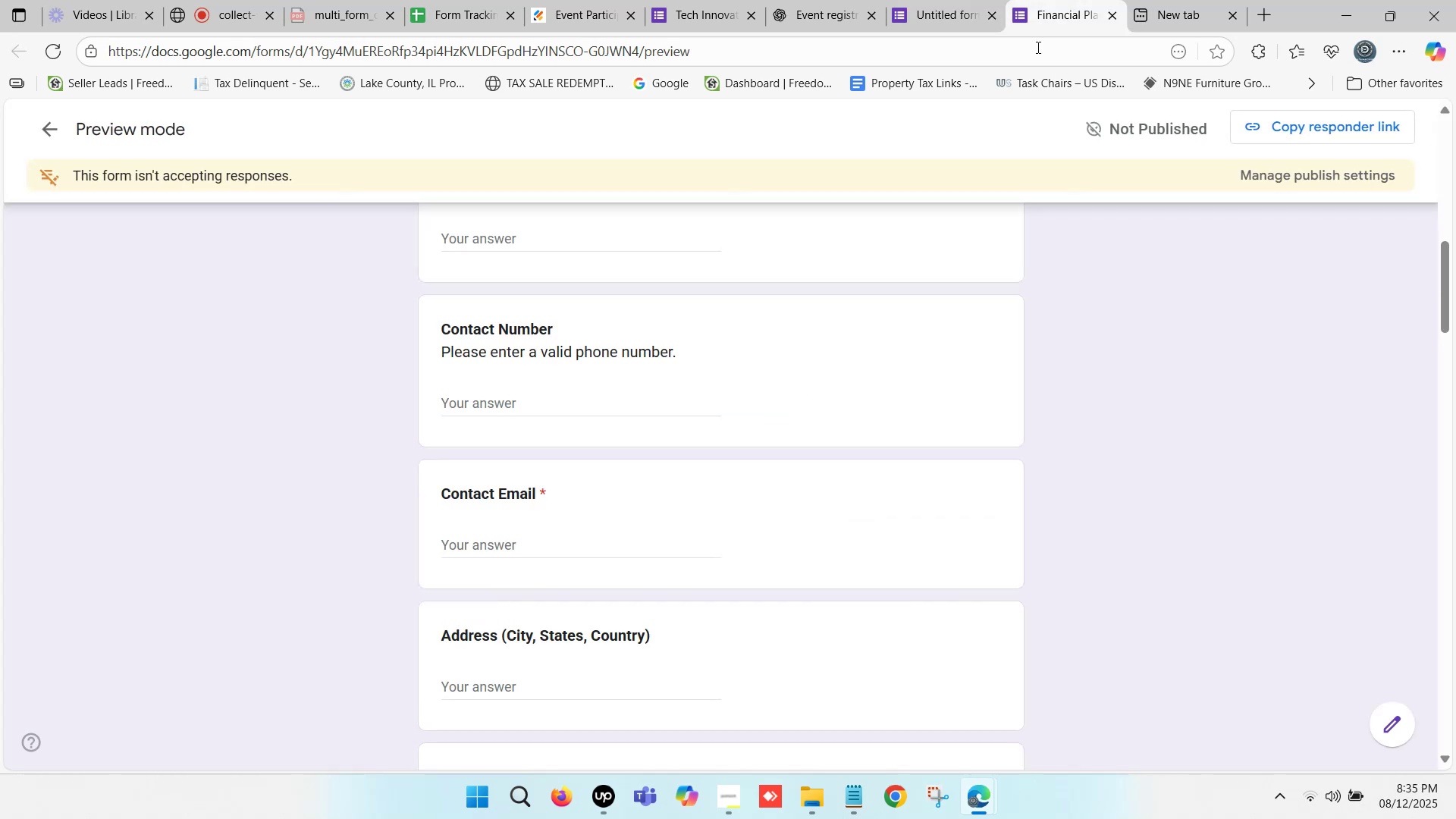 
scroll: coordinate [815, 235], scroll_direction: down, amount: 6.0
 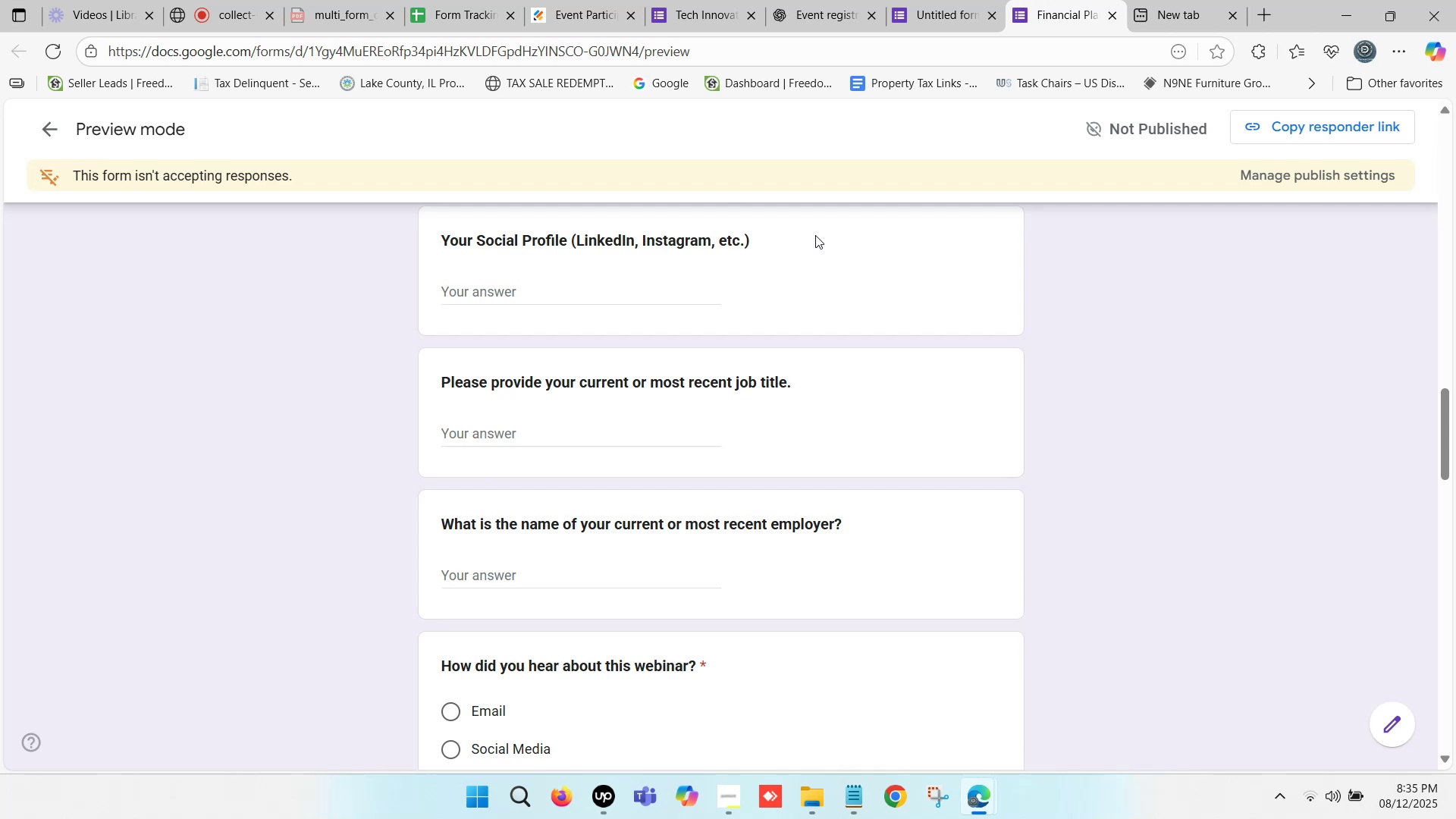 
scroll: coordinate [802, 247], scroll_direction: down, amount: 5.0
 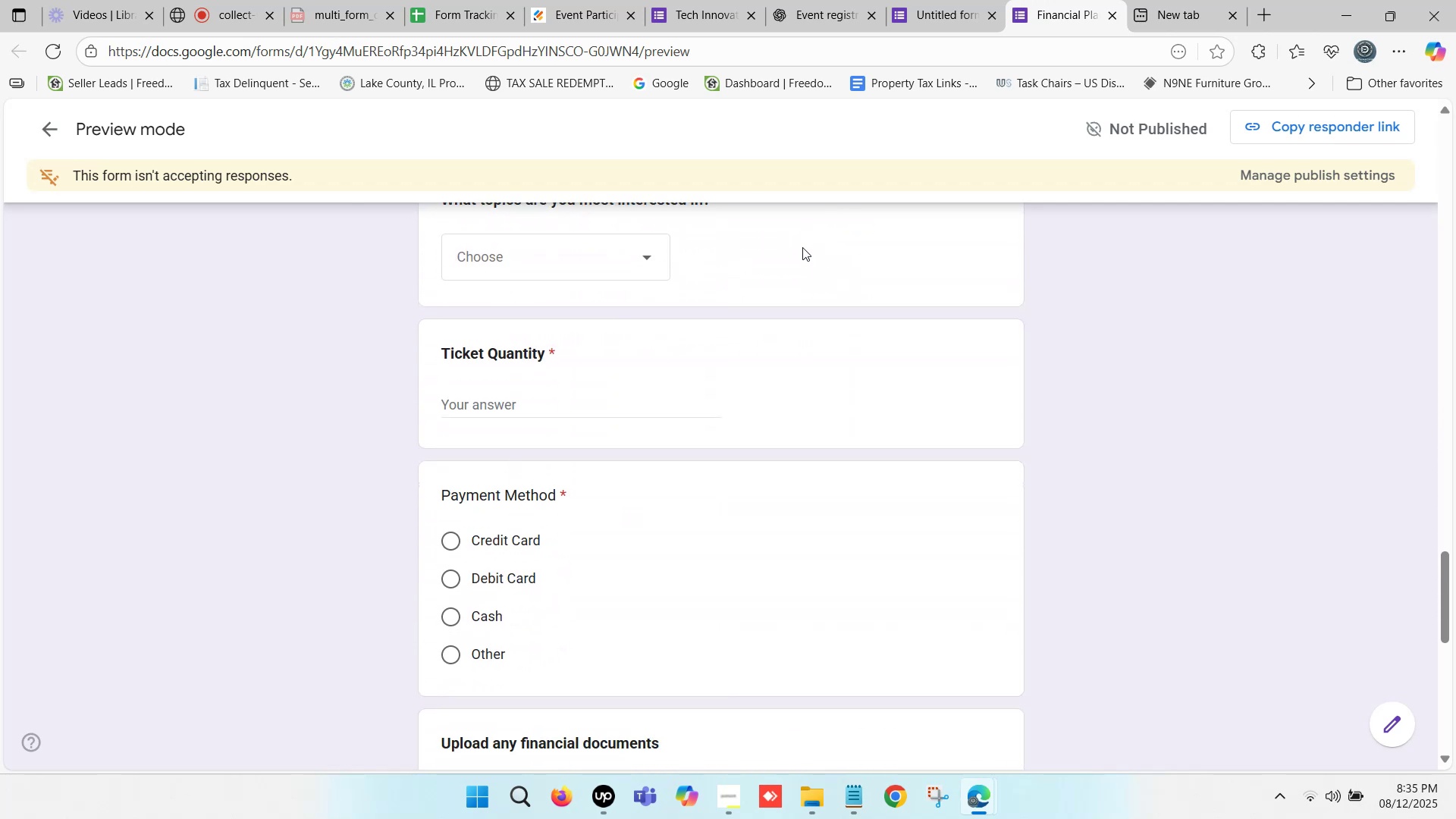 
scroll: coordinate [802, 247], scroll_direction: up, amount: 1.0
 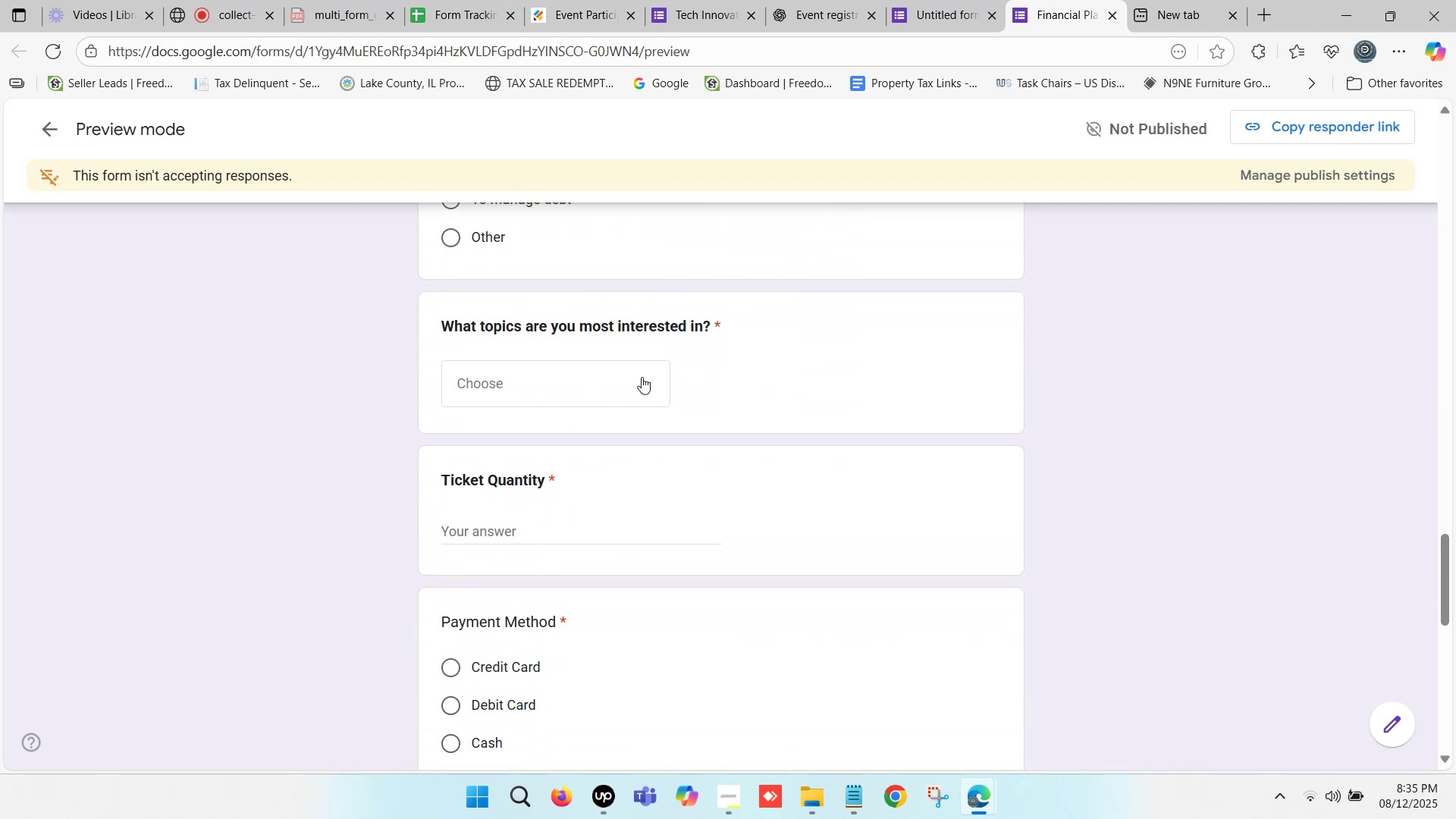 
left_click([632, 377])
 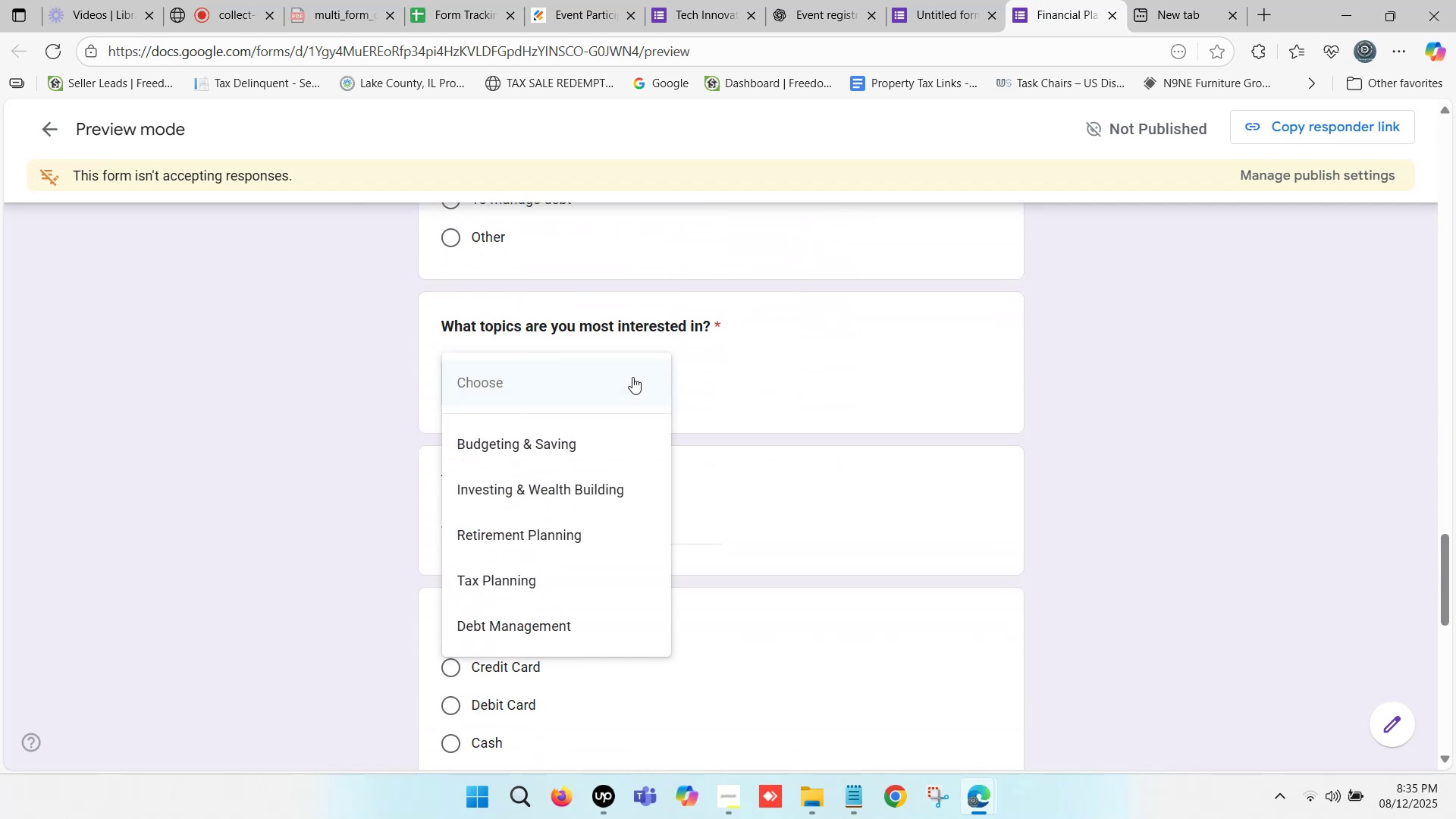 
left_click([632, 377])
 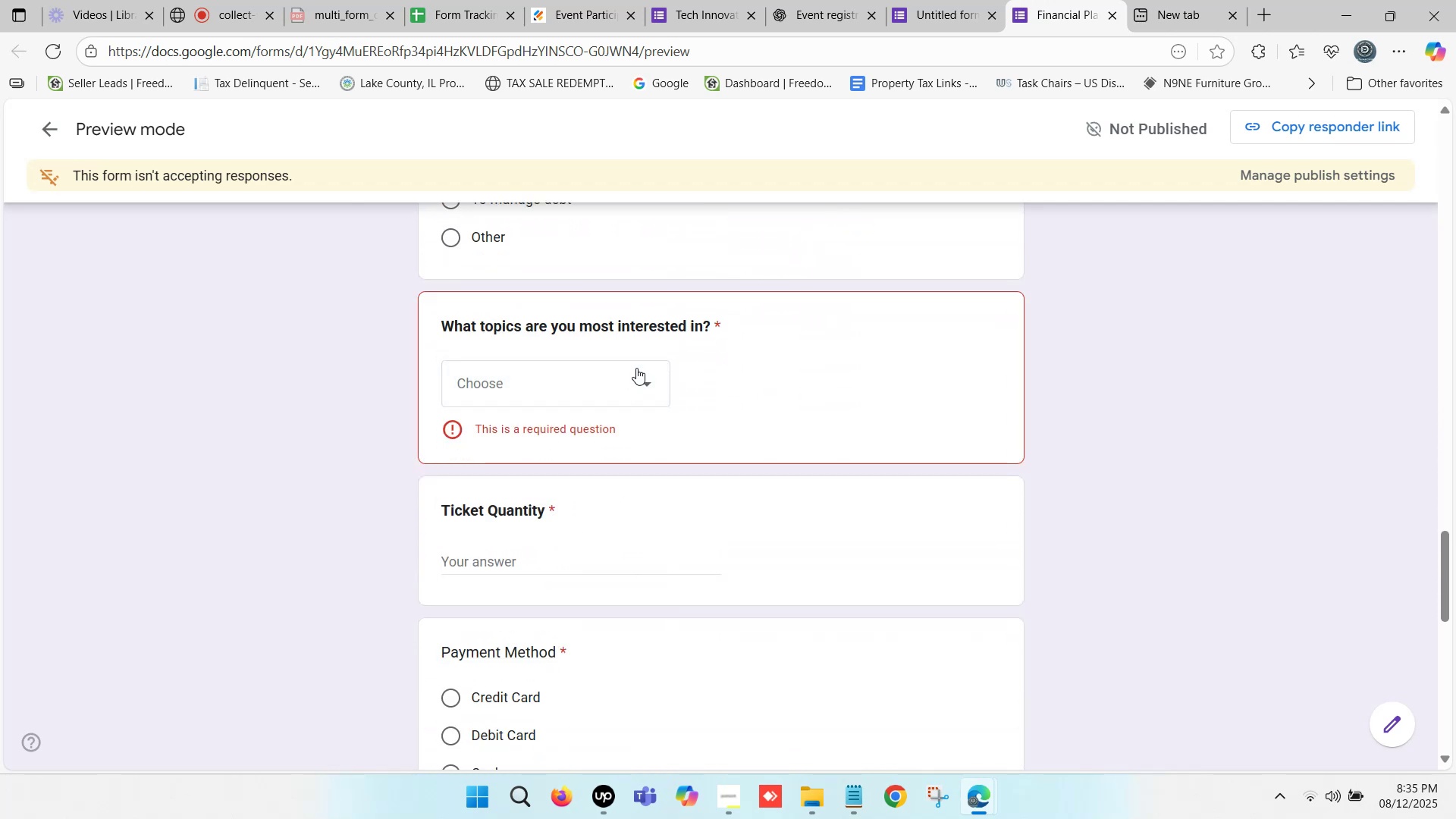 
scroll: coordinate [637, 356], scroll_direction: down, amount: 10.0
 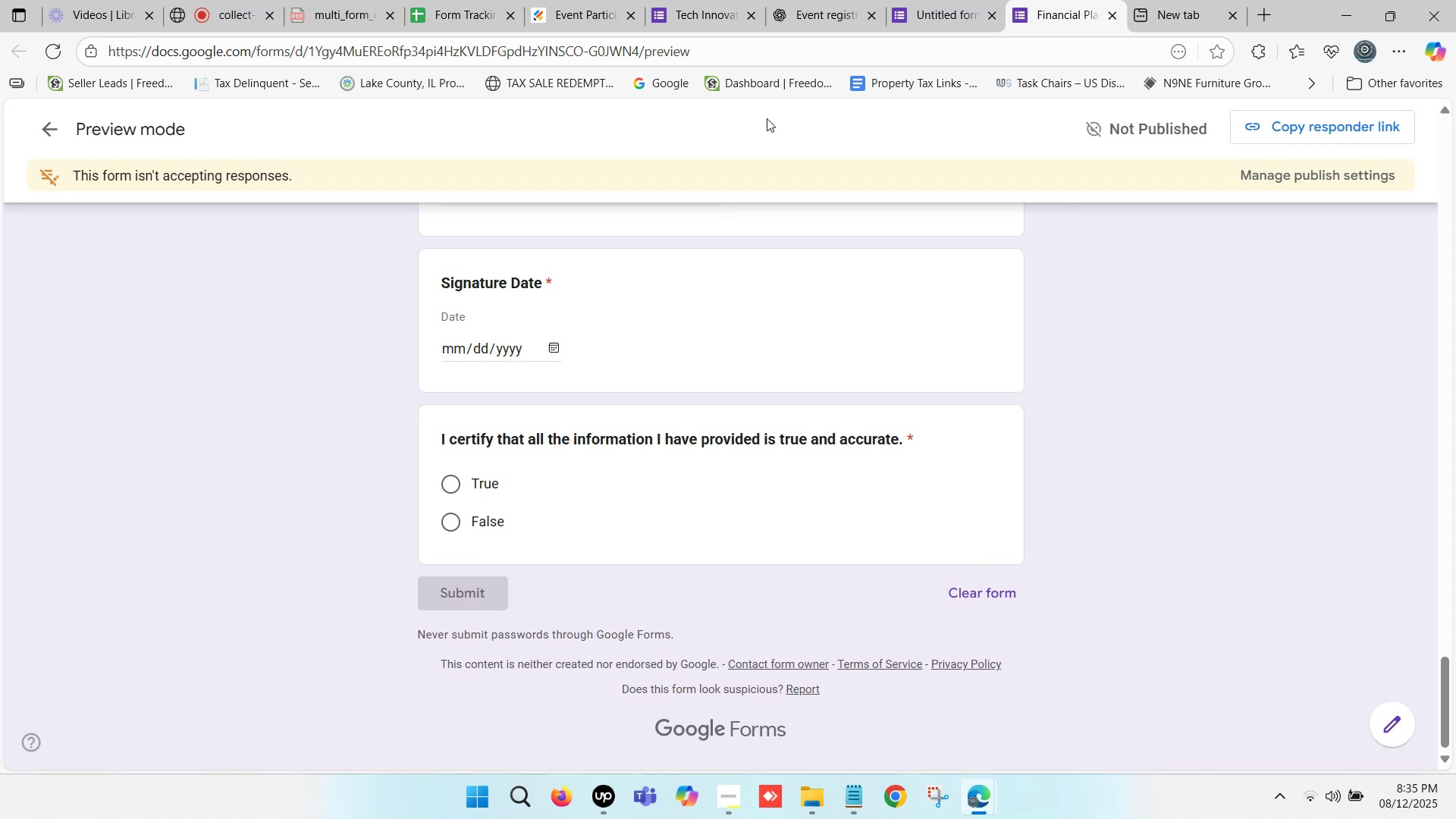 
left_click([931, 0])
 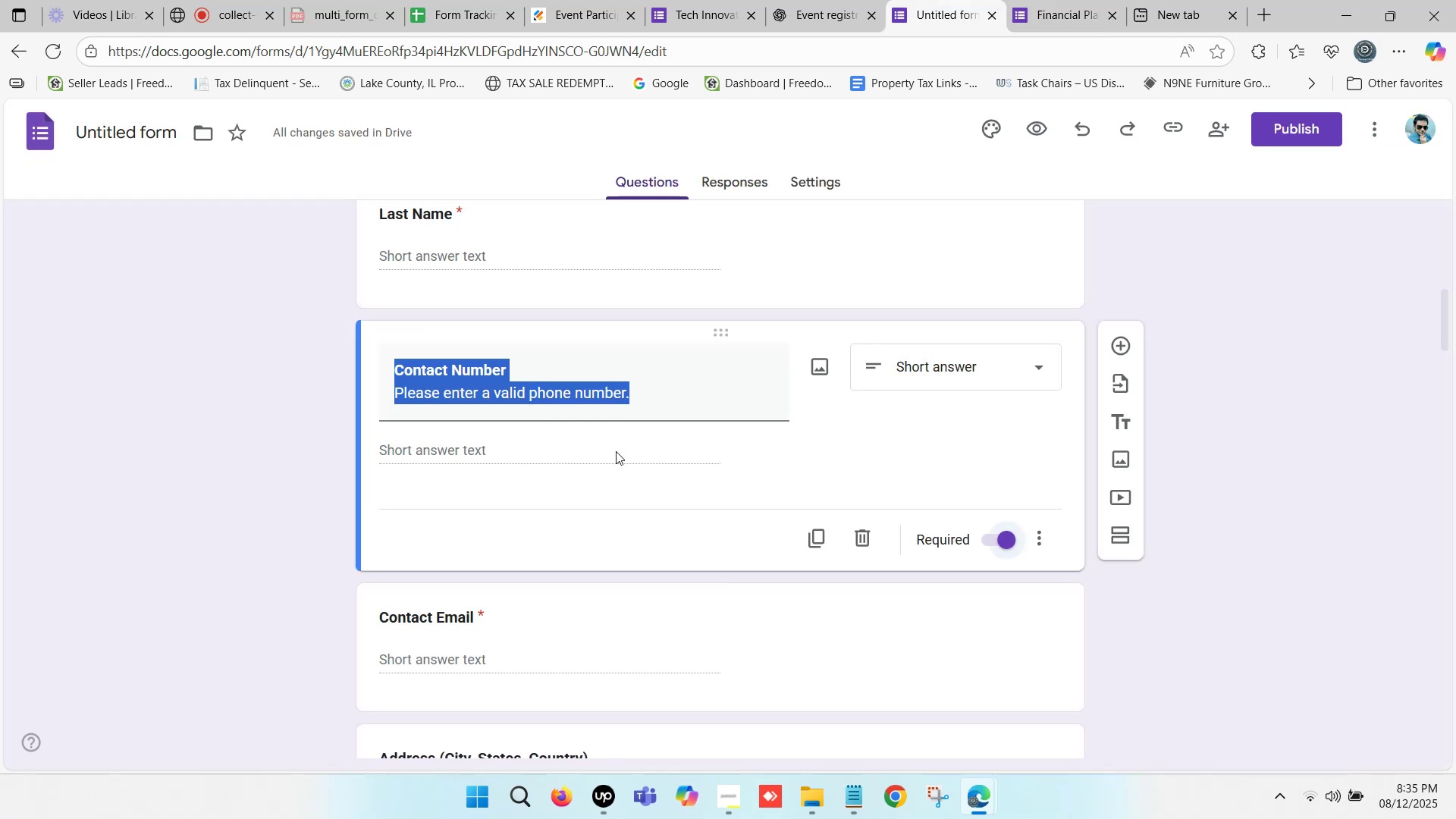 
scroll: coordinate [532, 442], scroll_direction: down, amount: 30.0
 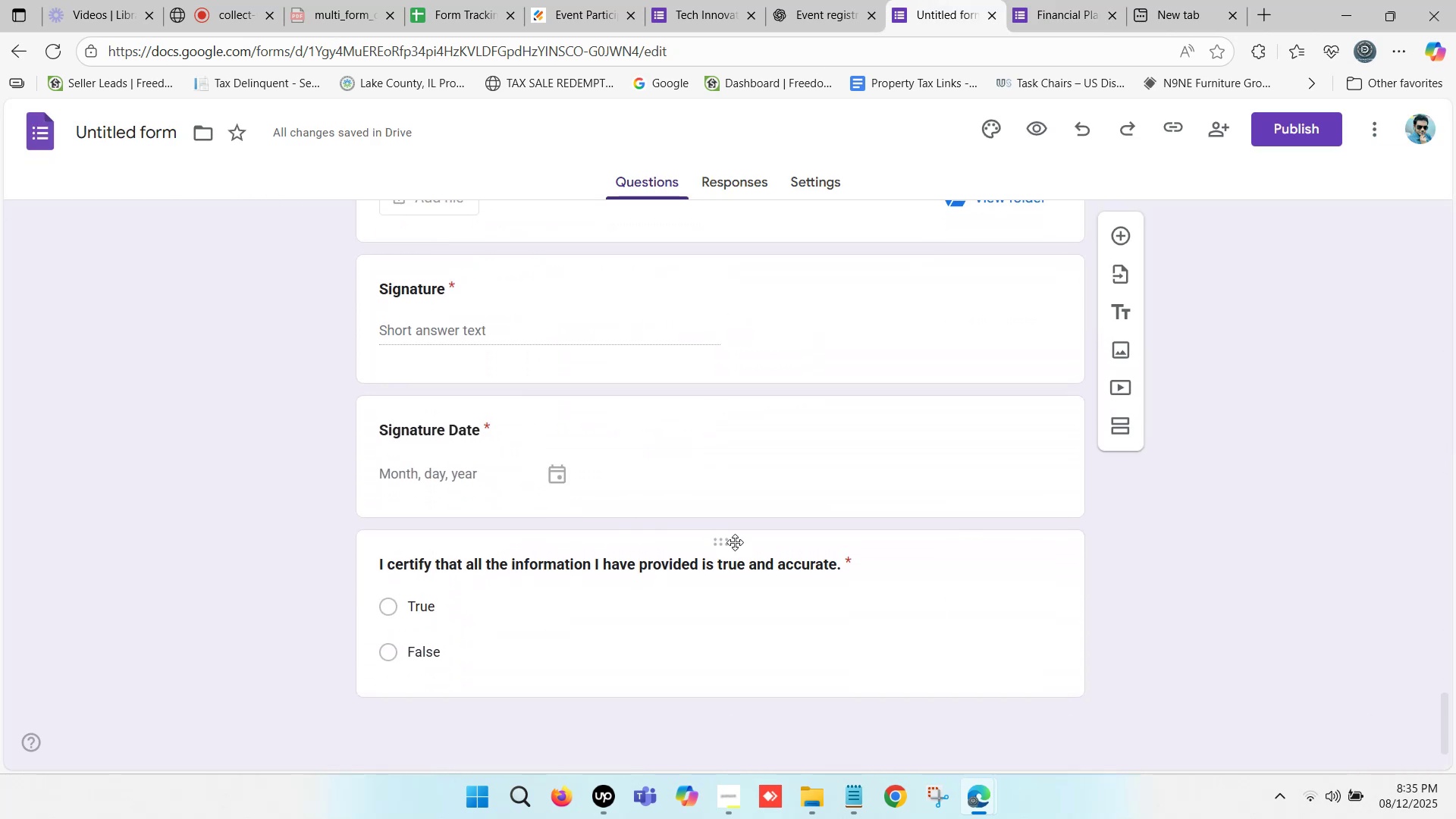 
left_click([732, 463])
 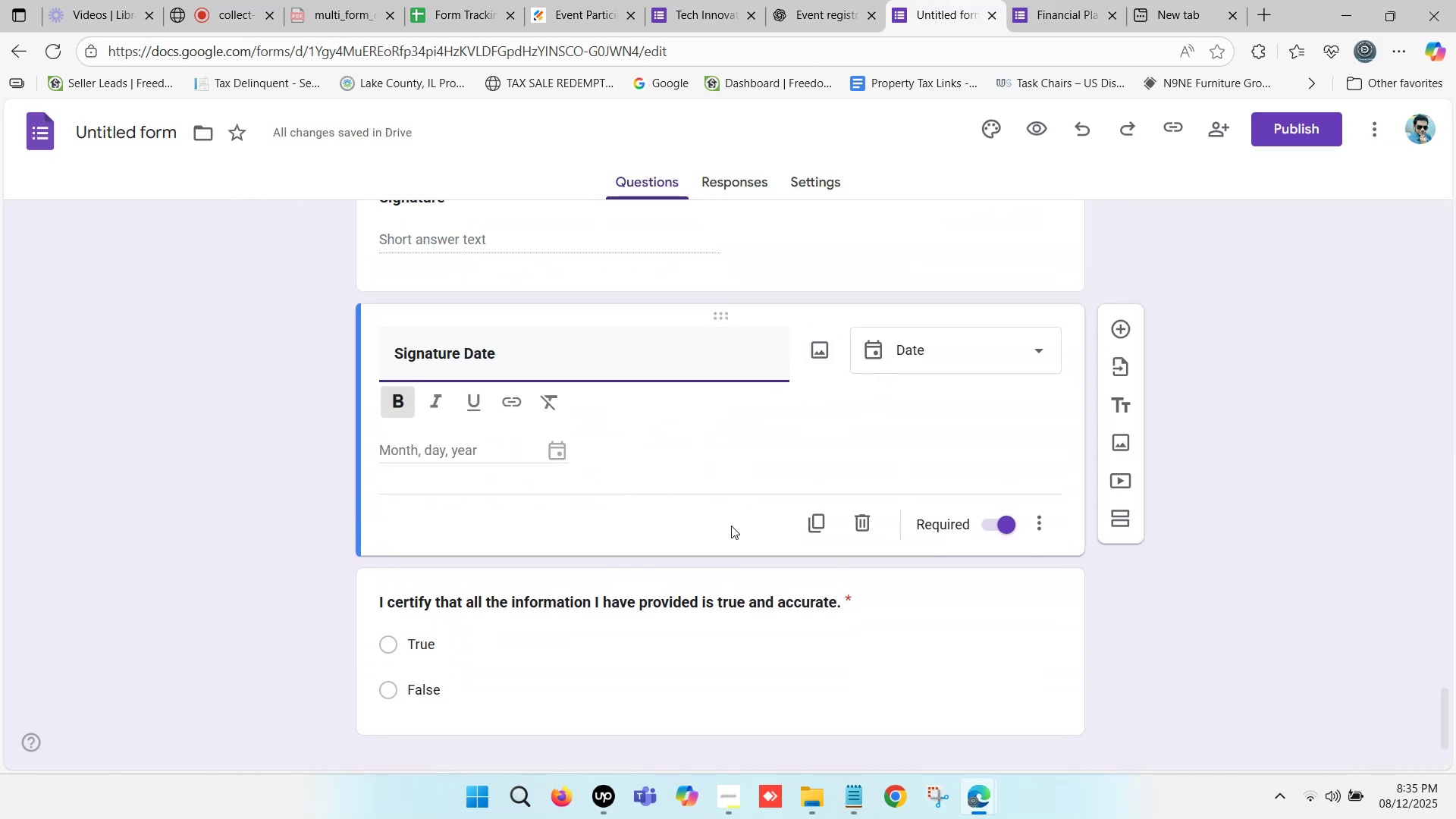 
mouse_move([847, 770])
 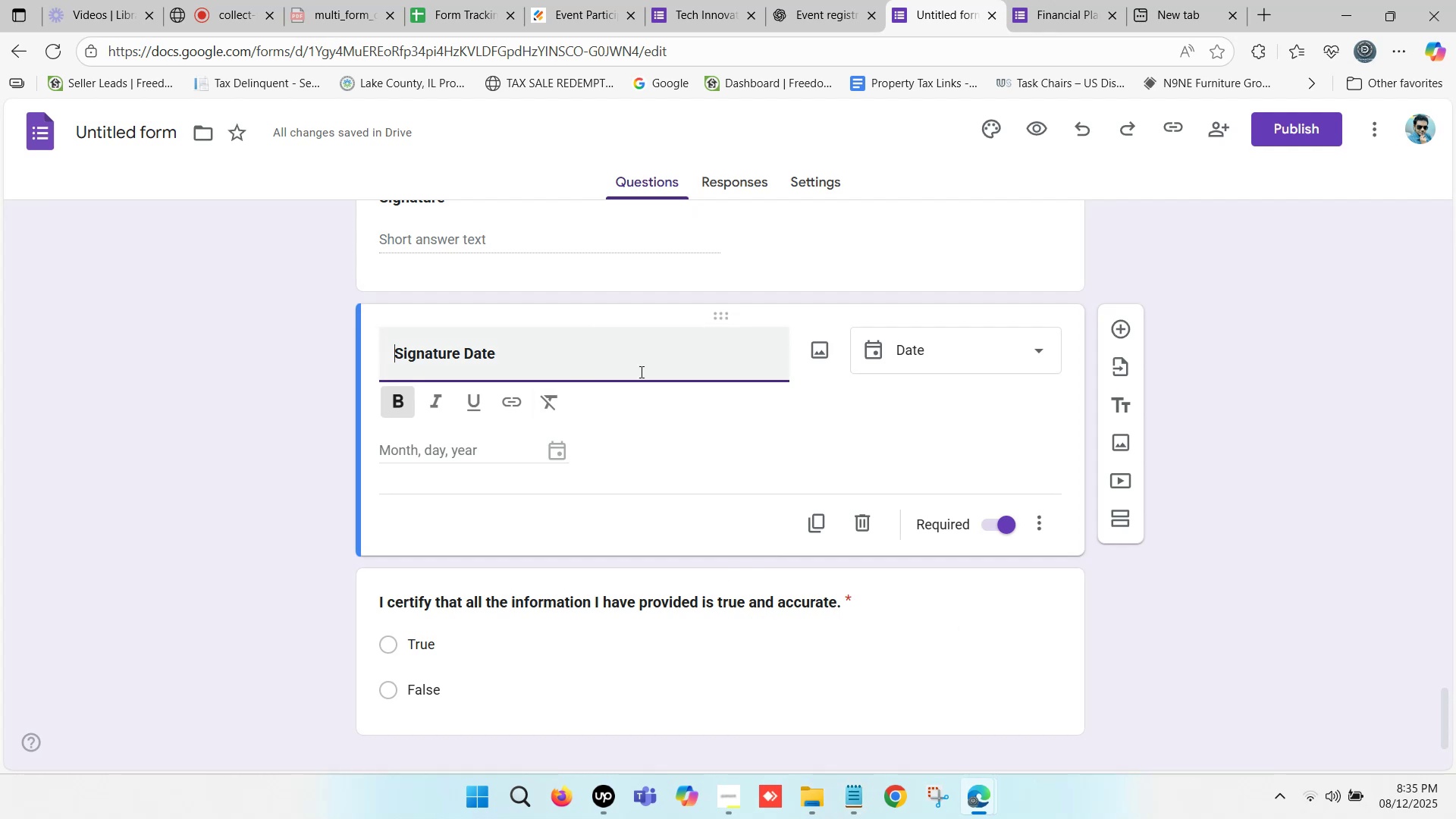 
left_click([1120, 320])
 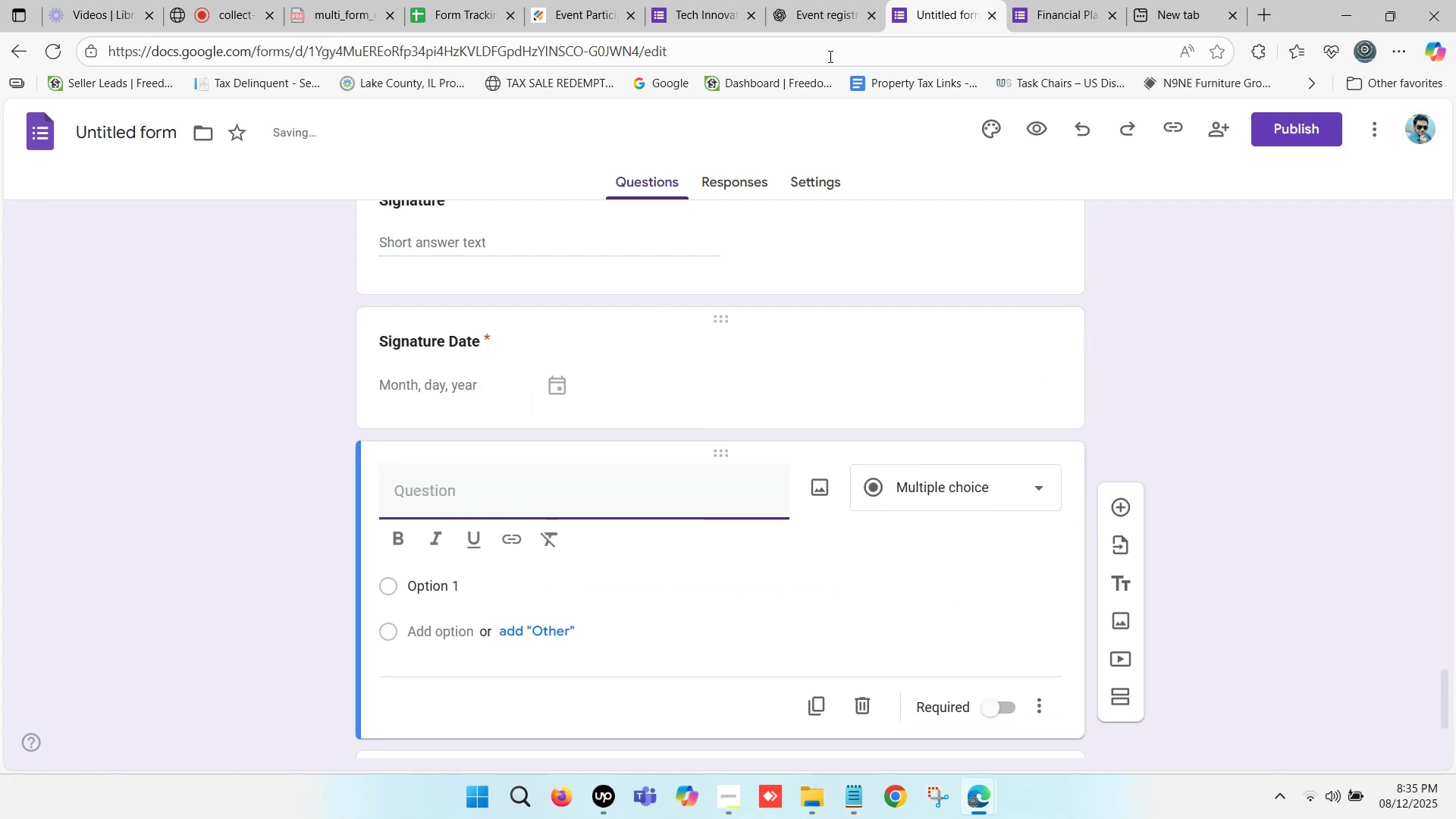 
left_click([843, 0])
 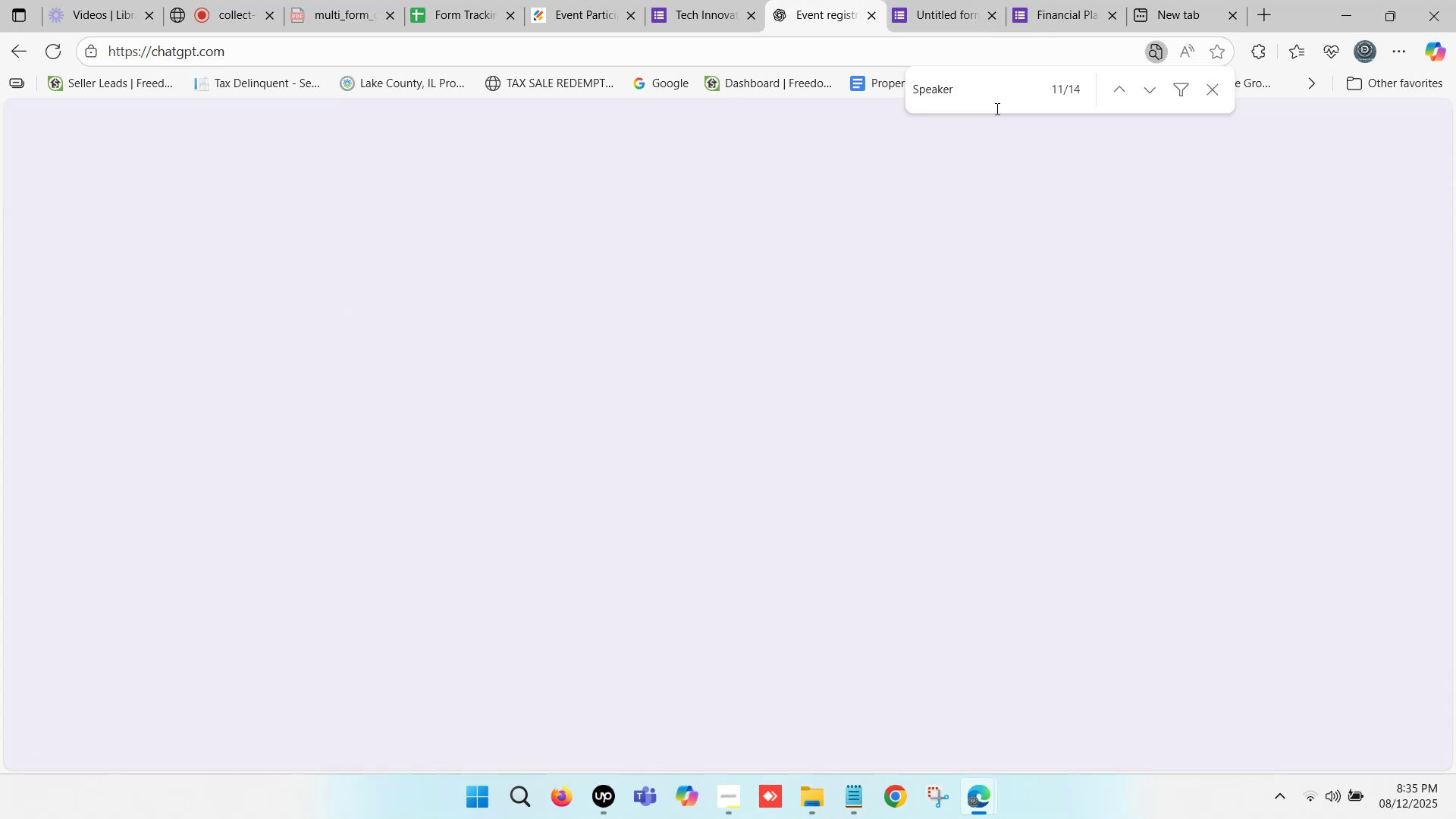 
left_click_drag(start_coordinate=[969, 93], to_coordinate=[869, 86])
 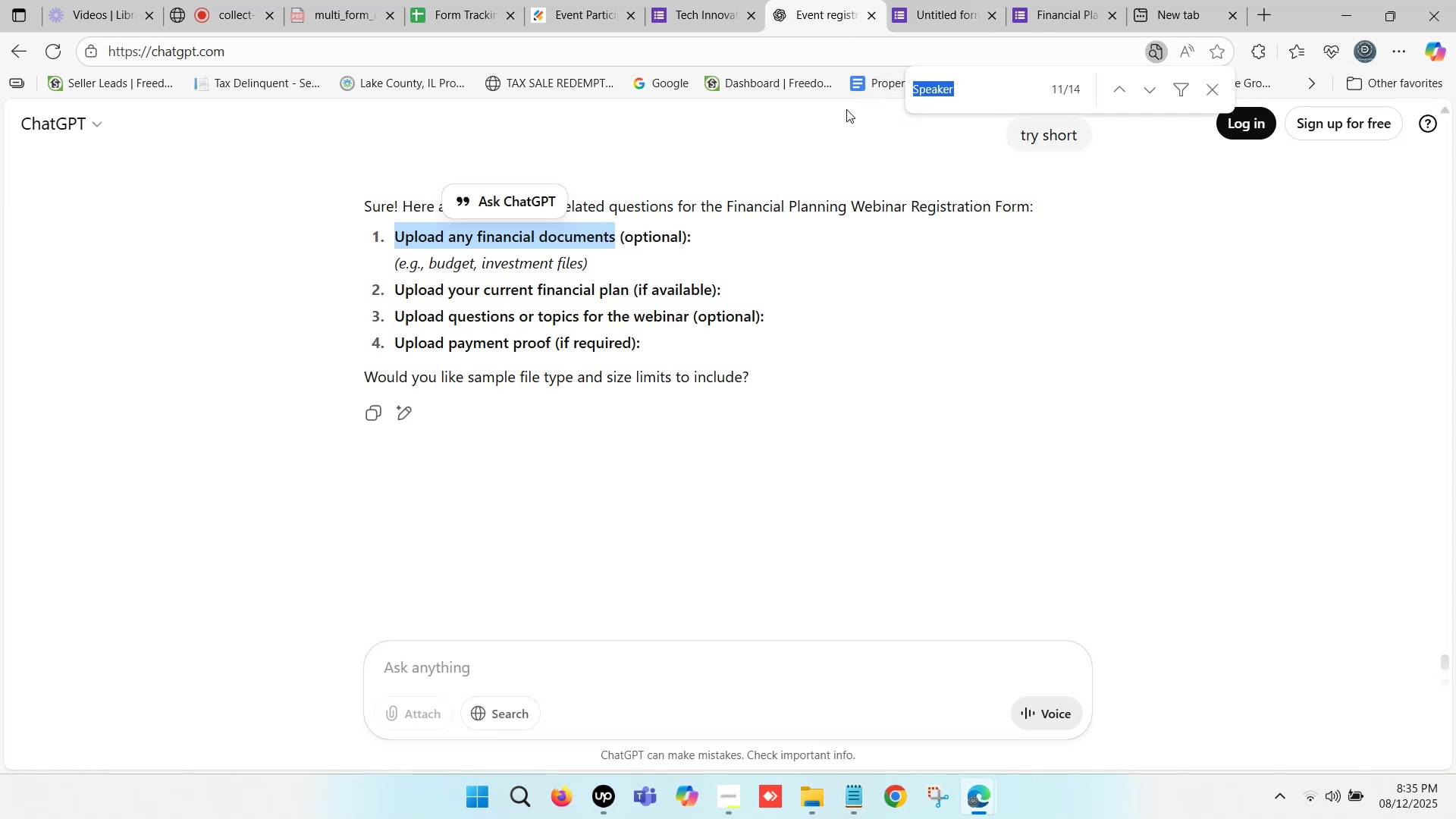 
type(lie)
key(Backspace)
key(Backspace)
 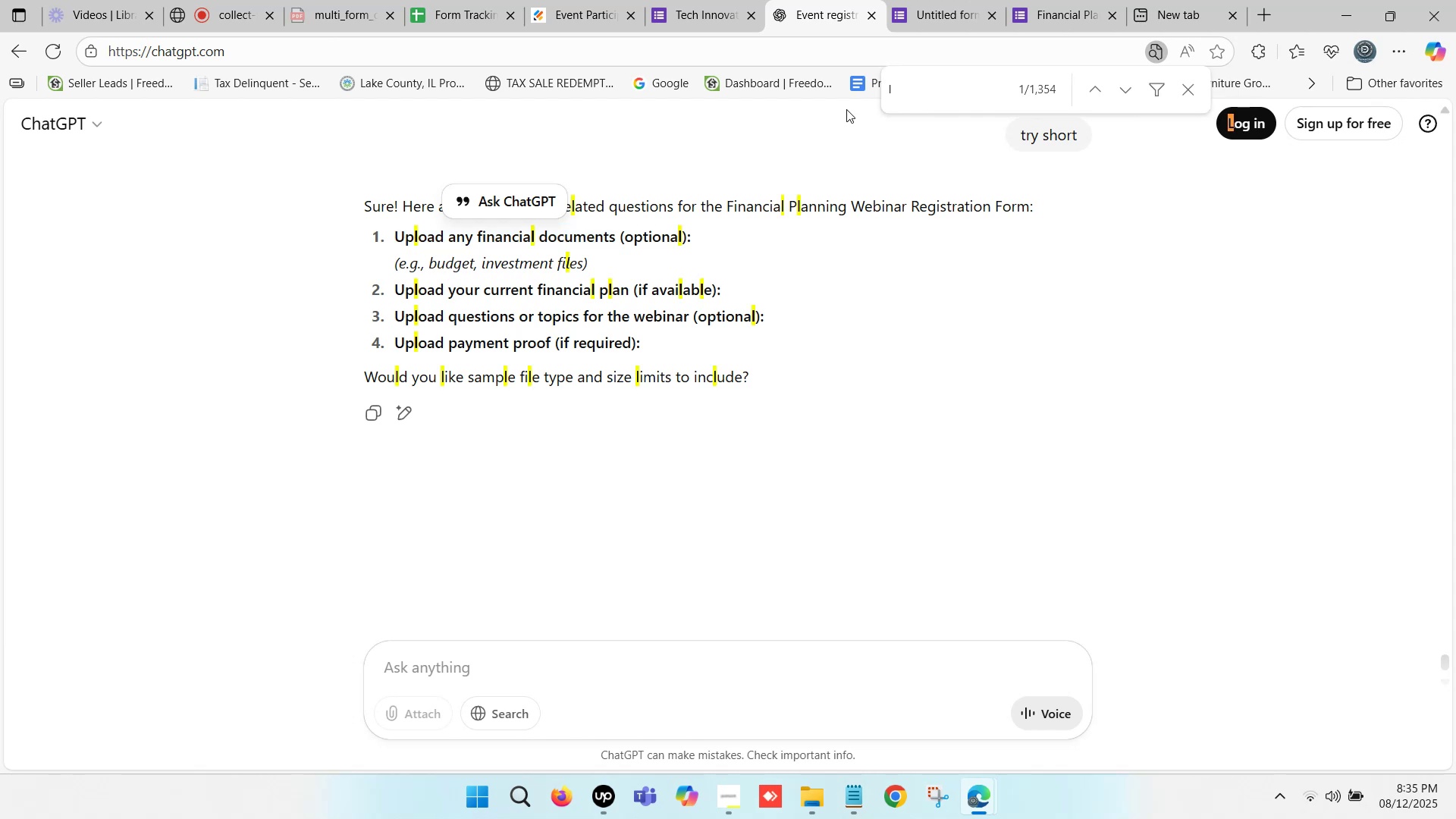 
left_click([736, 0])
 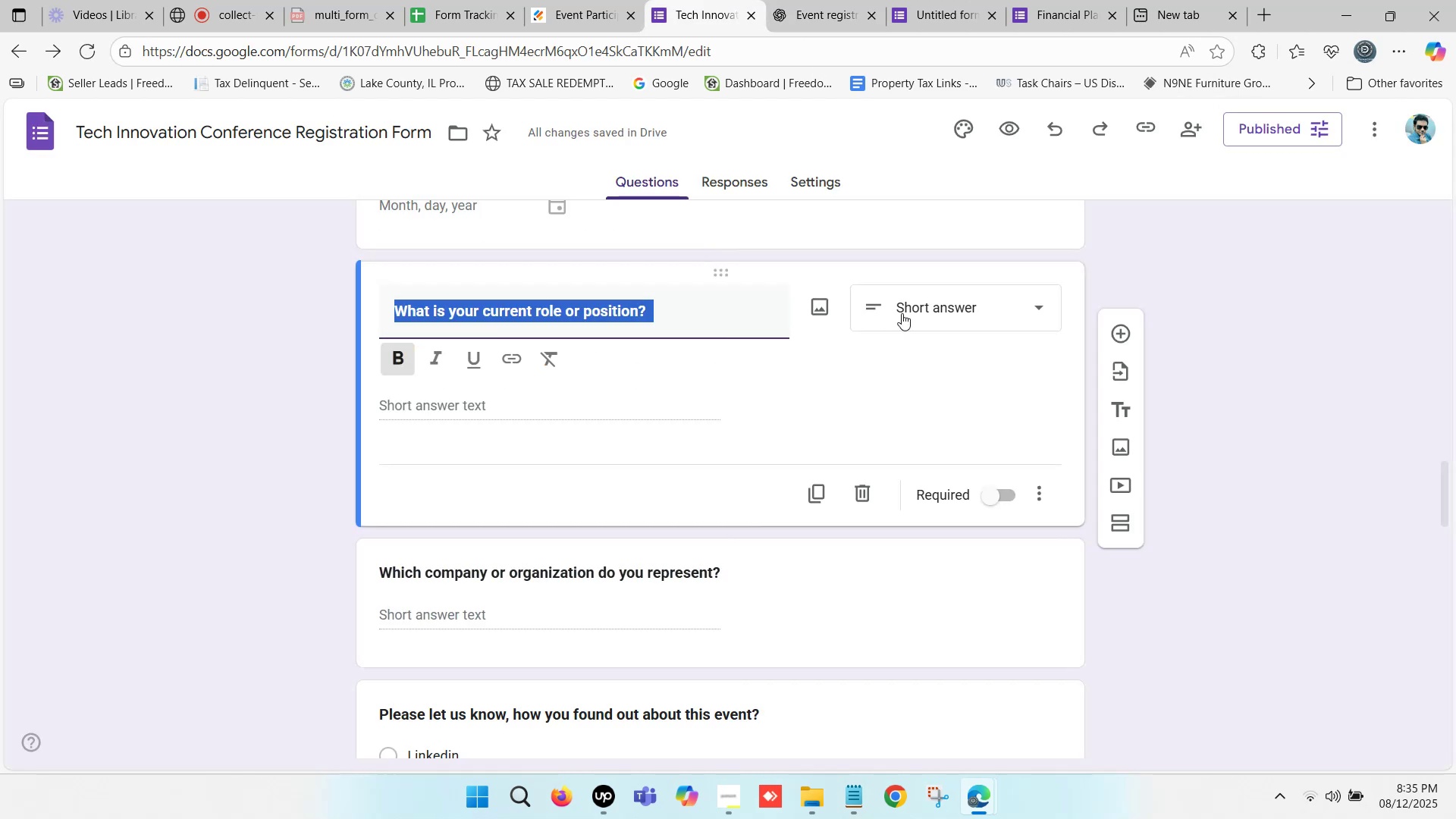 
left_click([911, 311])
 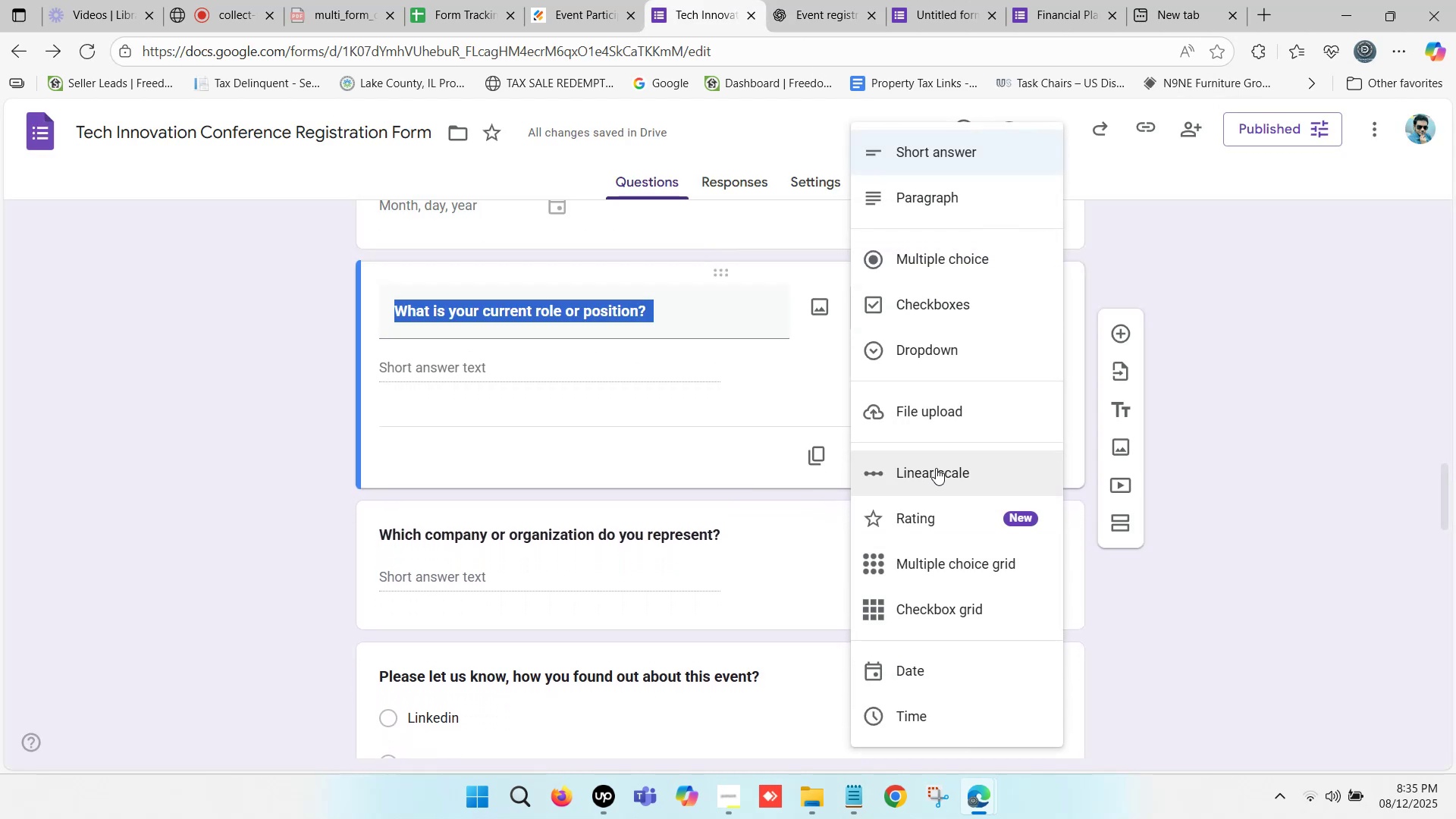 
scroll: coordinate [933, 467], scroll_direction: down, amount: 1.0
 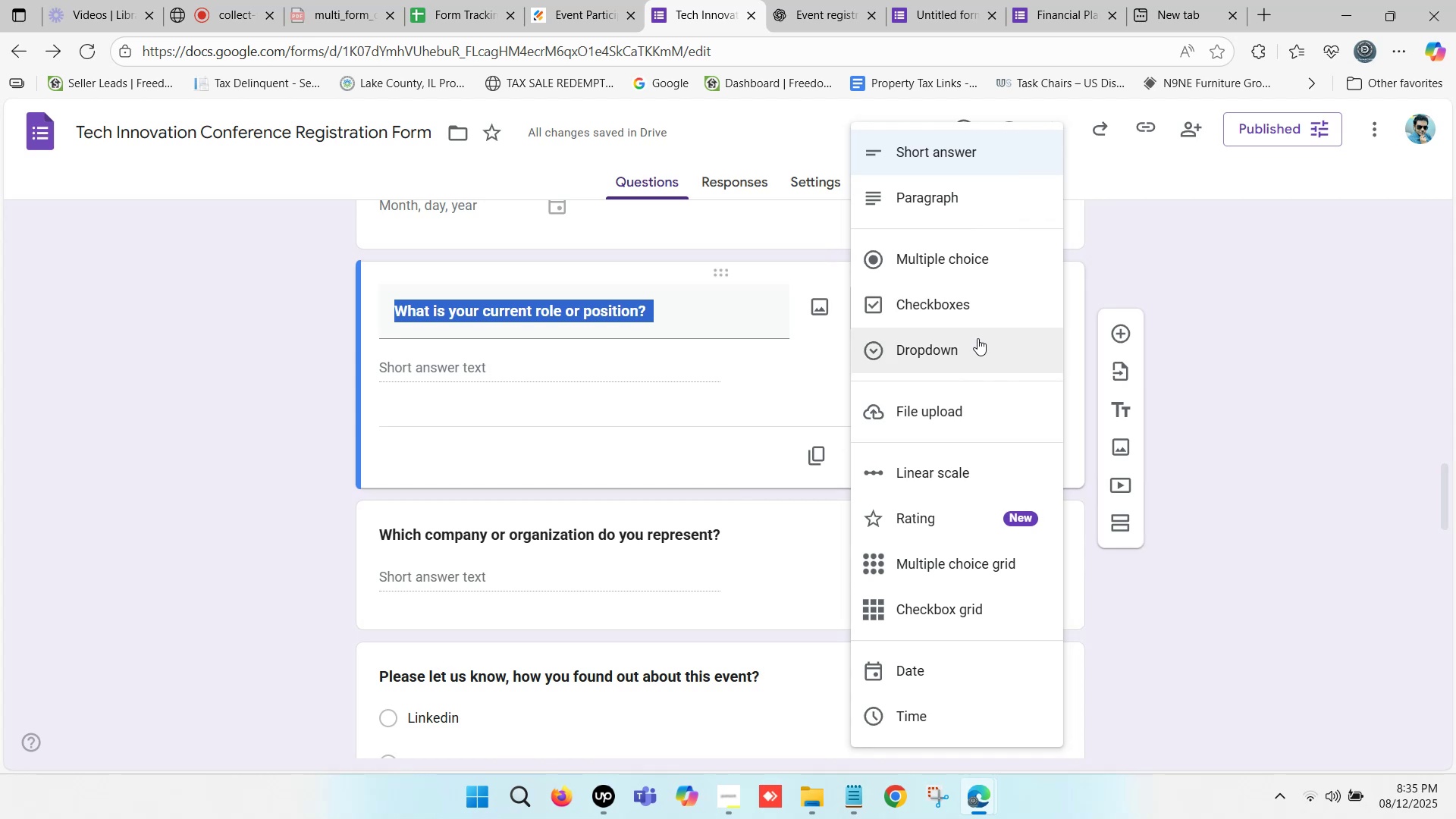 
wait(5.68)
 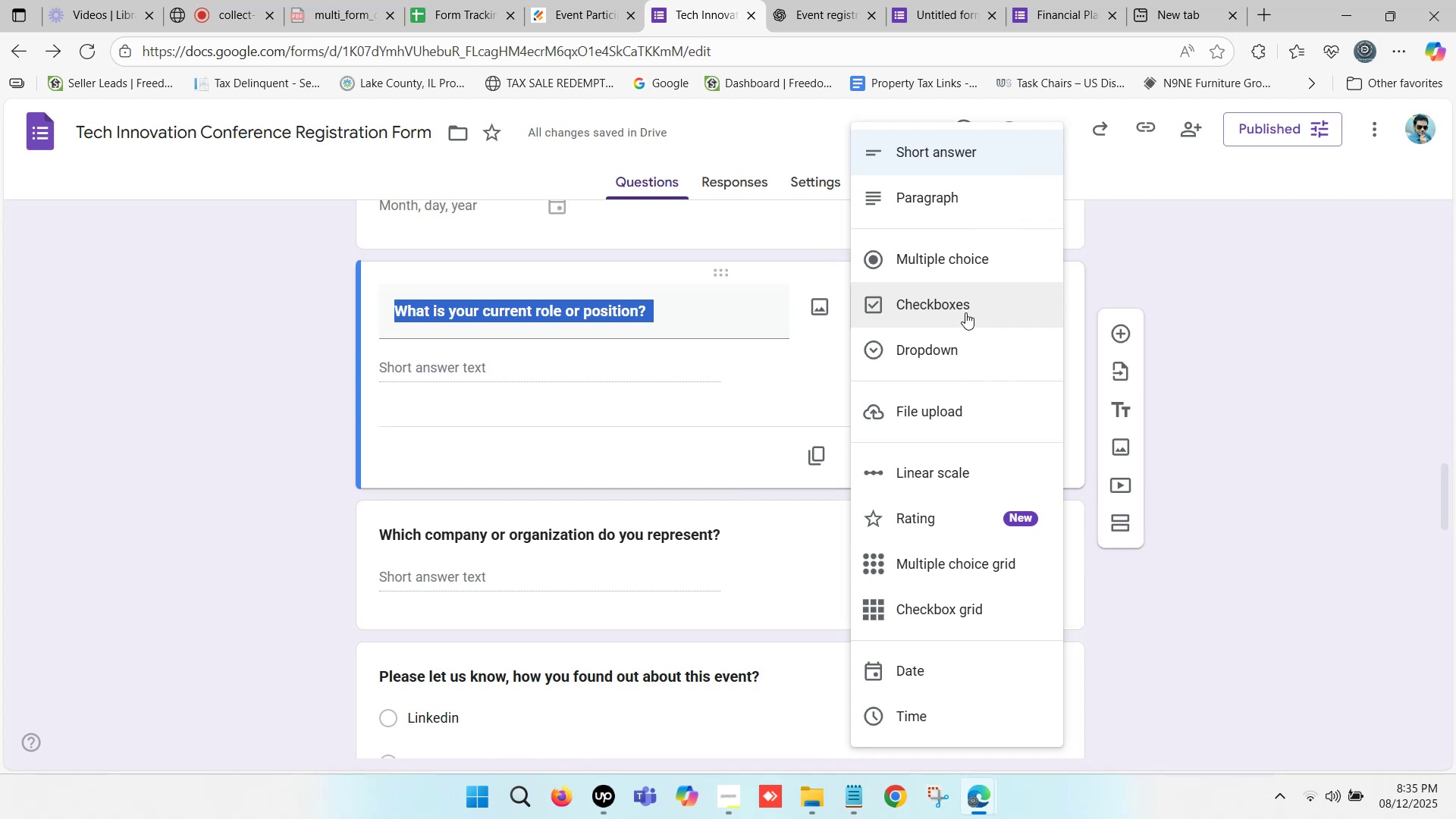 
left_click([821, 0])
 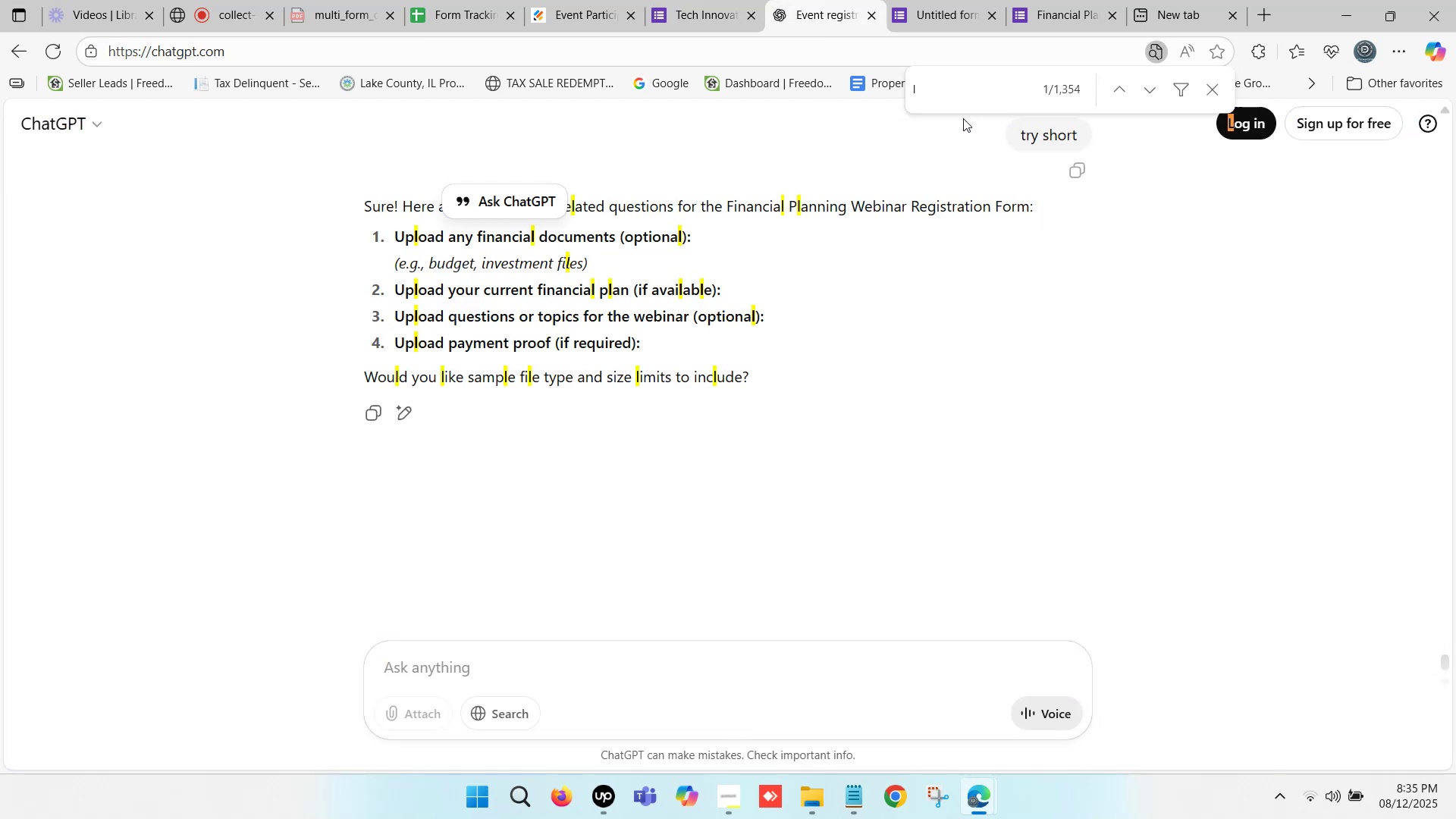 
left_click([957, 107])
 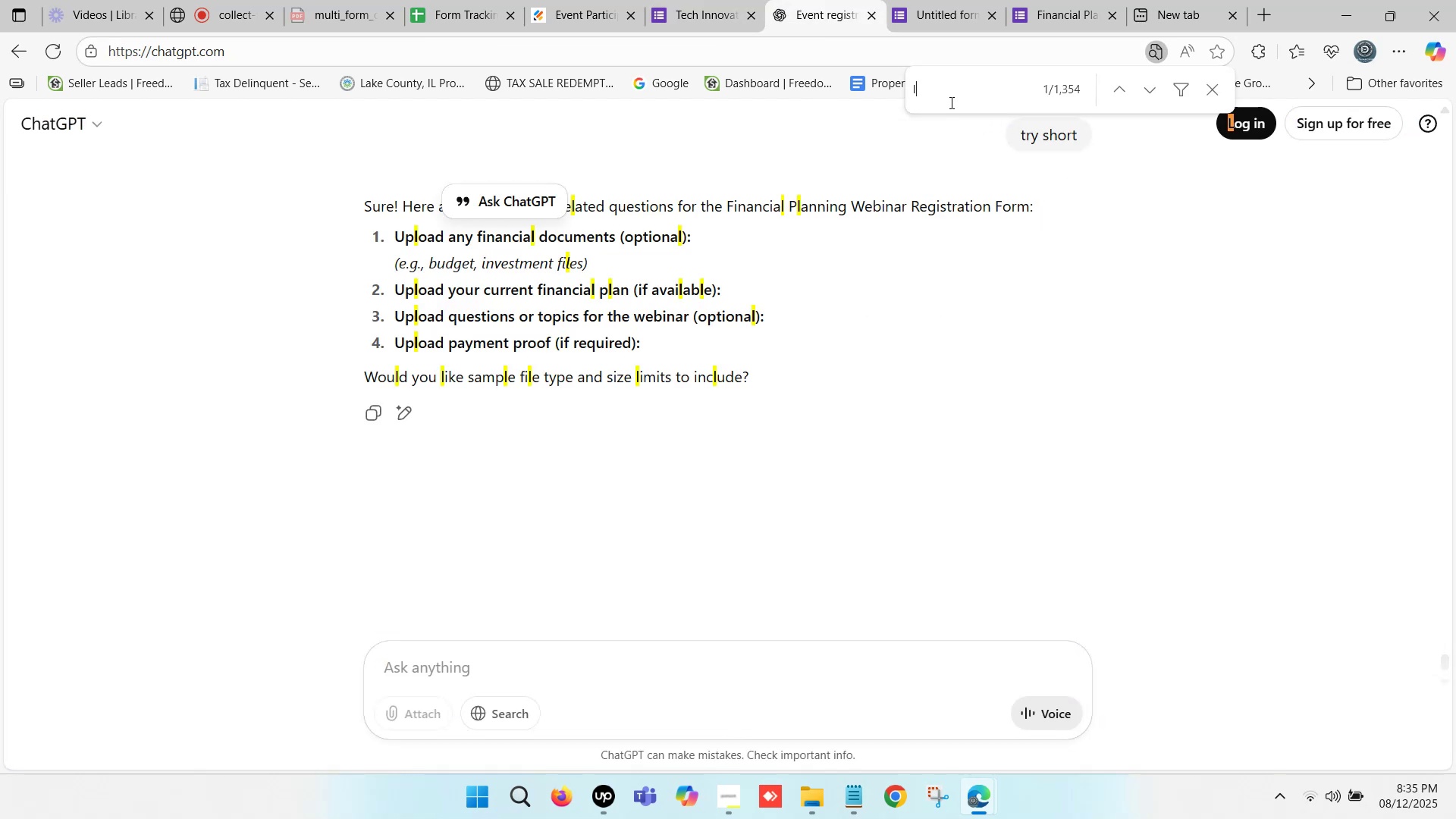 
left_click_drag(start_coordinate=[950, 102], to_coordinate=[877, 103])
 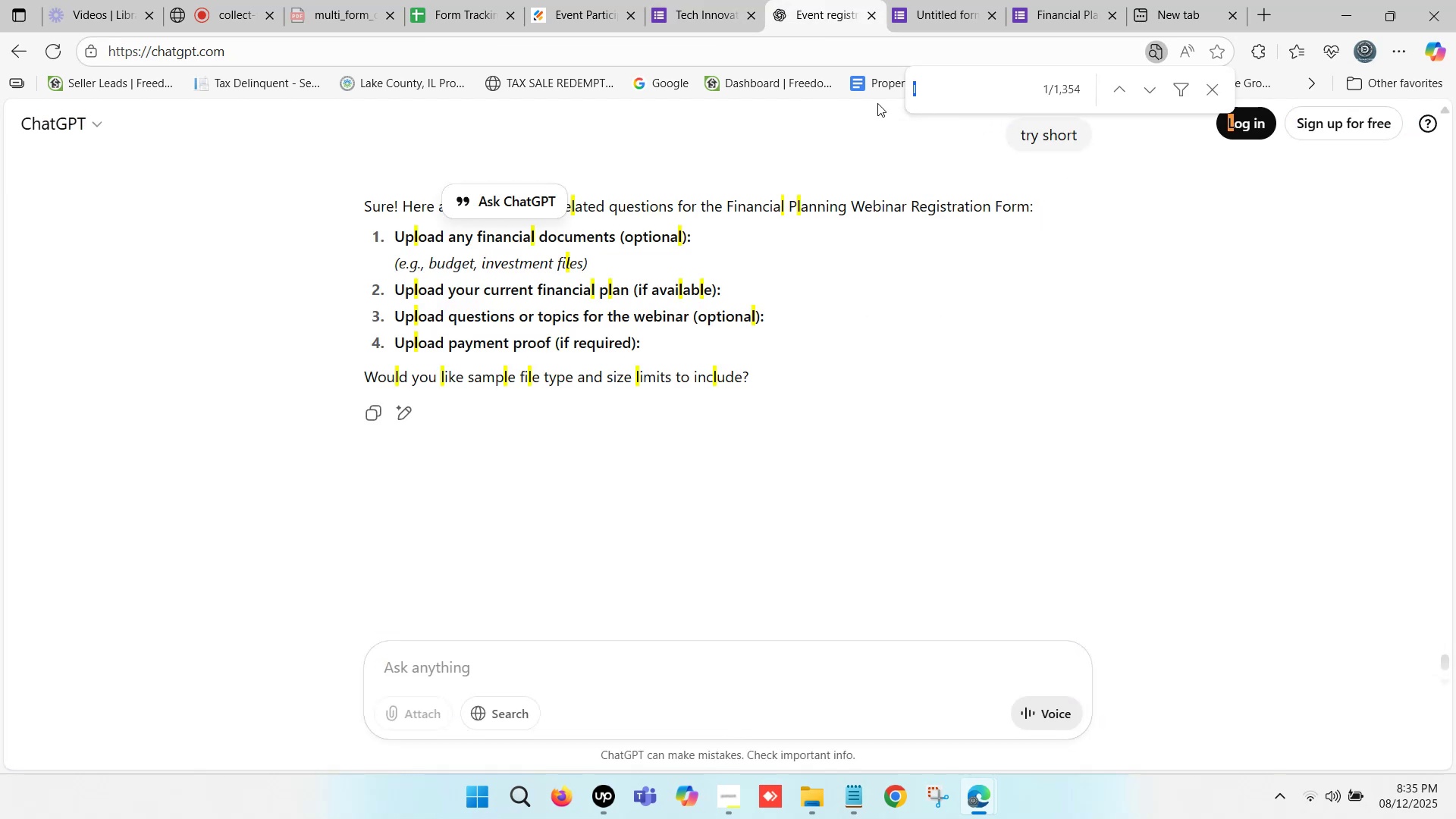 
type(linea)
 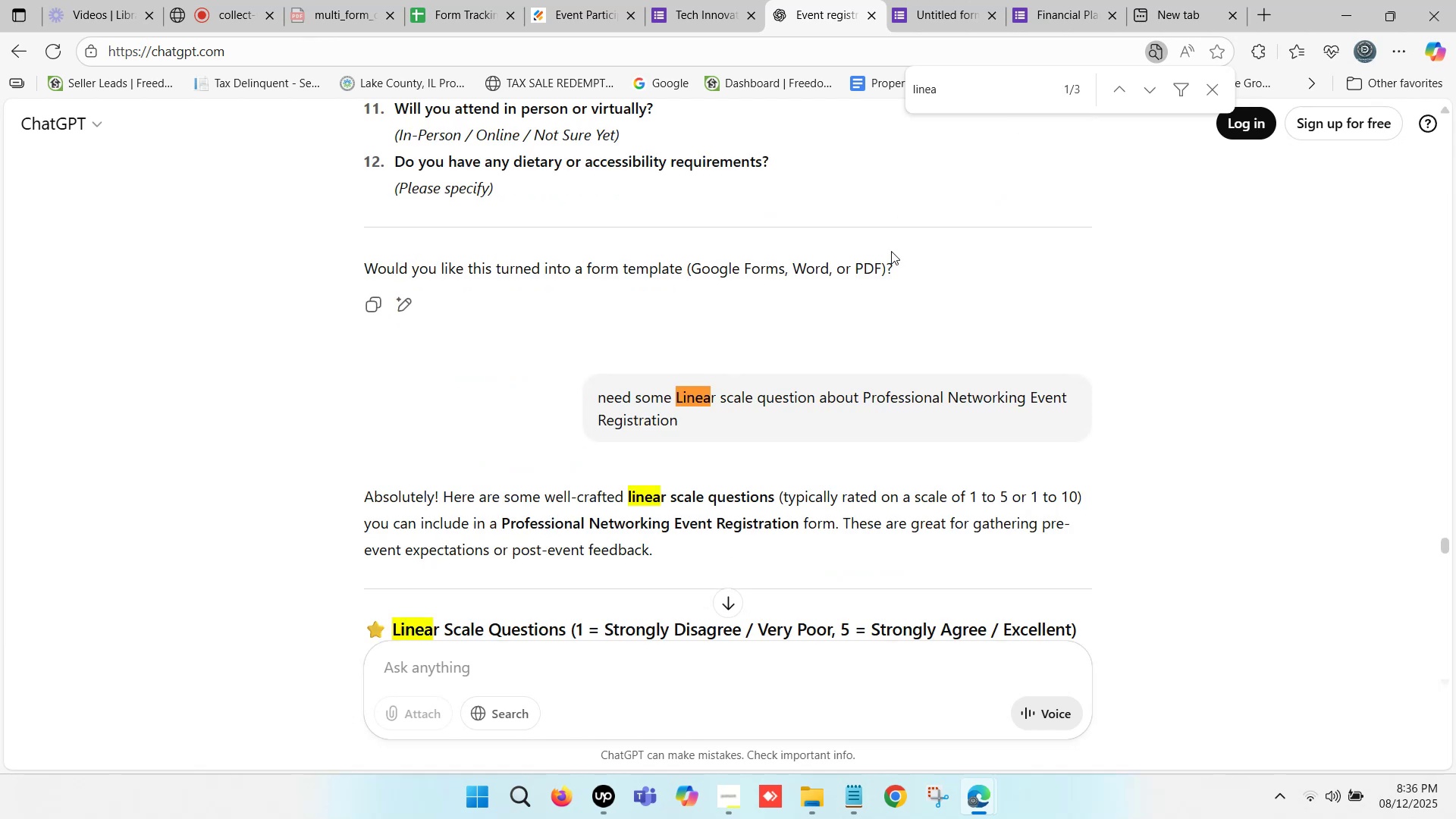 
scroll: coordinate [434, 388], scroll_direction: down, amount: 5.0
 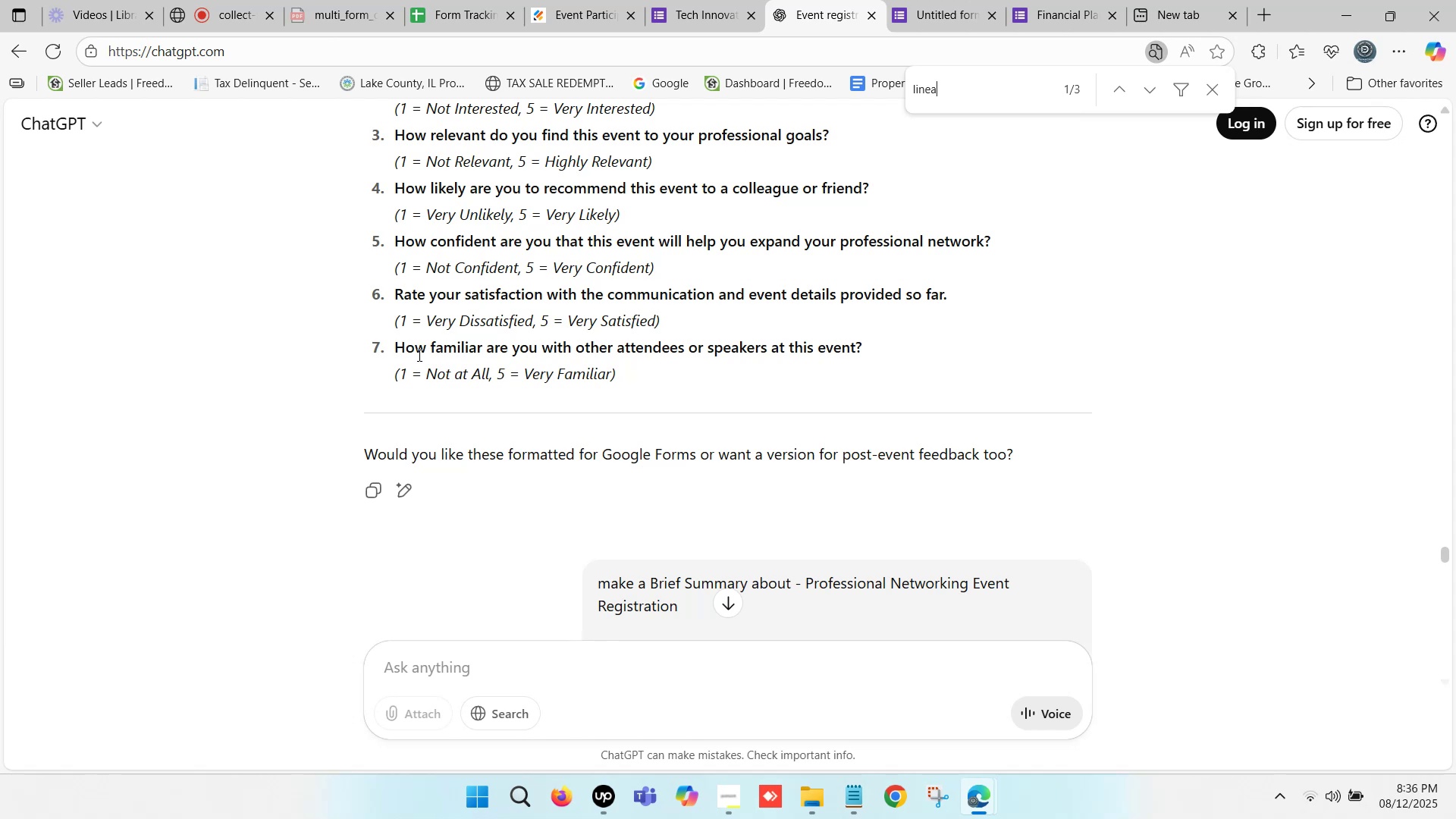 
scroll: coordinate [465, 378], scroll_direction: up, amount: 1.0
 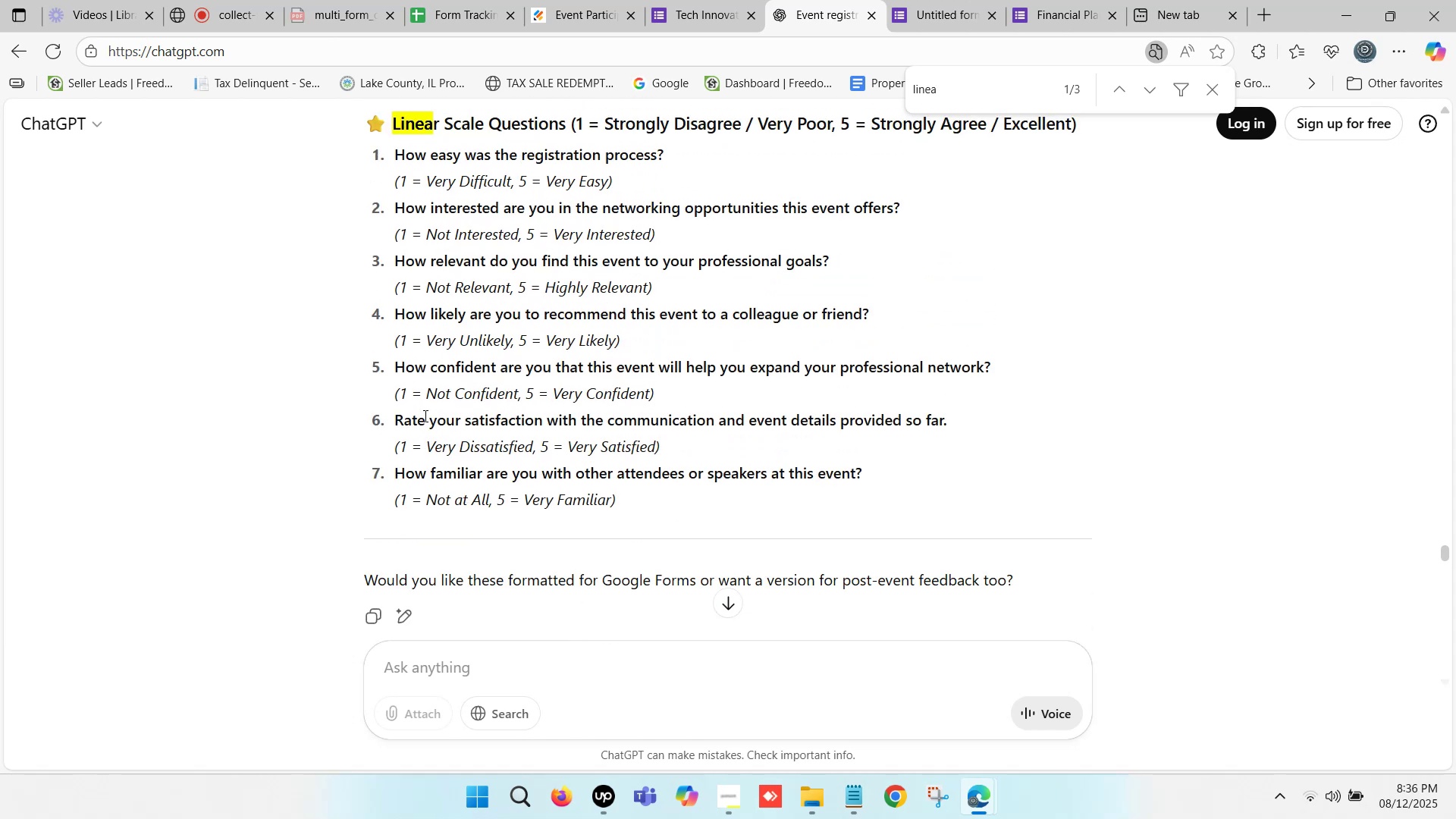 
left_click_drag(start_coordinate=[443, 372], to_coordinate=[477, 374])
 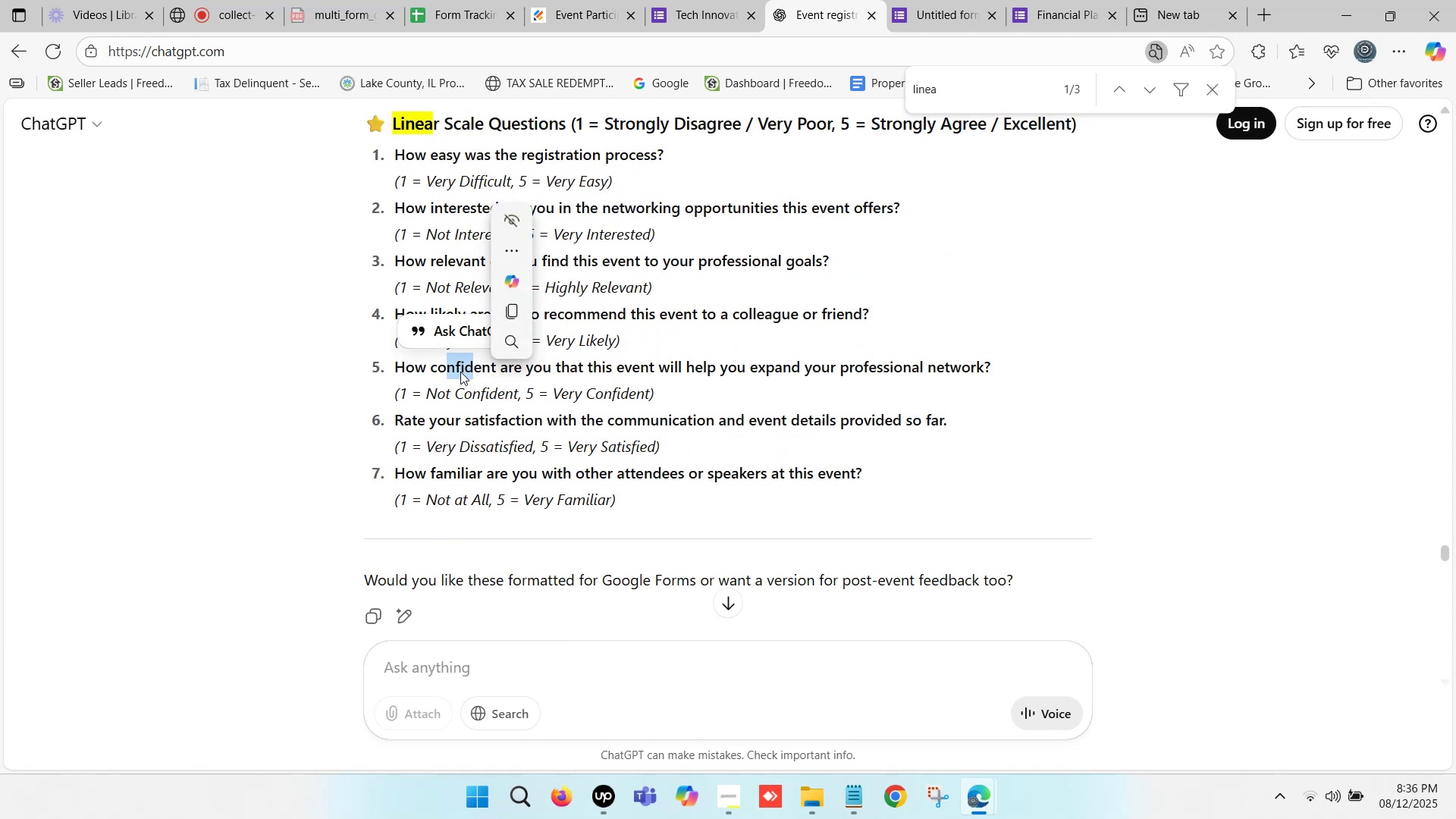 
scroll: coordinate [425, 365], scroll_direction: up, amount: 1.0
 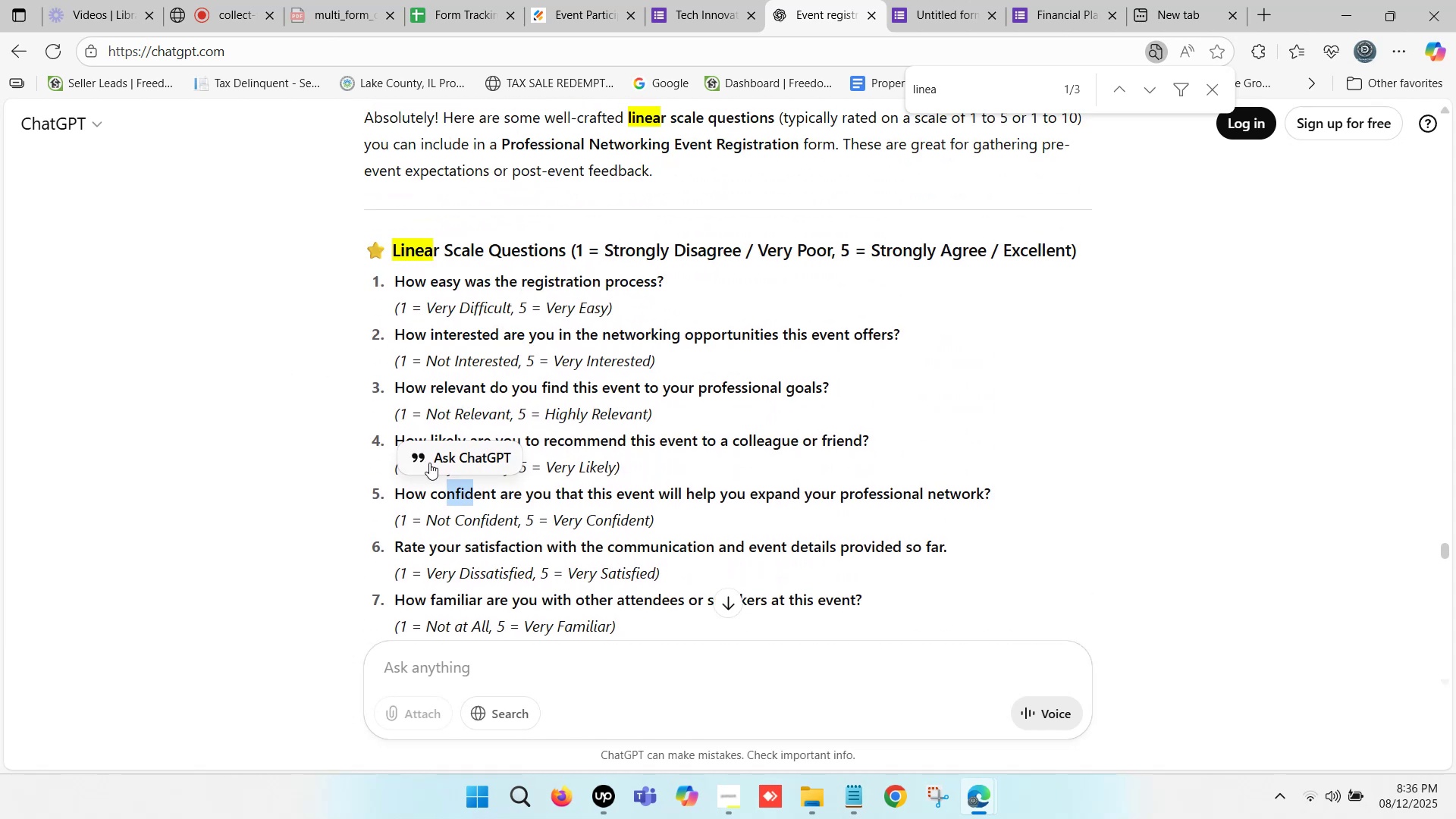 
left_click([238, 470])
 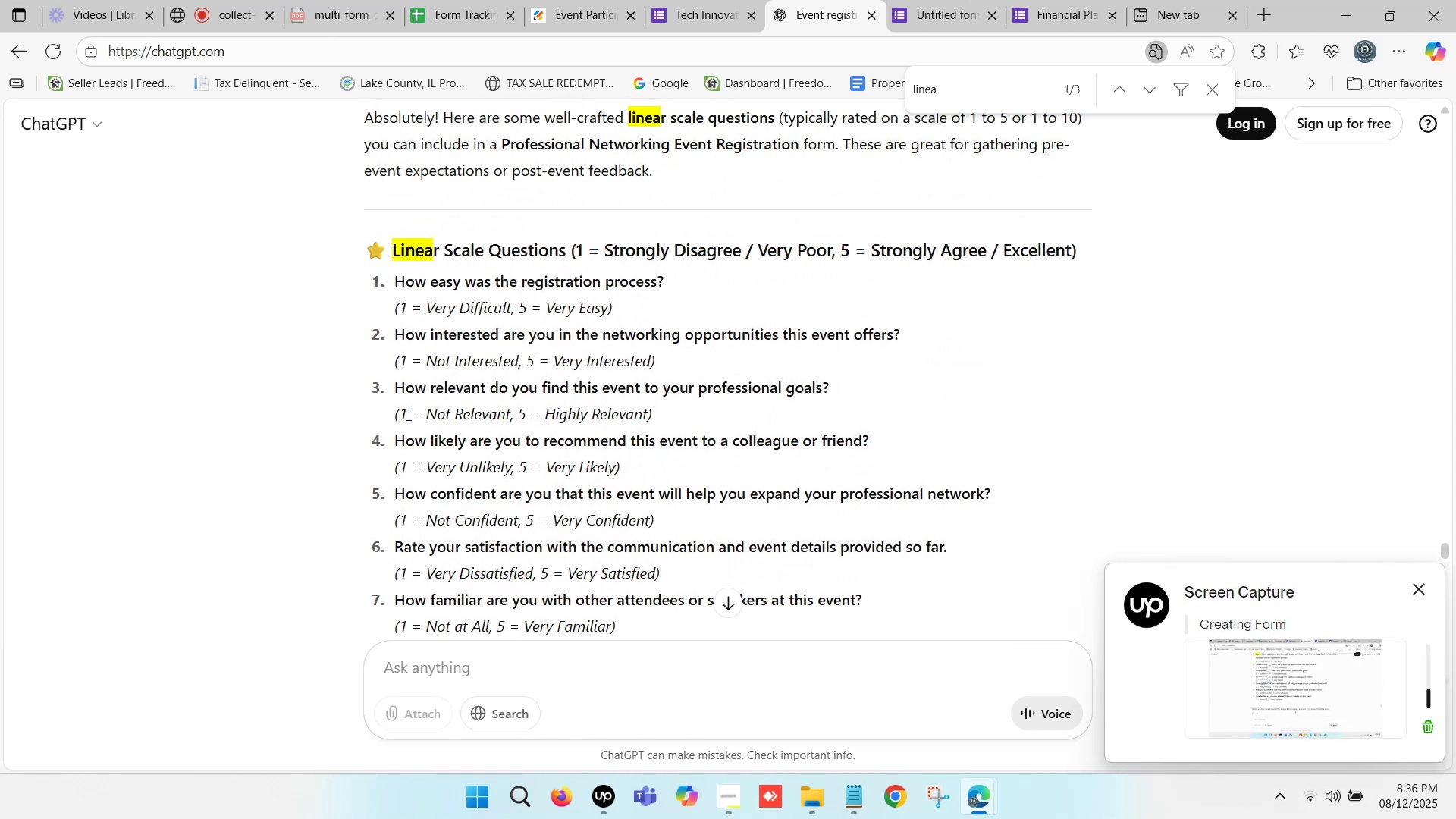 
wait(5.22)
 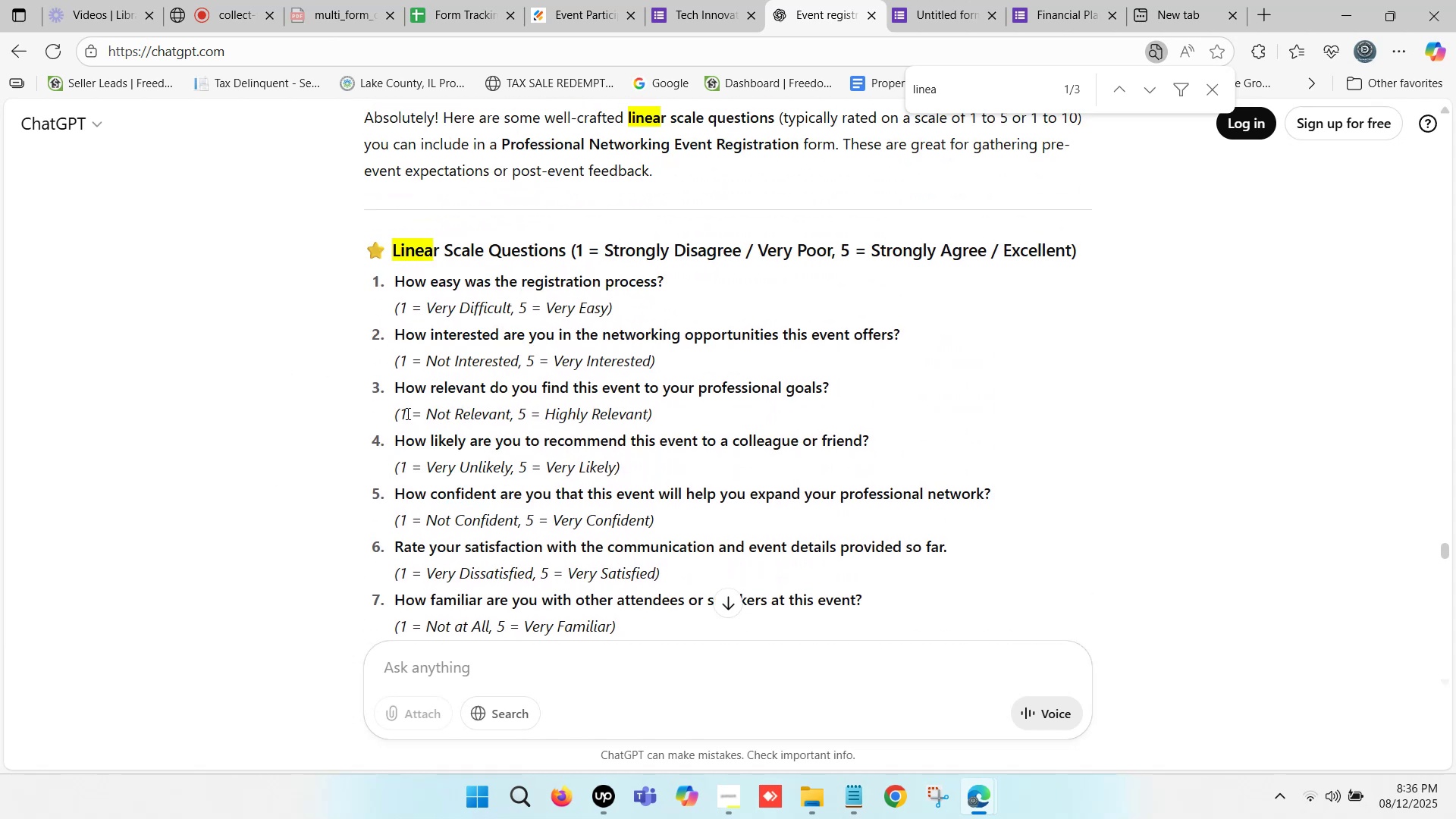 
left_click_drag(start_coordinate=[397, 386], to_coordinate=[832, 387])
 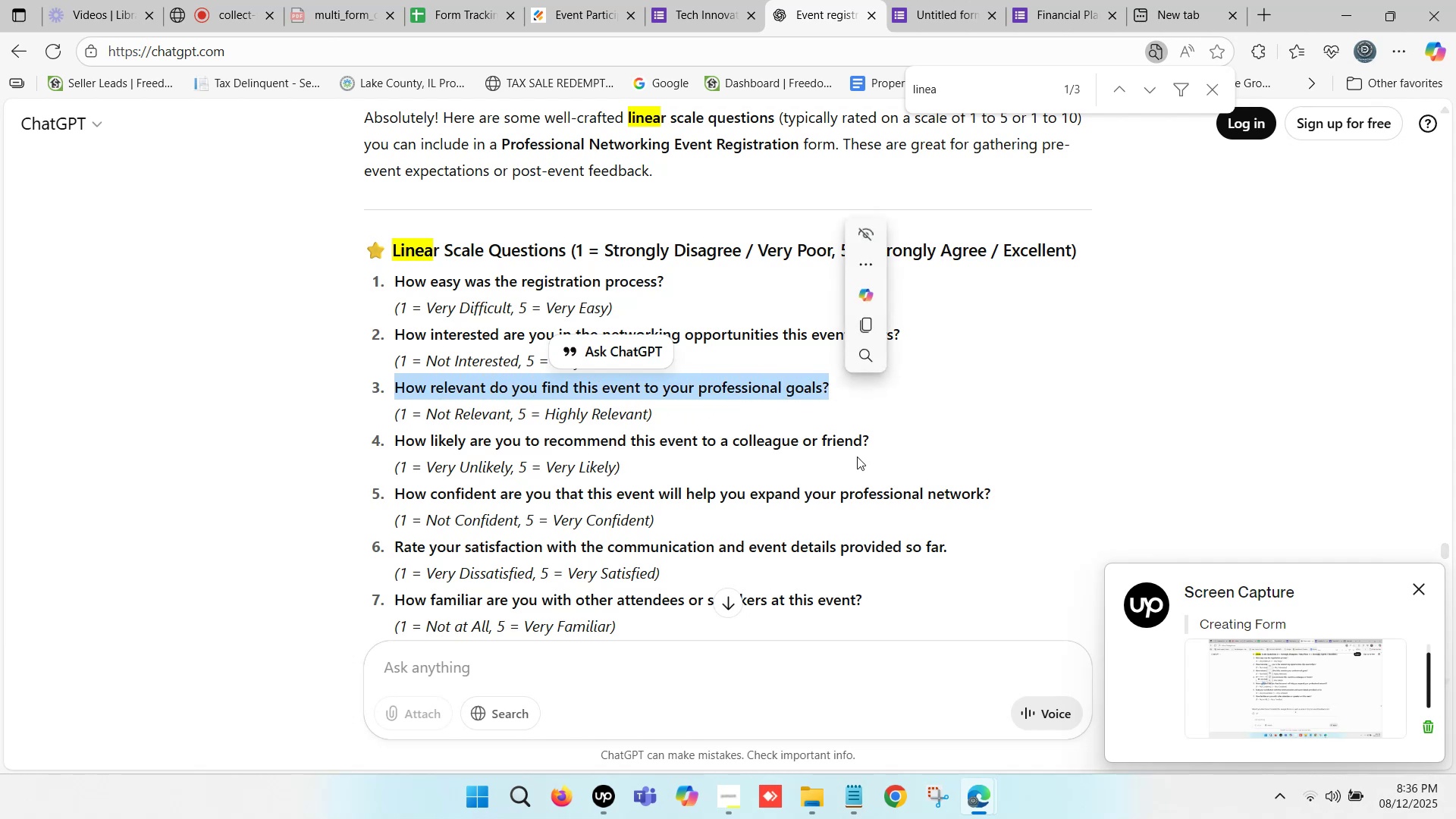 
key(Control+C)
 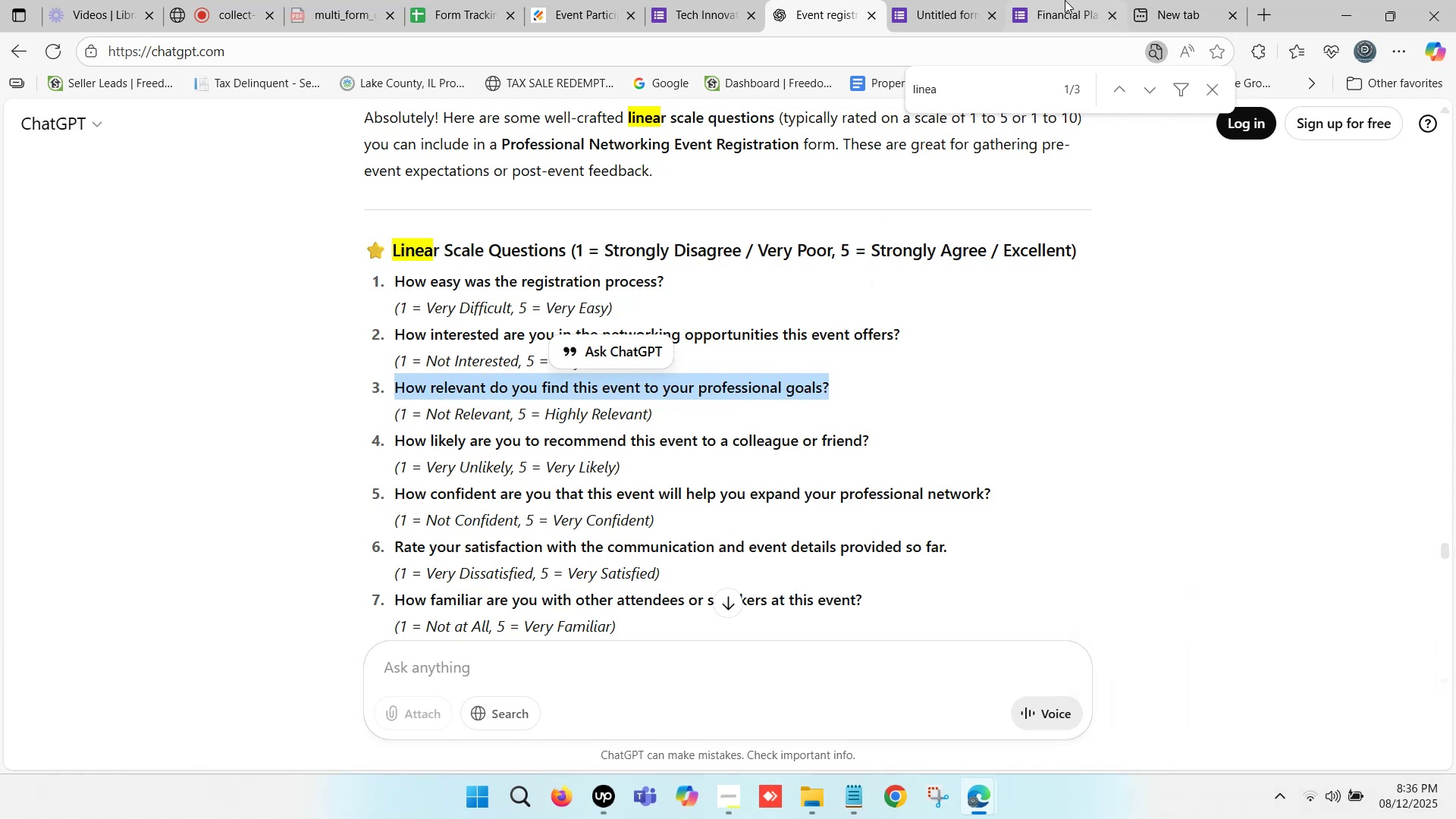 
left_click([1063, 0])
 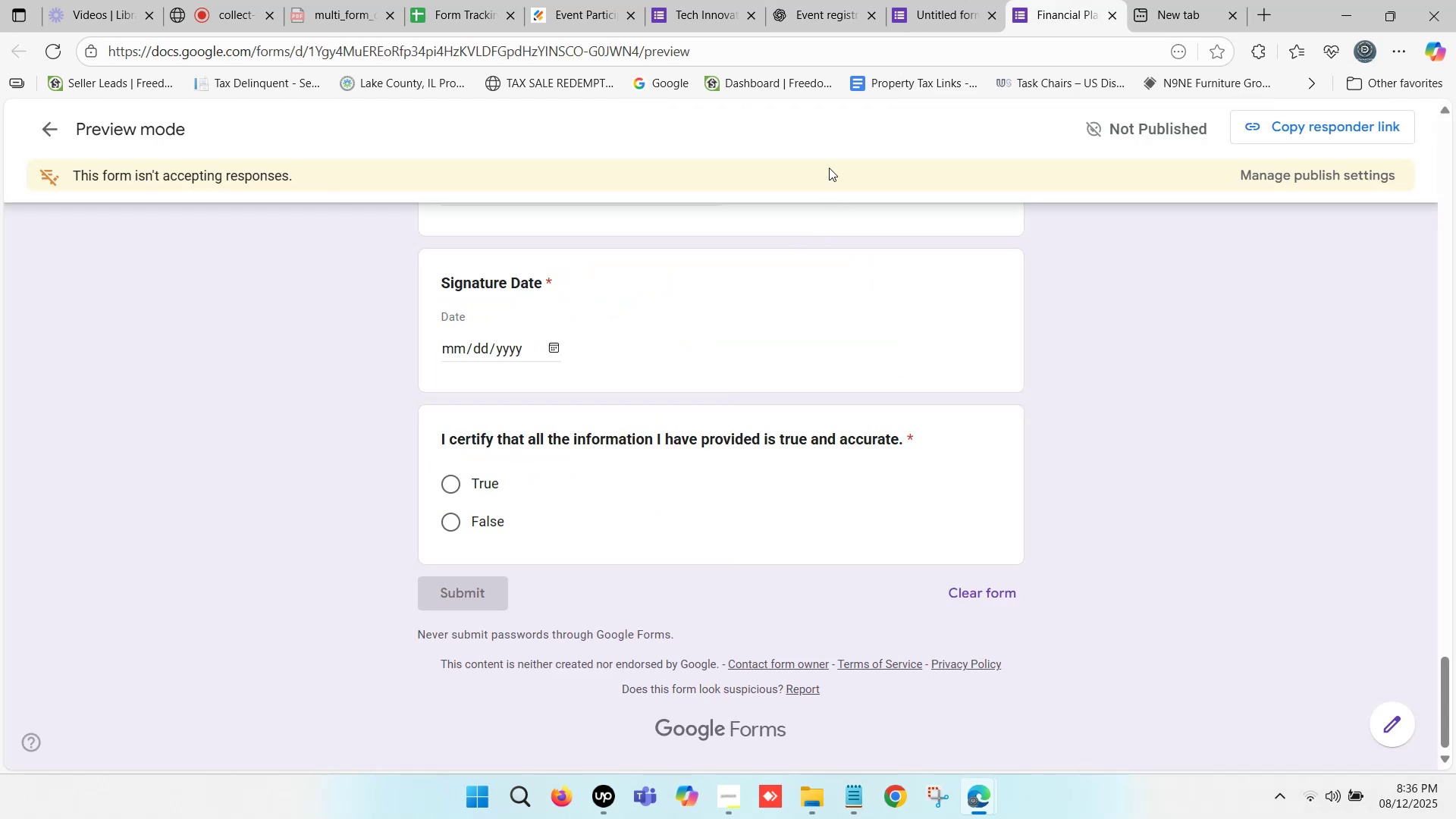 
left_click([959, 0])
 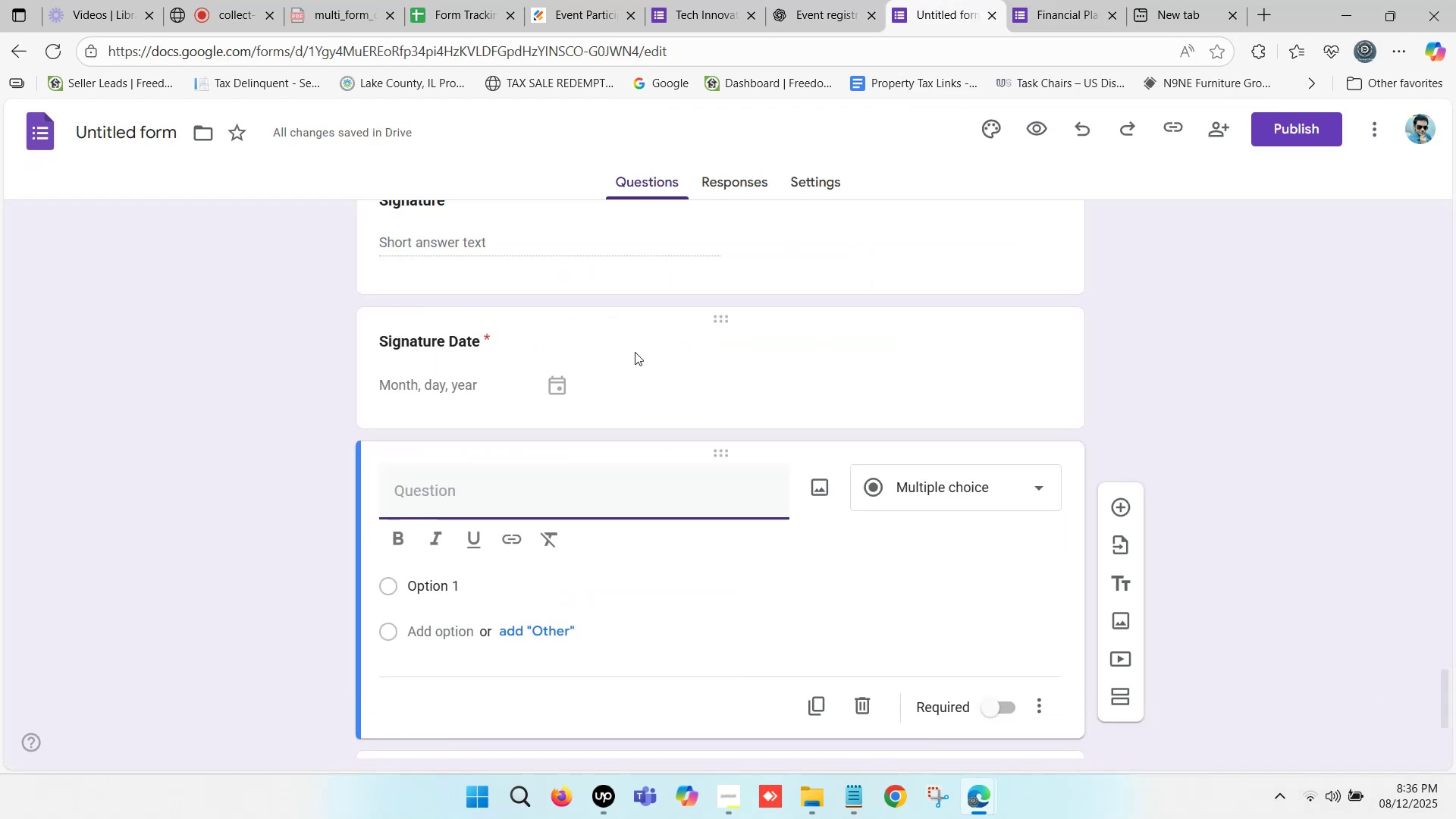 
scroll: coordinate [632, 362], scroll_direction: down, amount: 1.0
 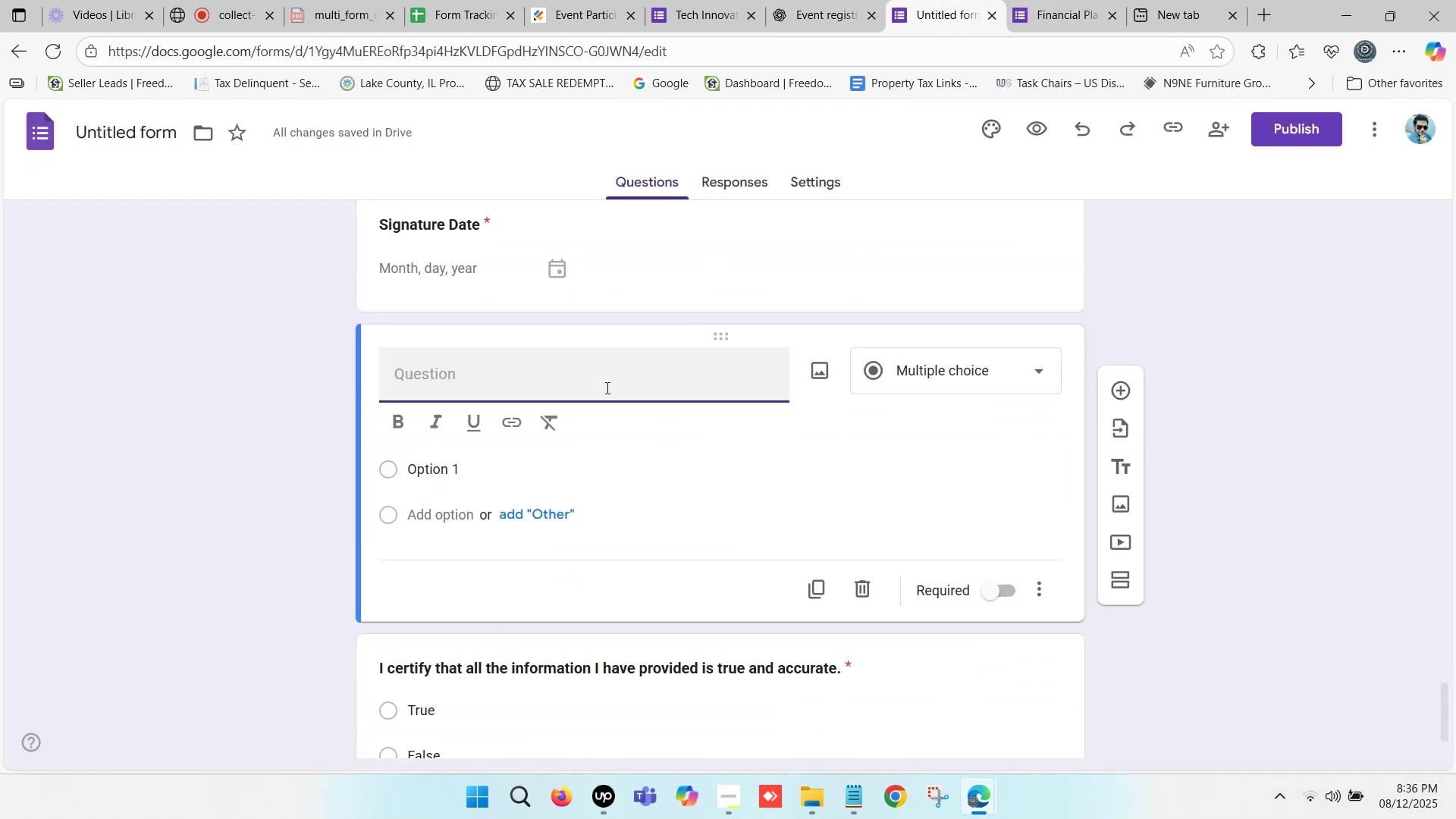 
key(Control+V)
 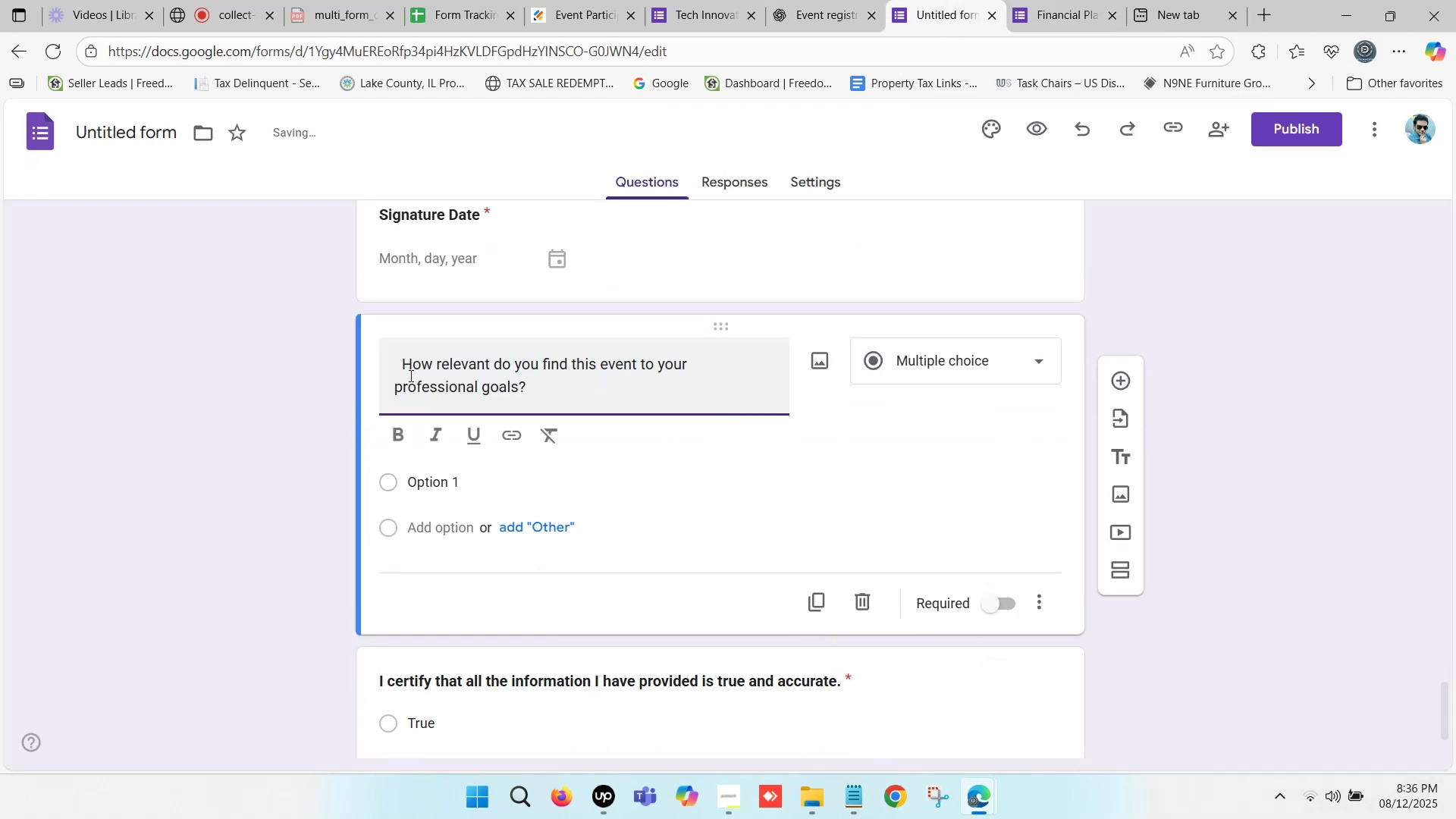 
left_click_drag(start_coordinate=[407, 365], to_coordinate=[382, 365])
 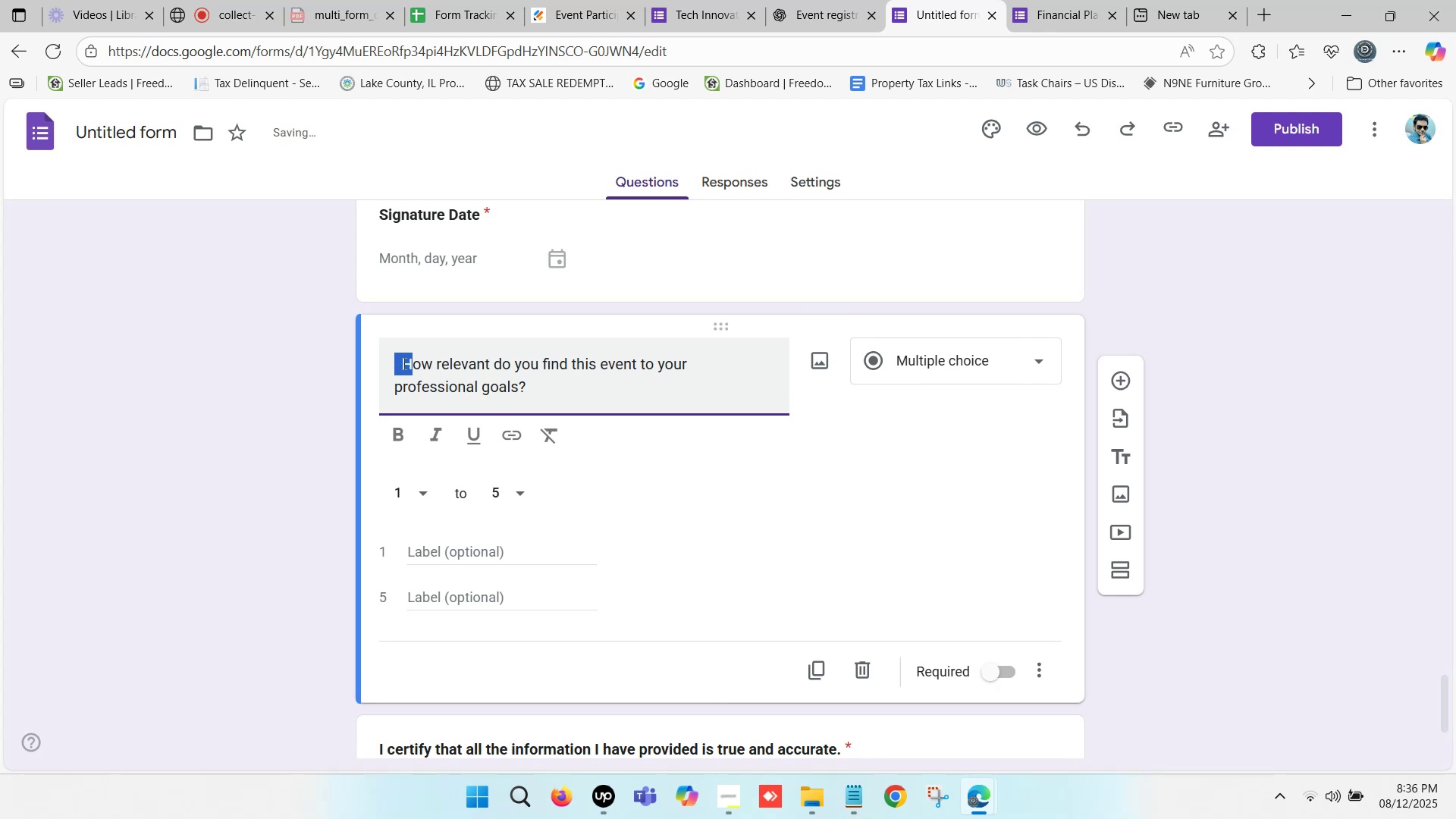 
left_click([403, 362])
 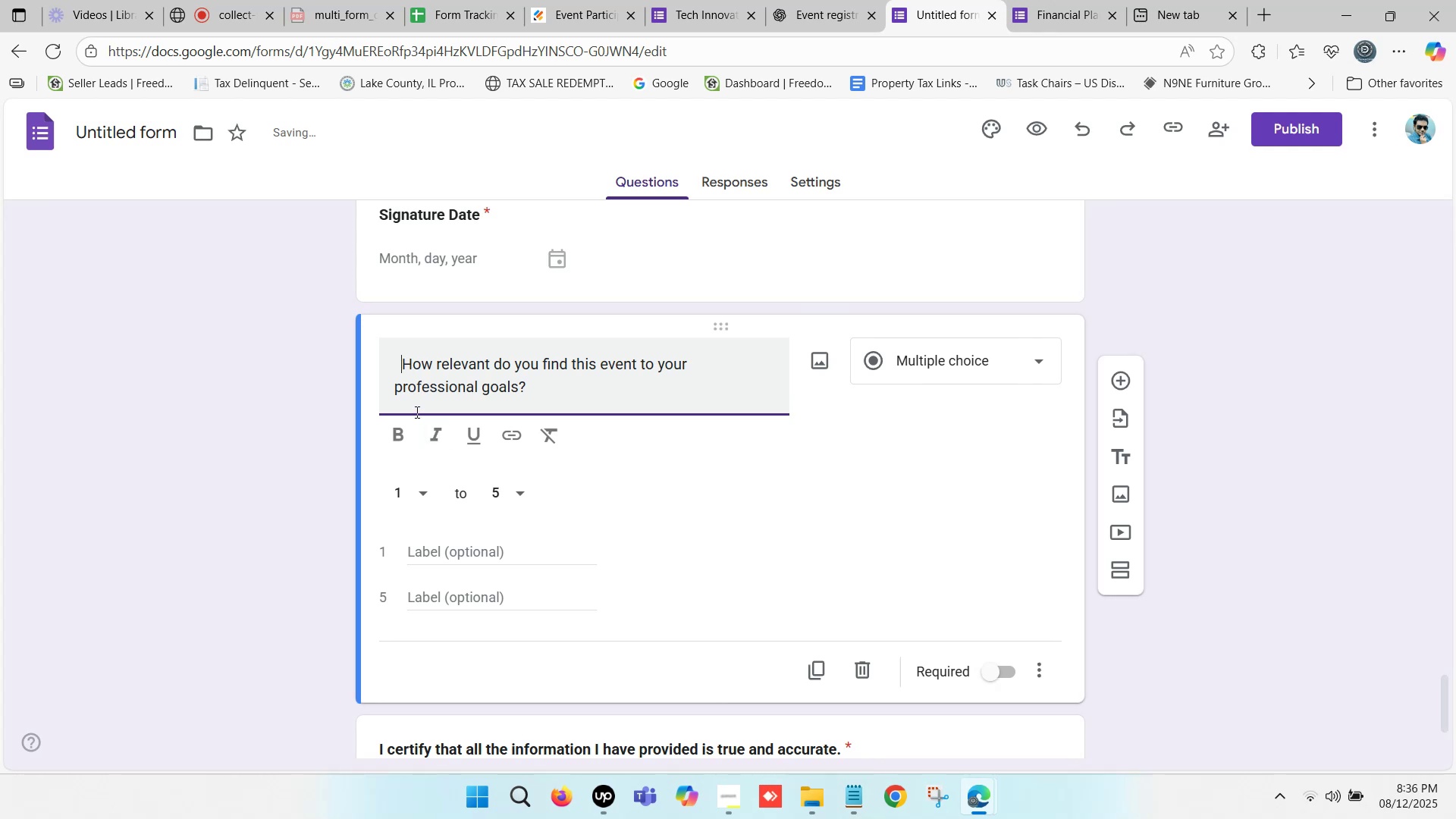 
key(Backspace)
 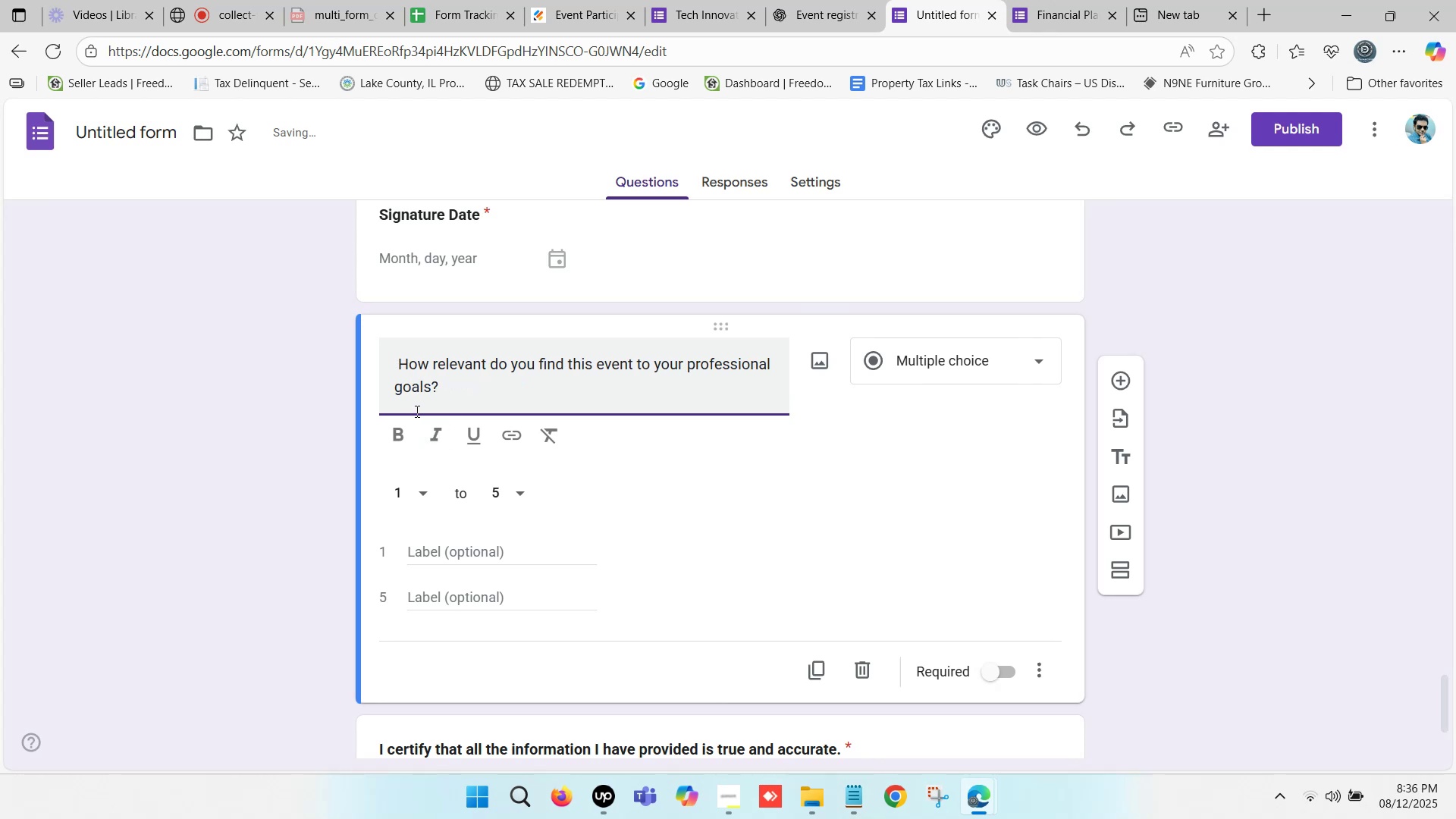 
key(Backspace)
 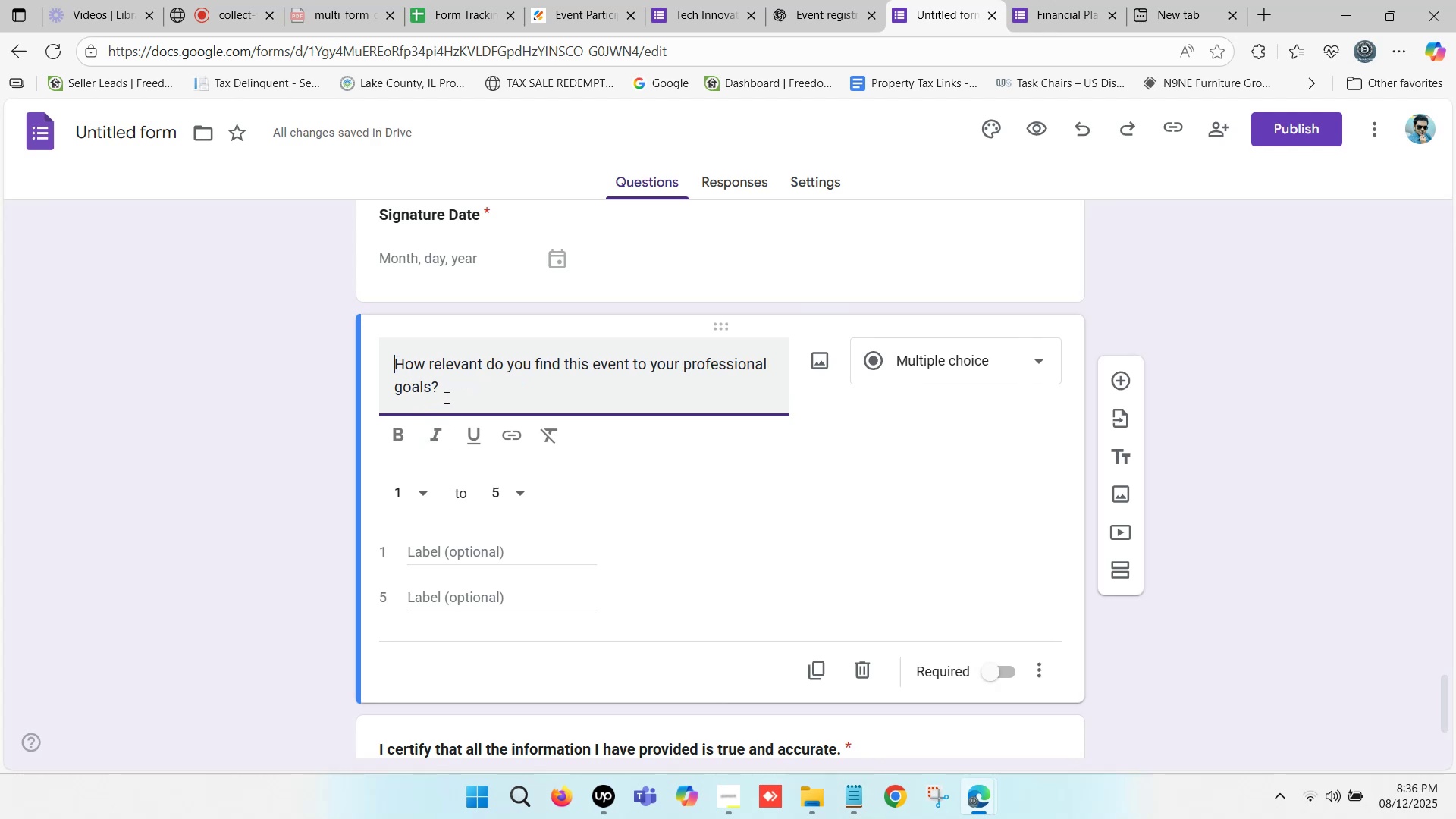 
left_click([490, 391])
 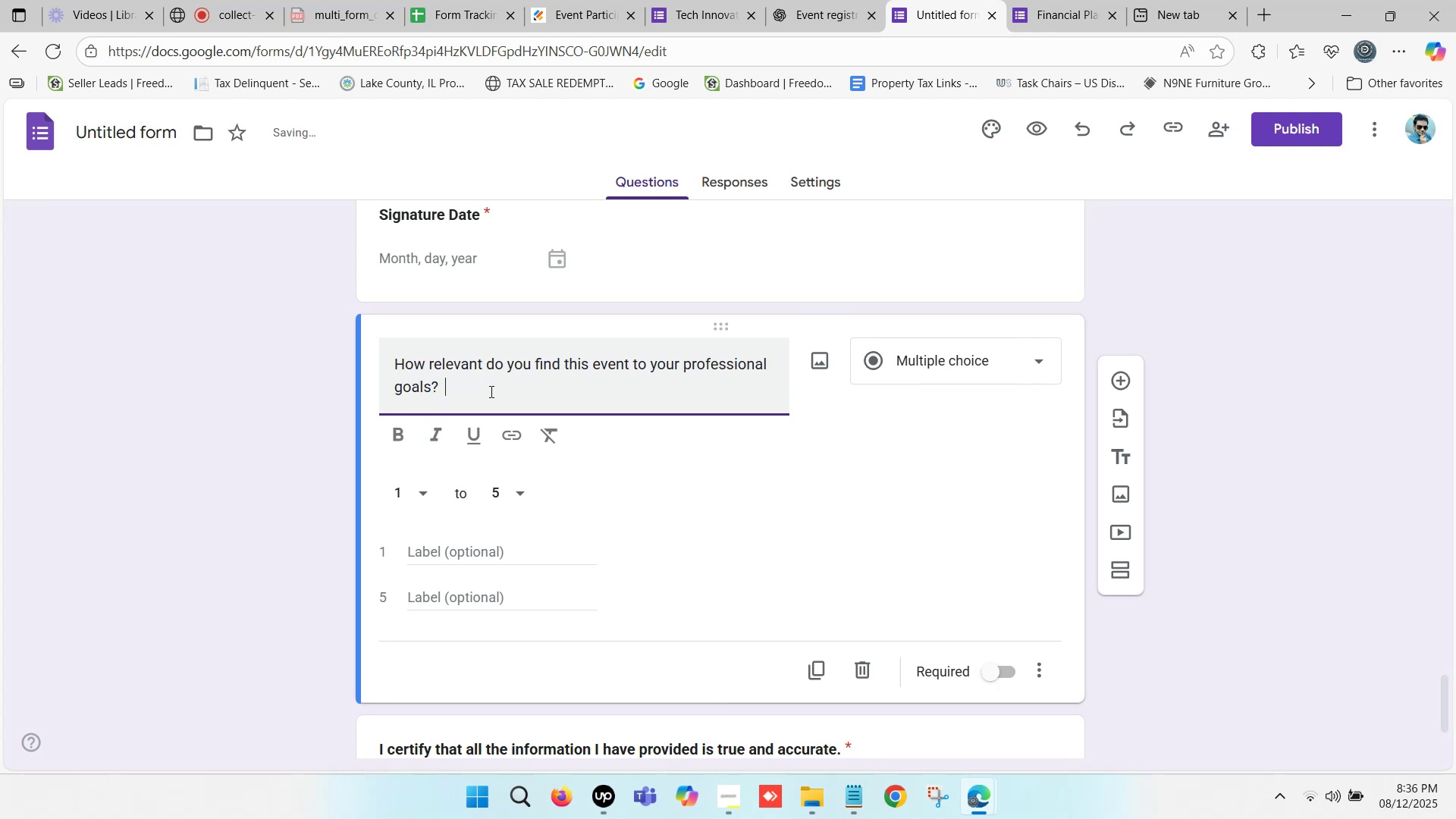 
key(Backspace)
 